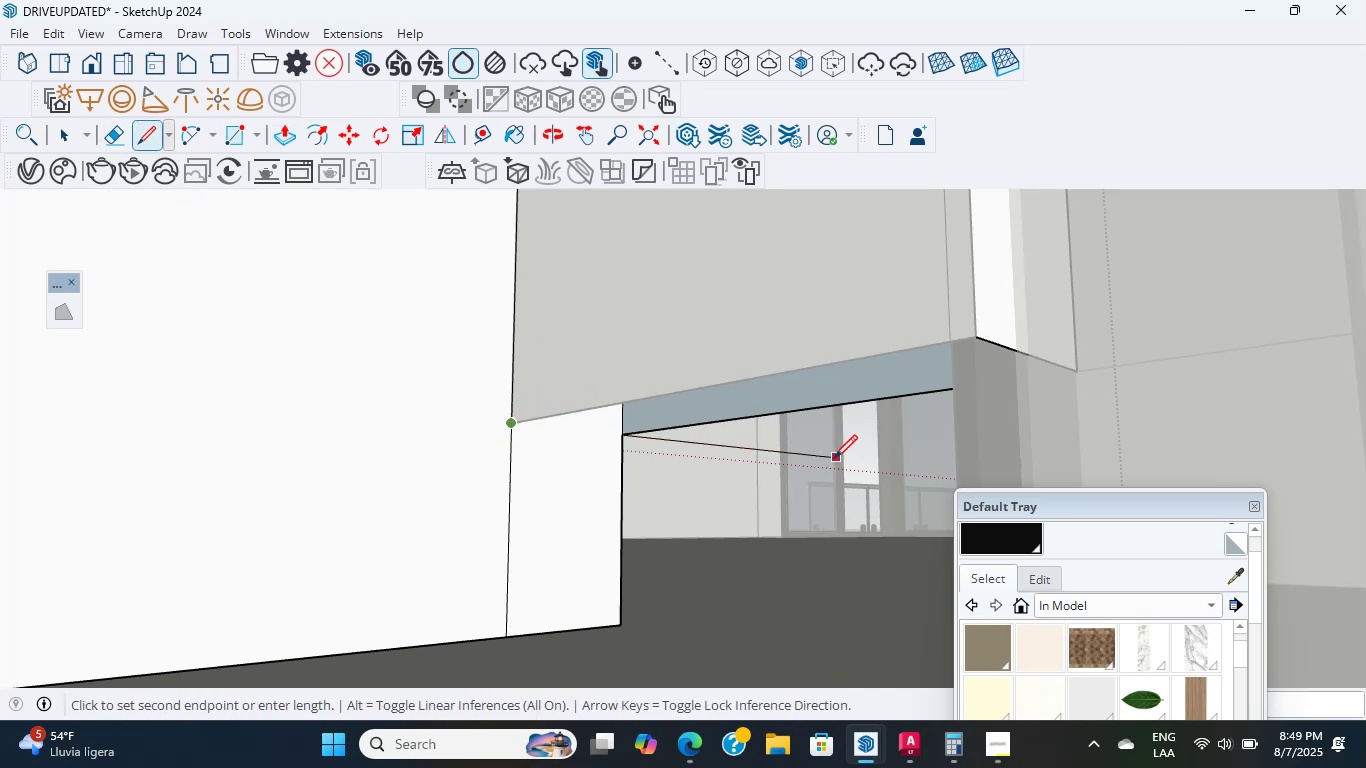 
left_click([628, 432])
 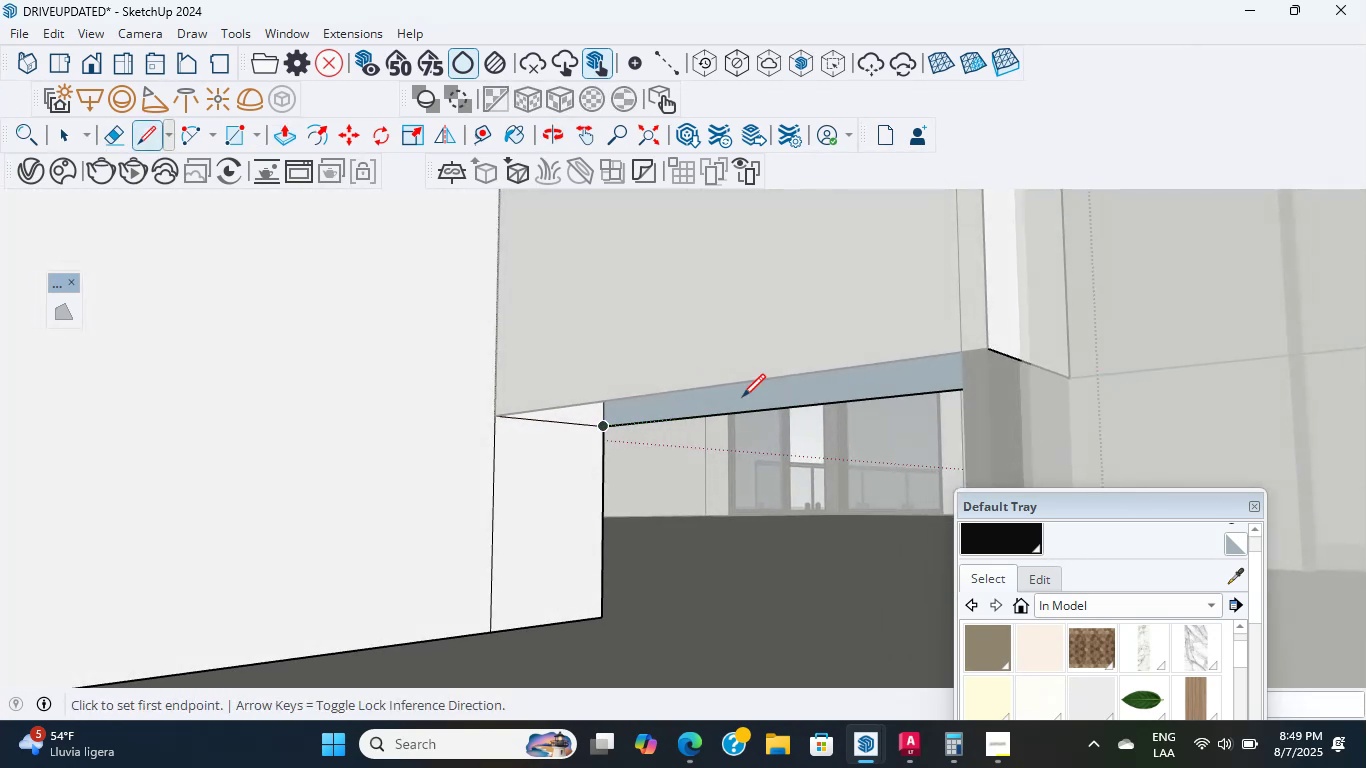 
key(Escape)
 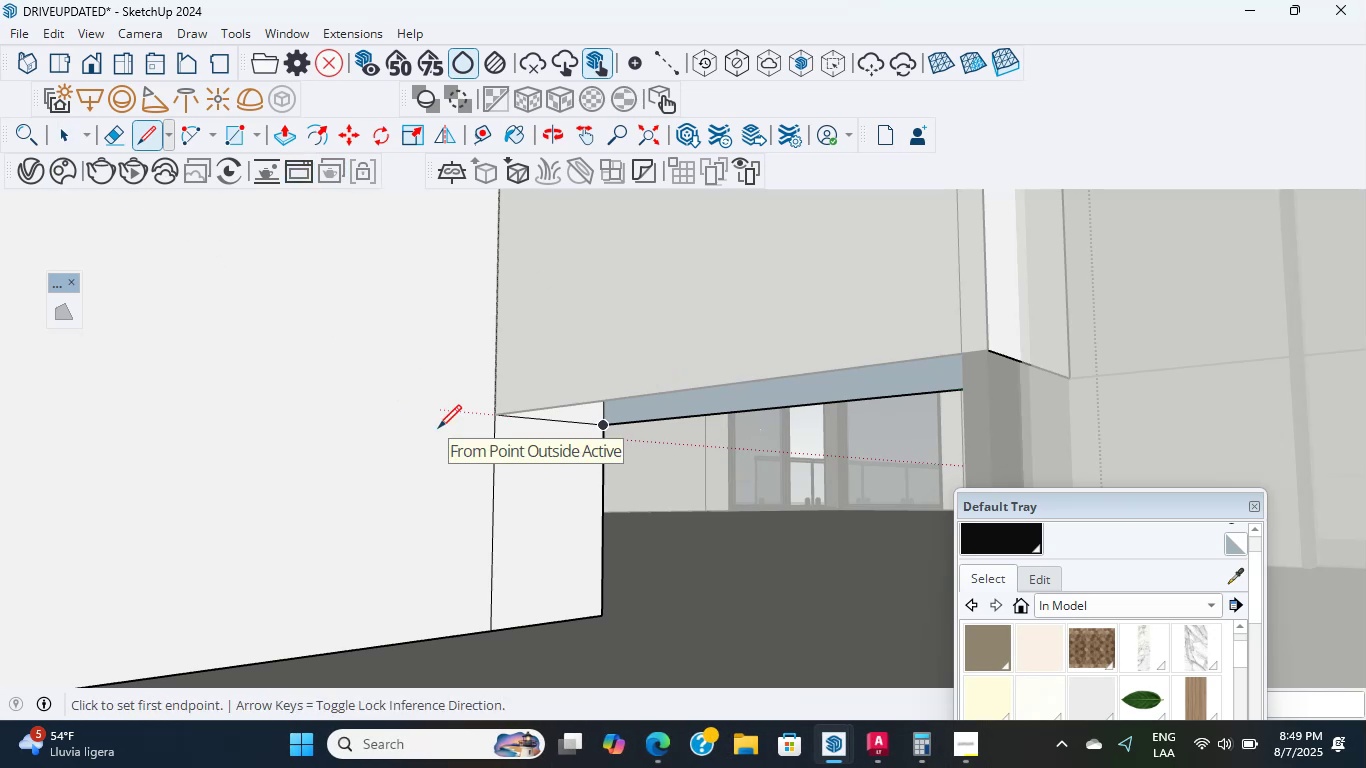 
wait(9.81)
 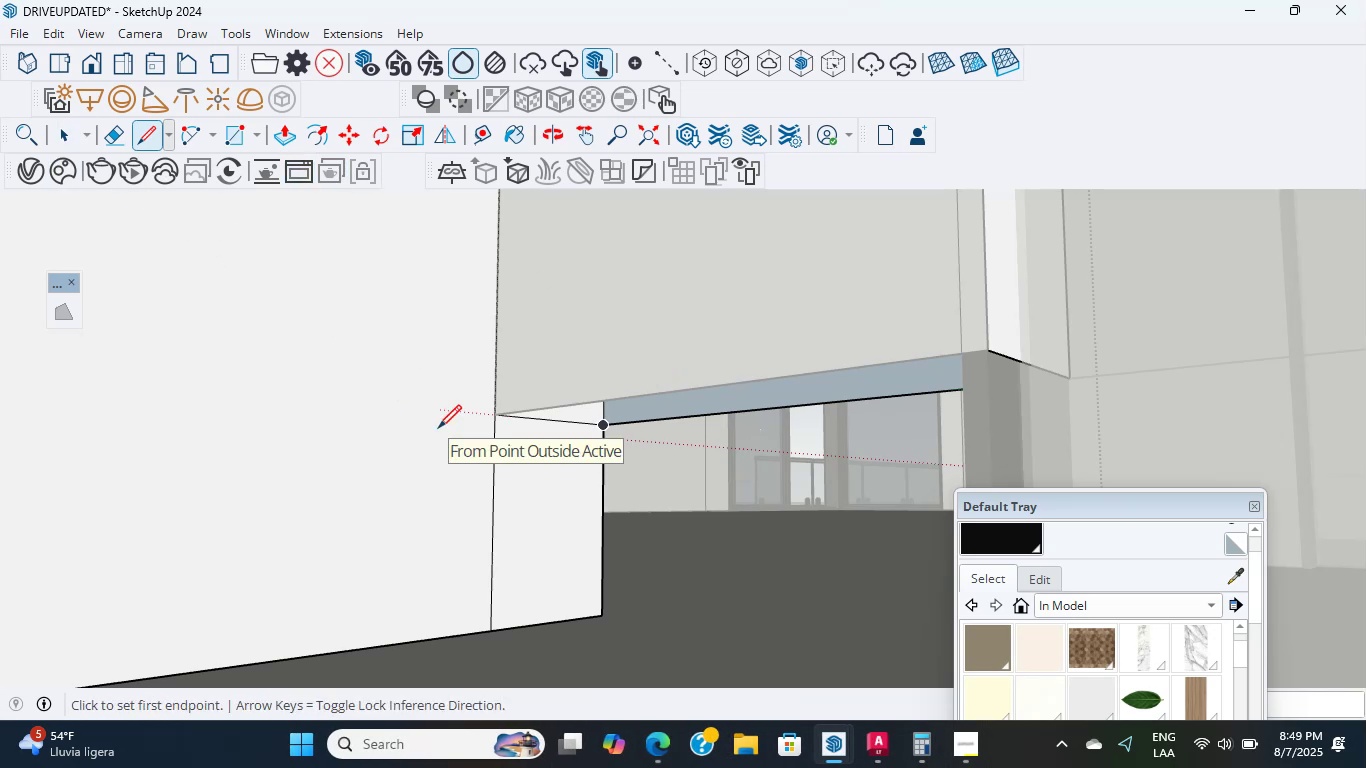 
double_click([835, 378])
 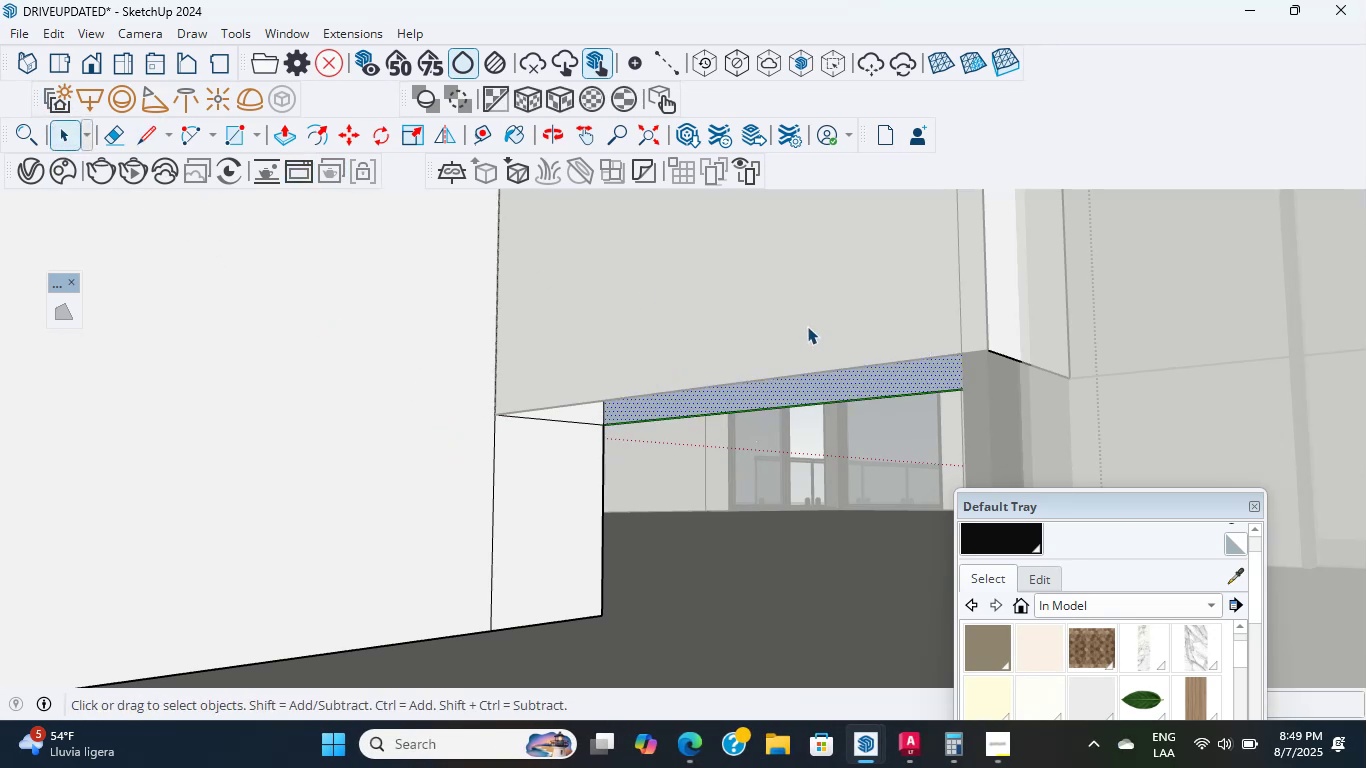 
triple_click([807, 326])
 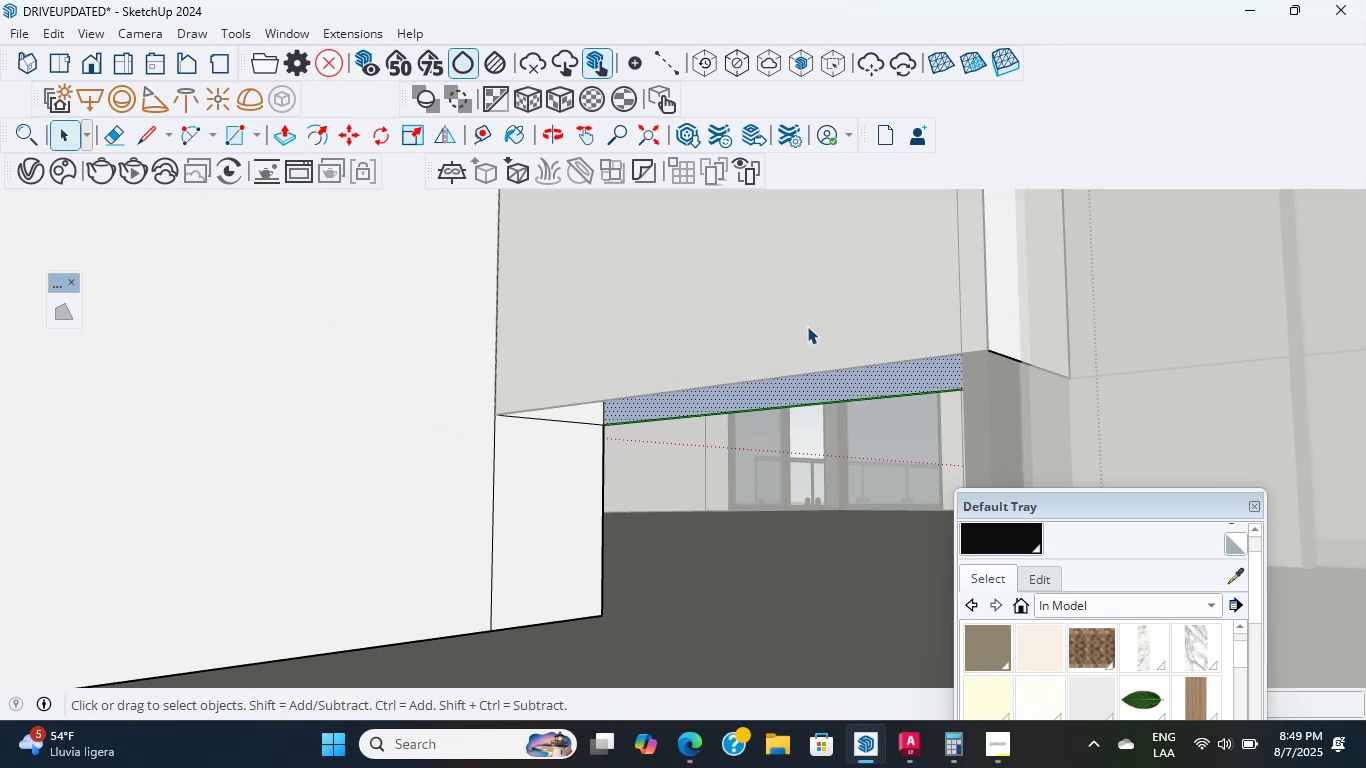 
triple_click([807, 326])
 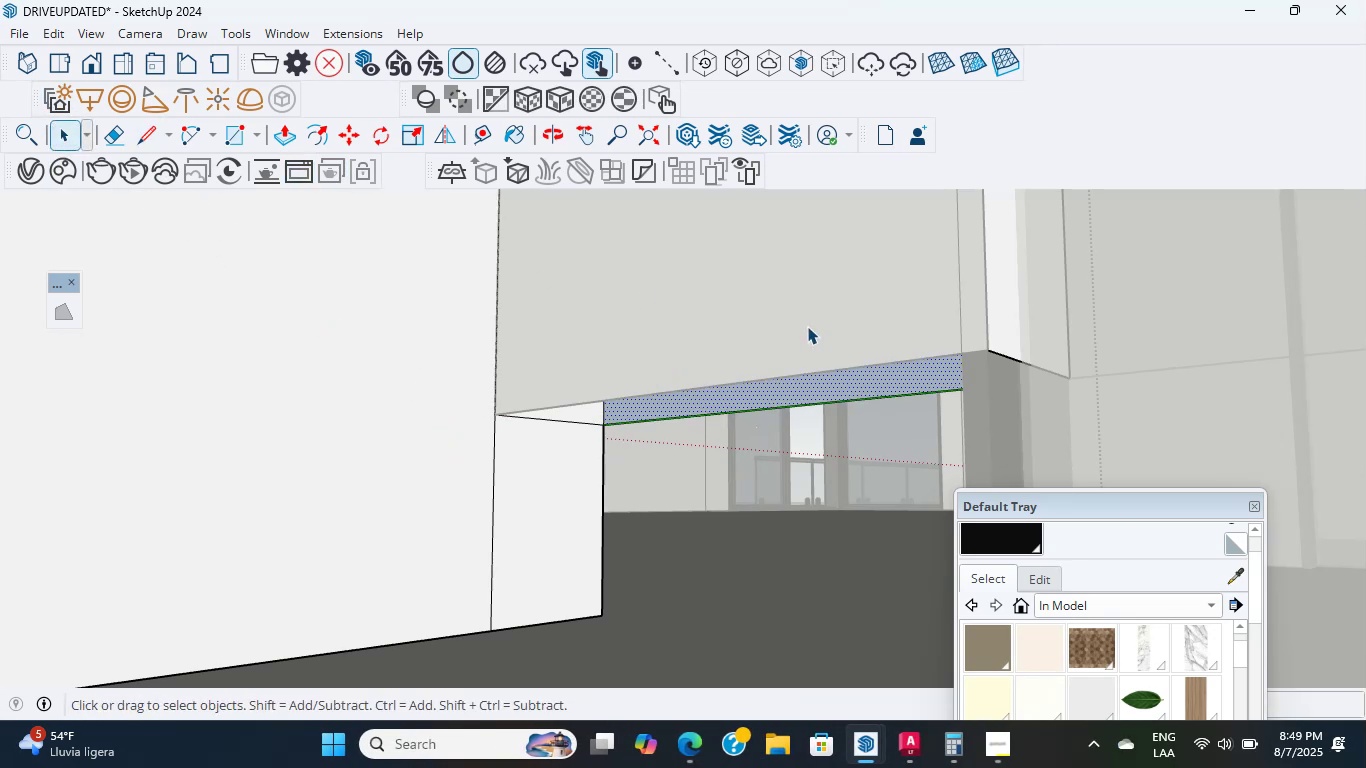 
triple_click([807, 326])
 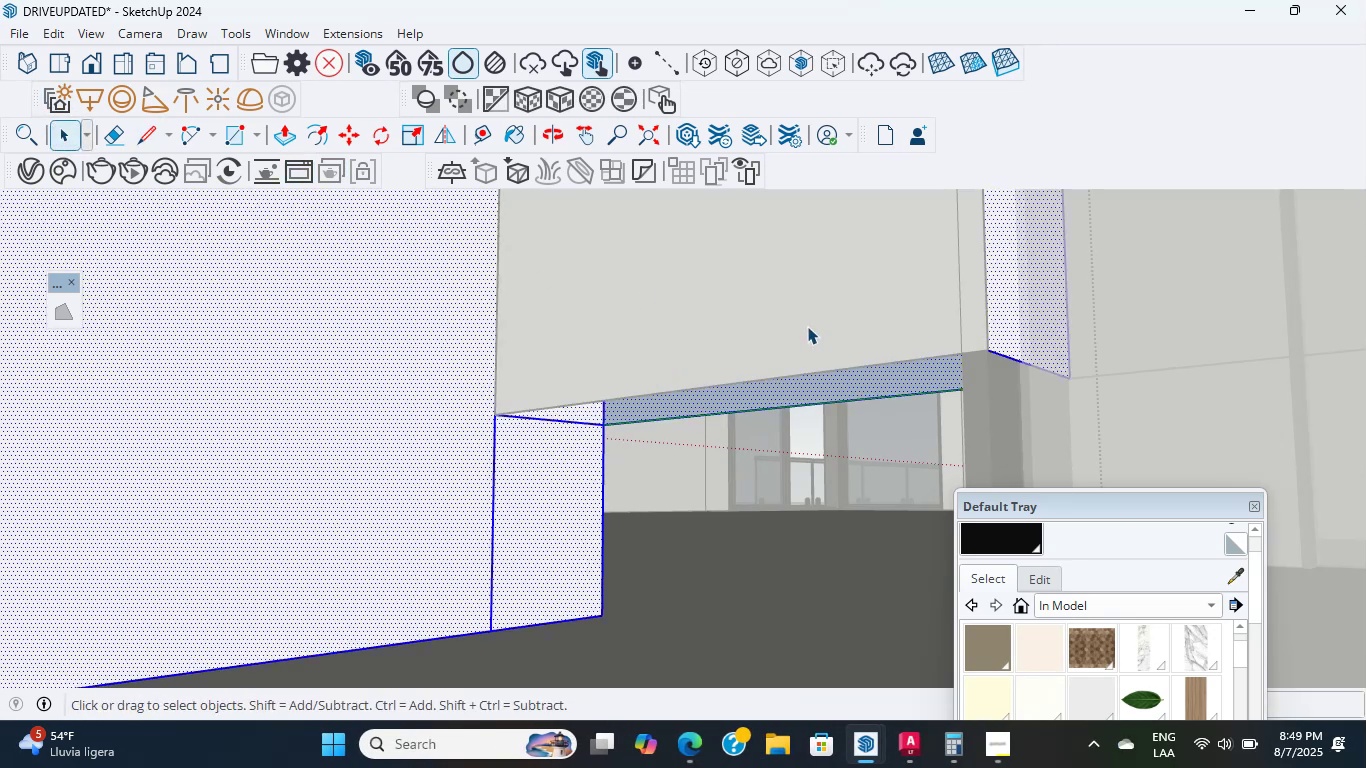 
triple_click([807, 326])
 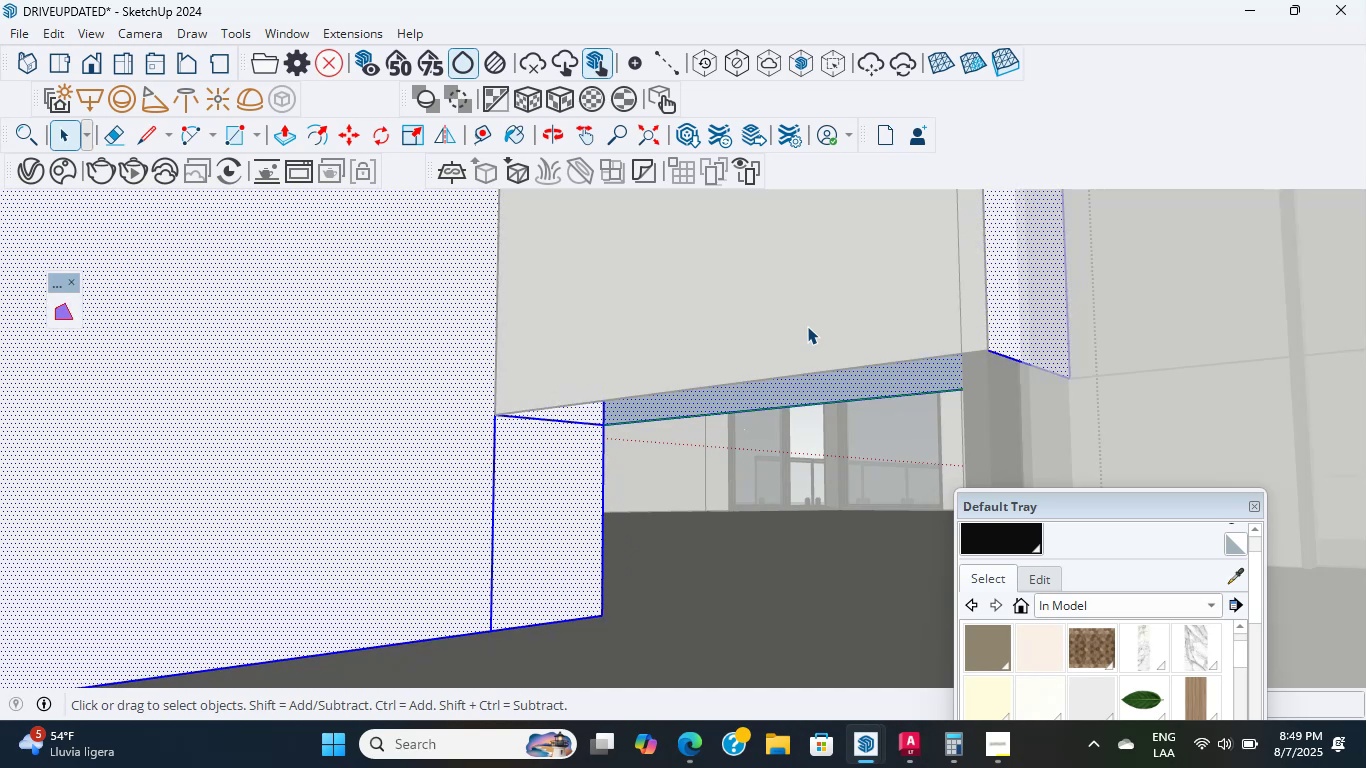 
key(Escape)
 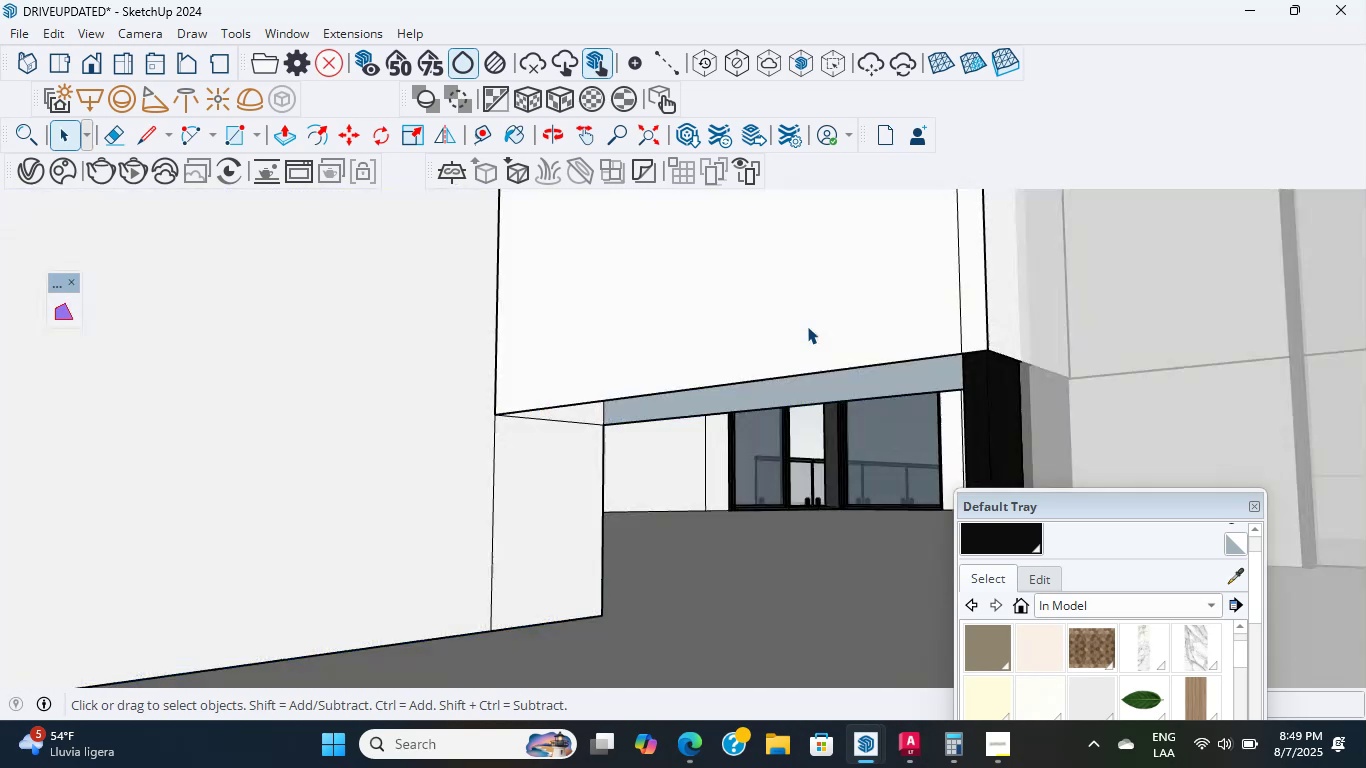 
key(Escape)
 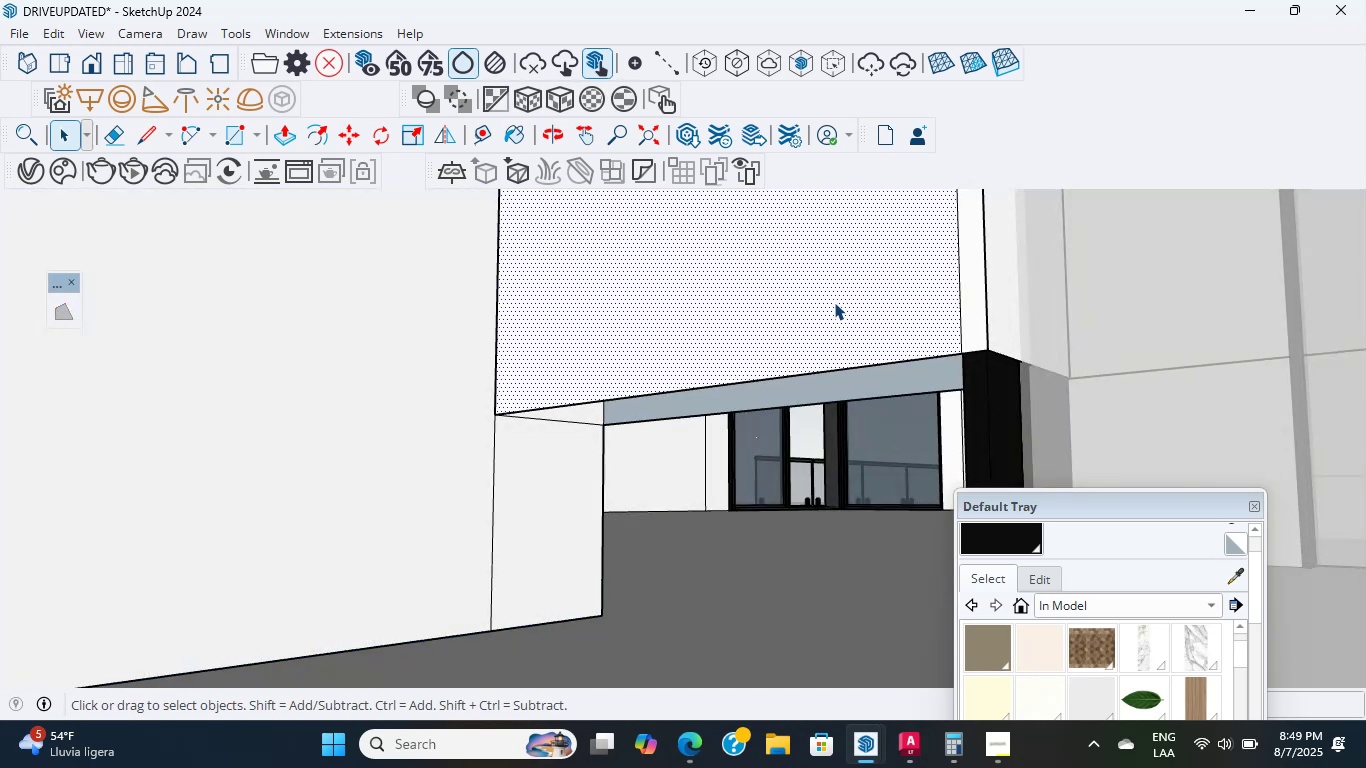 
key(Escape)
 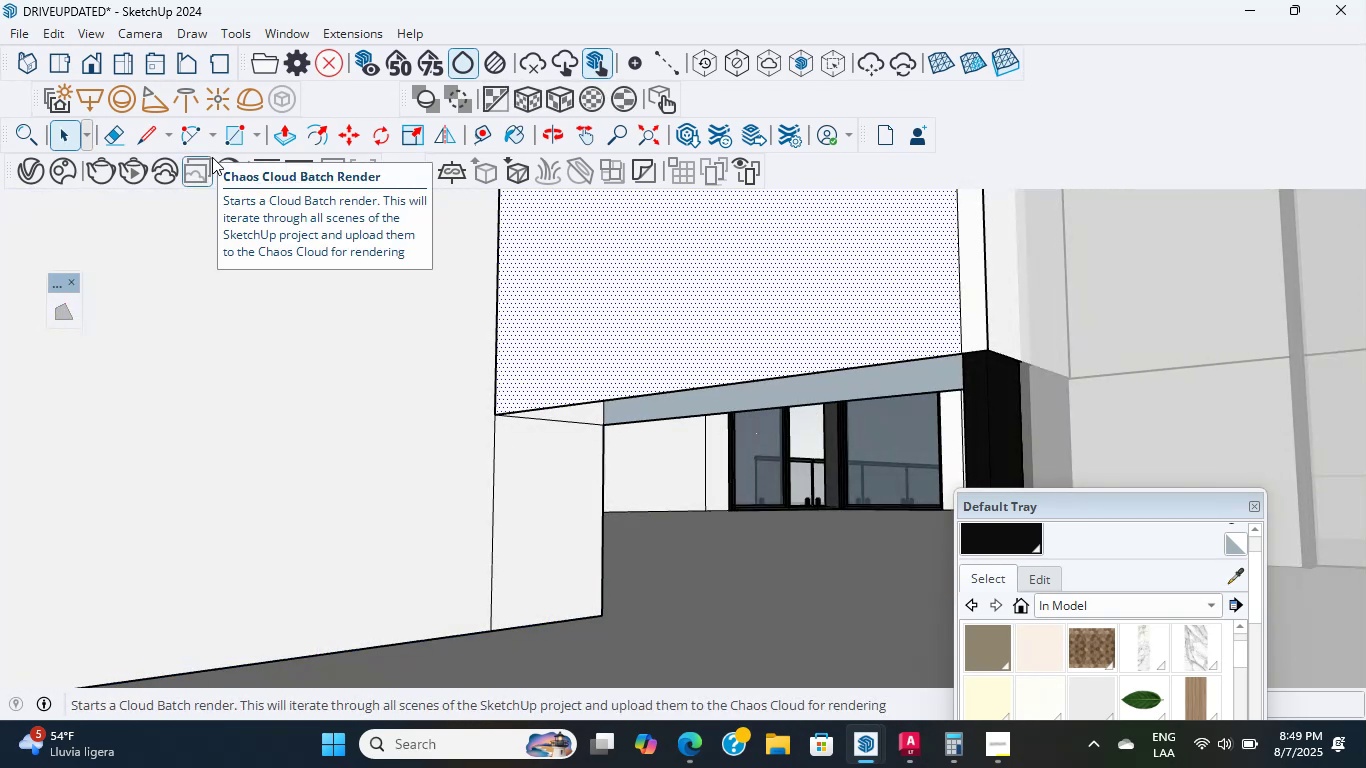 
wait(6.85)
 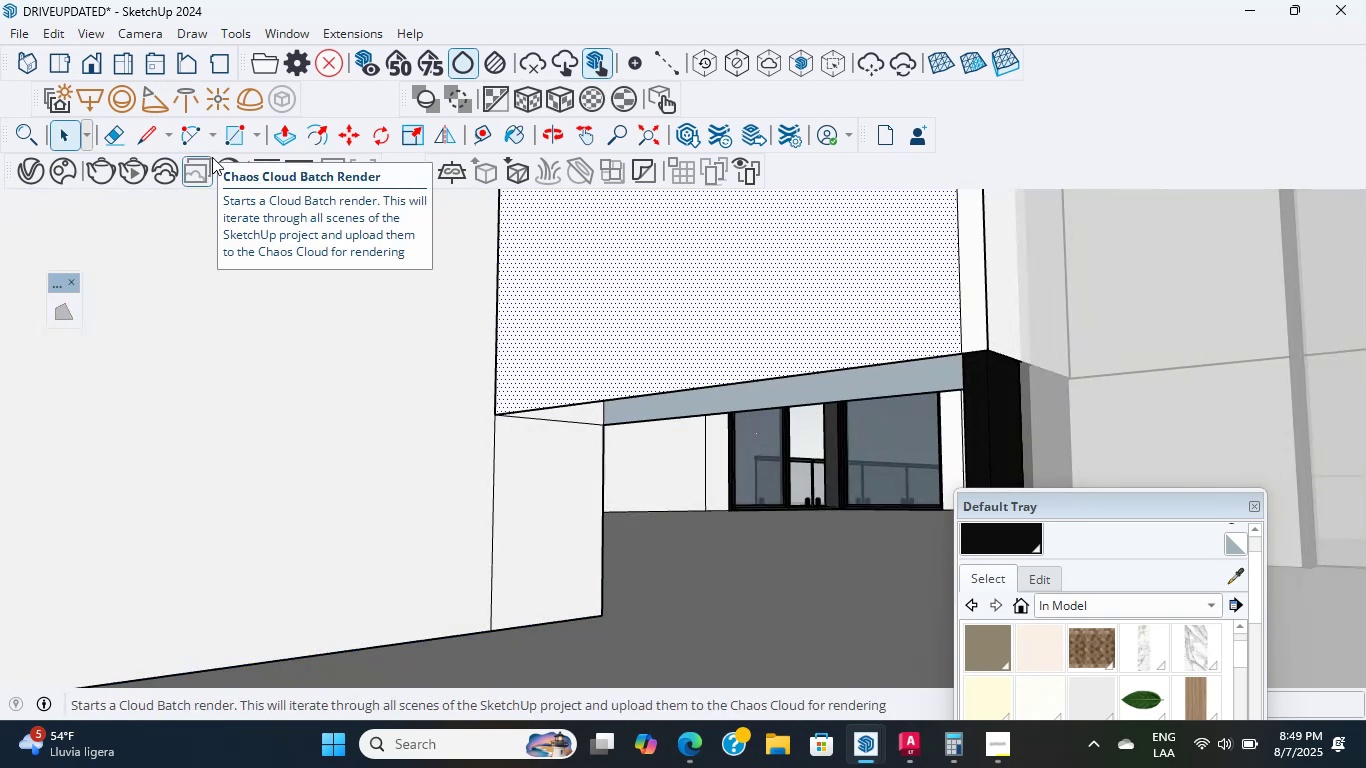 
left_click([235, 130])
 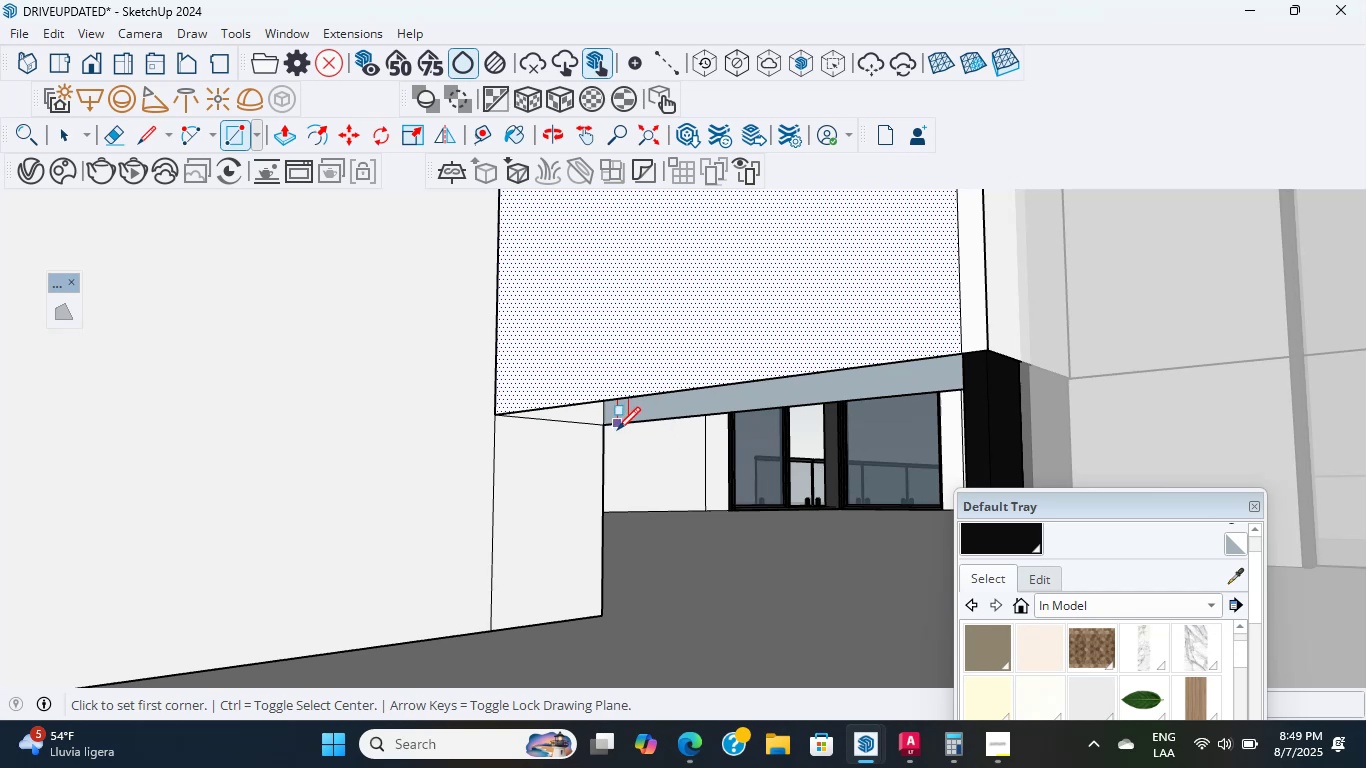 
left_click([603, 428])
 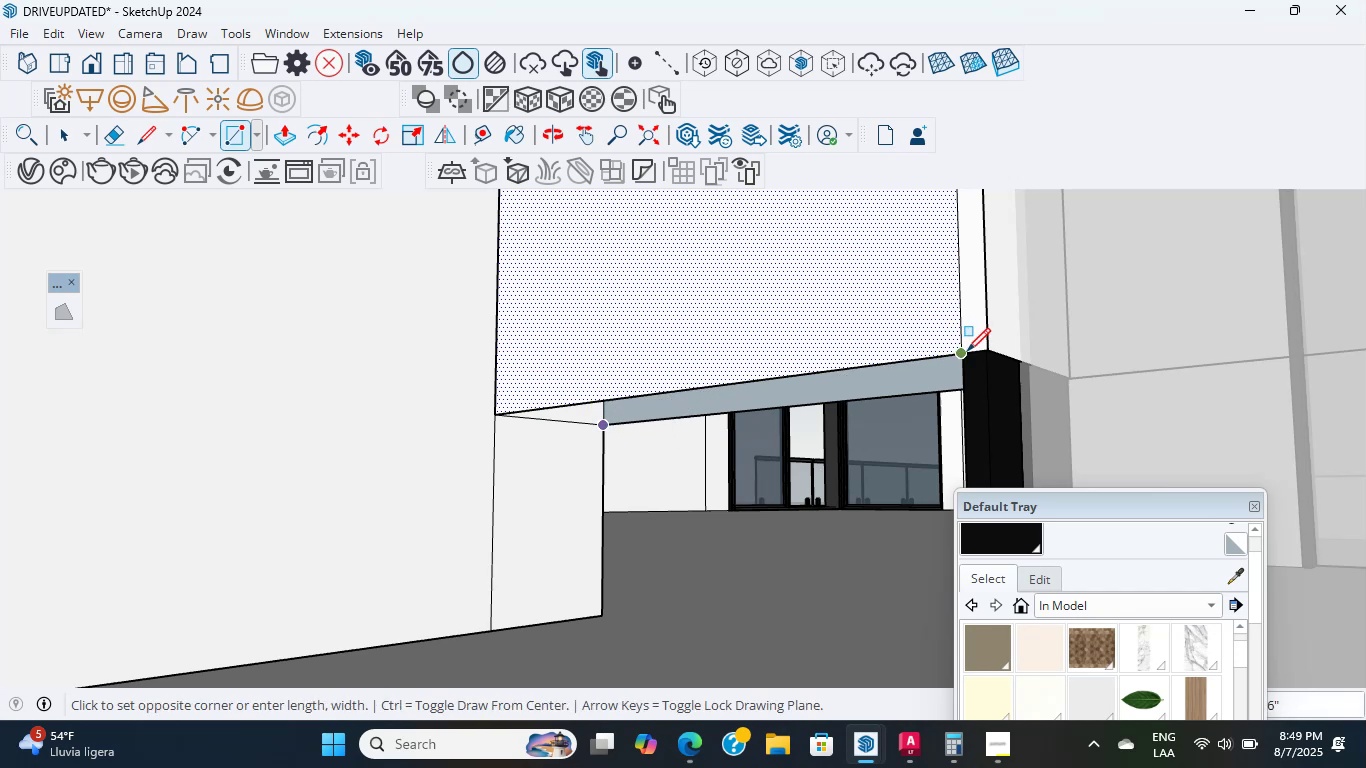 
left_click([968, 352])
 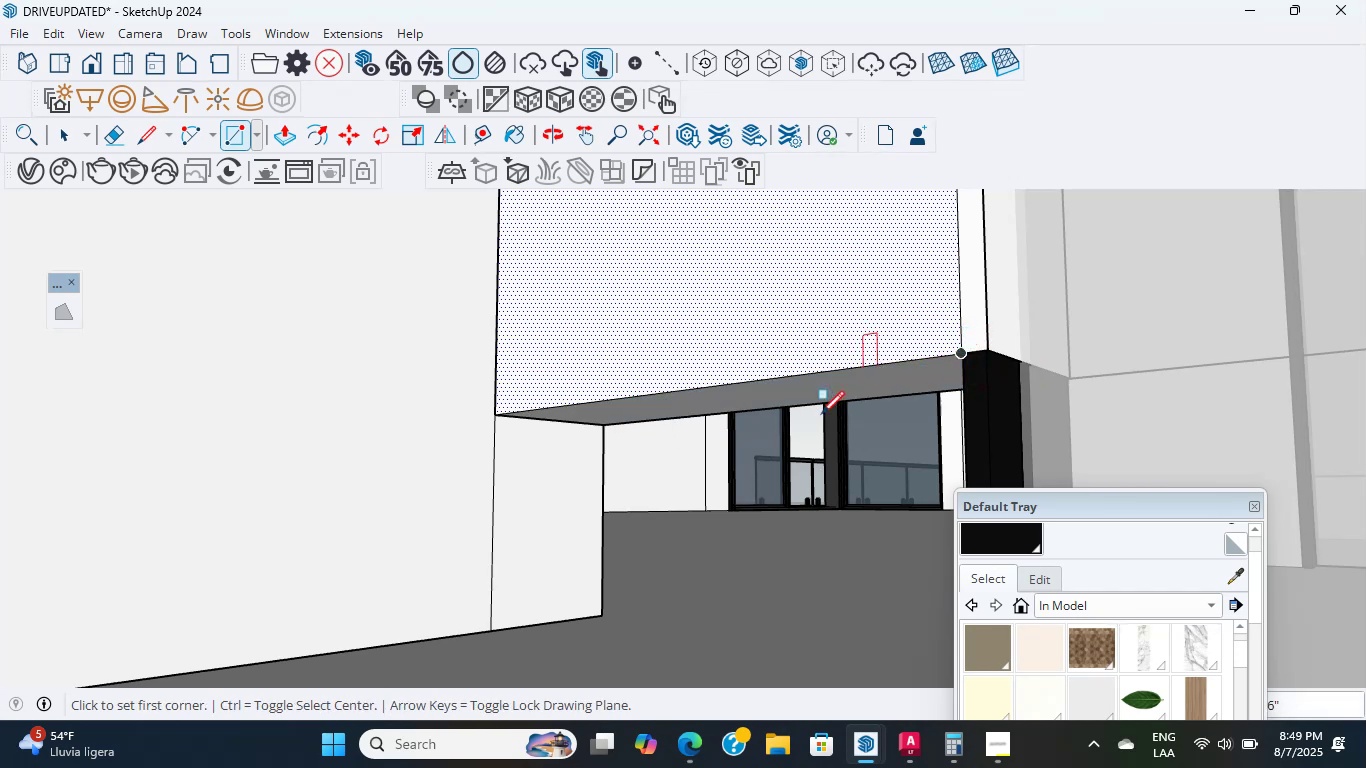 
scroll: coordinate [819, 411], scroll_direction: down, amount: 6.0
 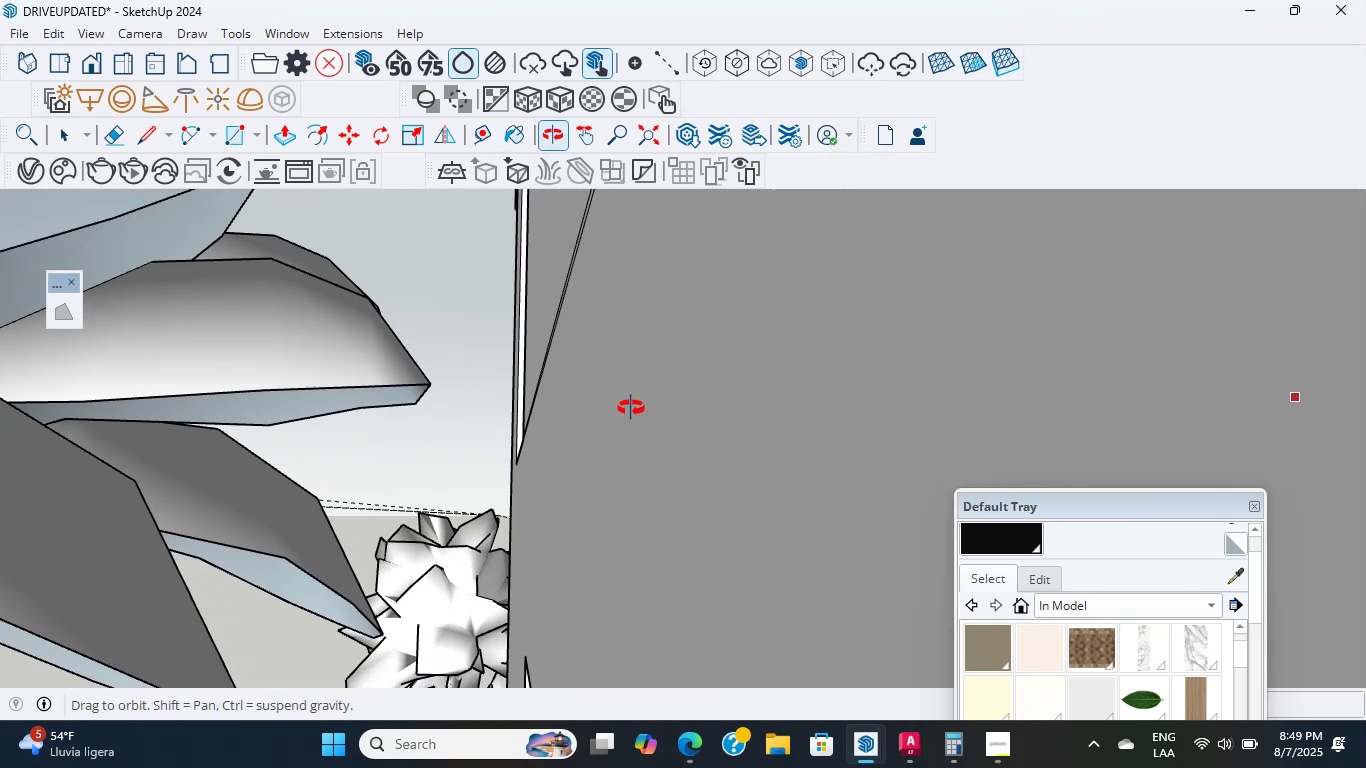 
hold_key(key=ShiftLeft, duration=0.44)
scroll: coordinate [754, 449], scroll_direction: down, amount: 5.0
 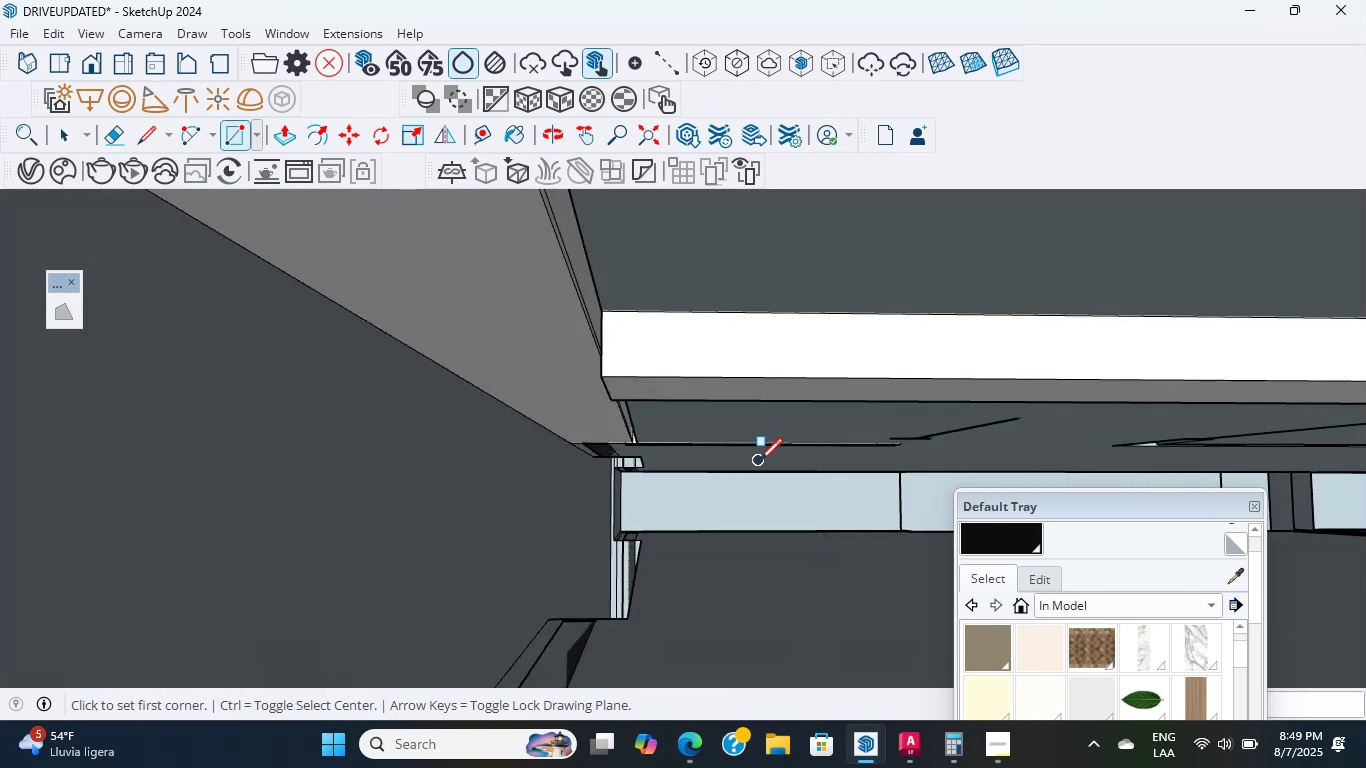 
hold_key(key=ShiftLeft, duration=0.72)
 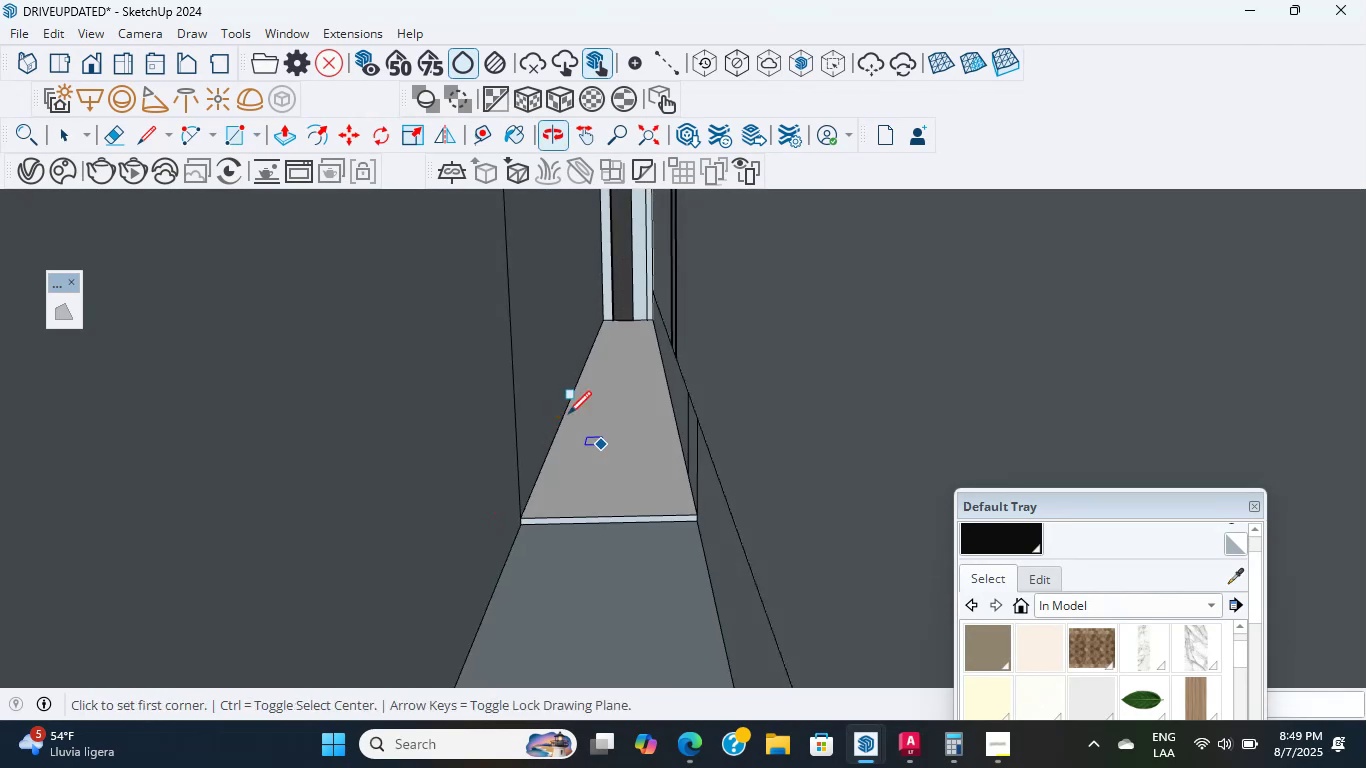 
left_click([95, 70])
 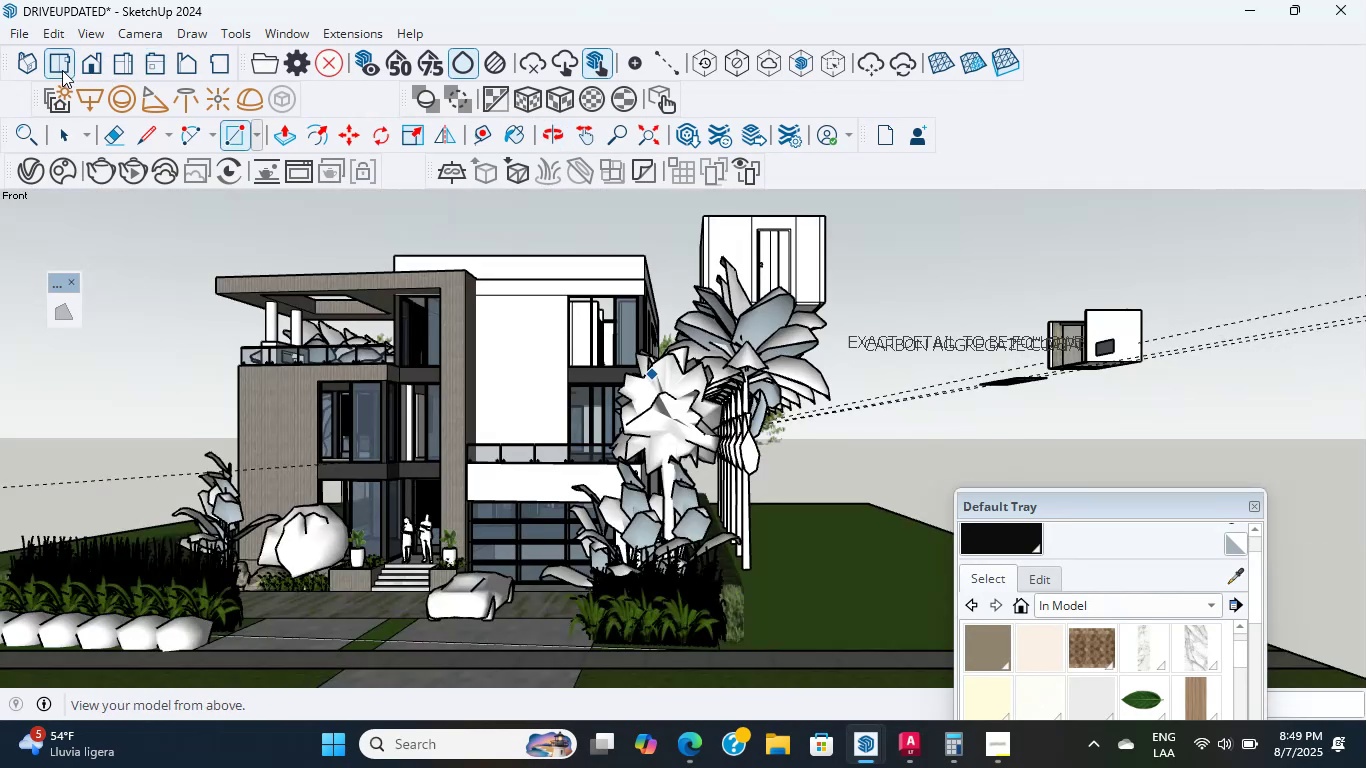 
left_click([62, 70])
 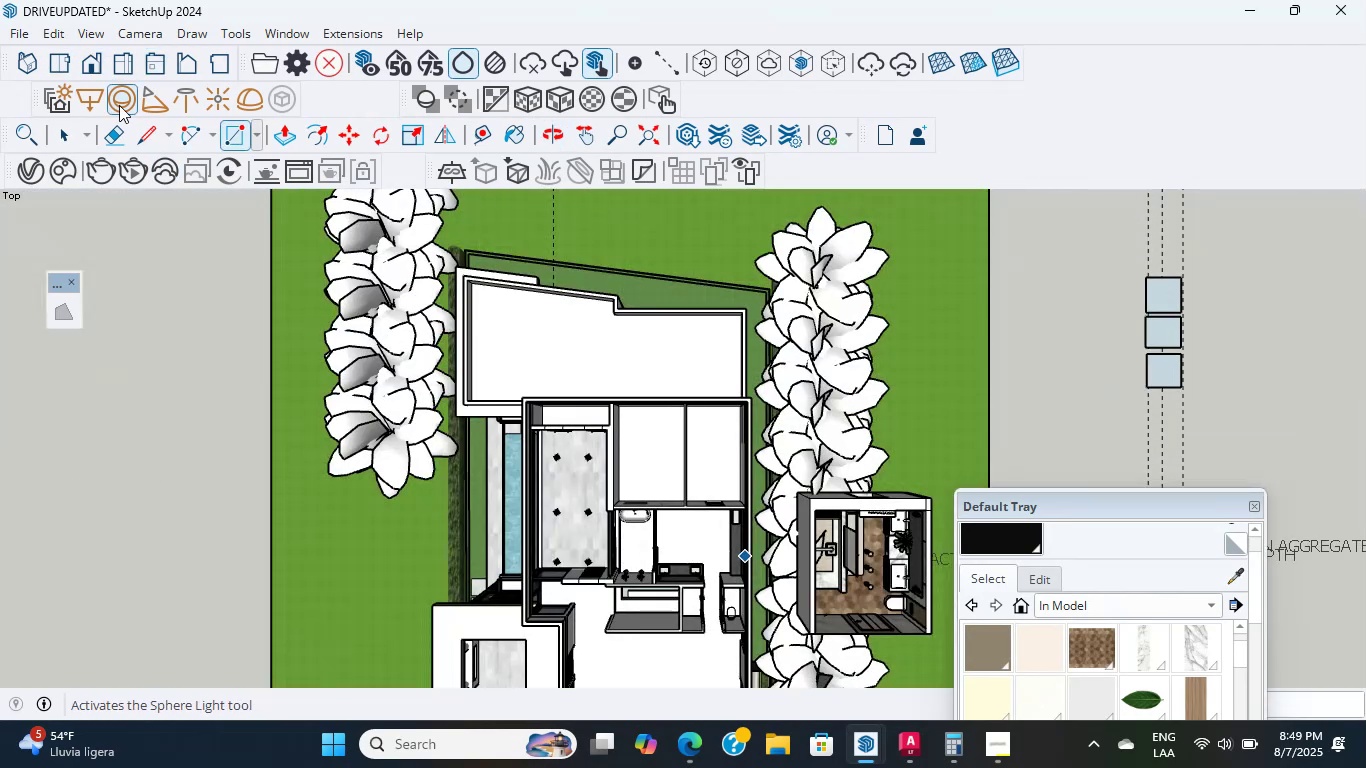 
left_click([93, 66])
 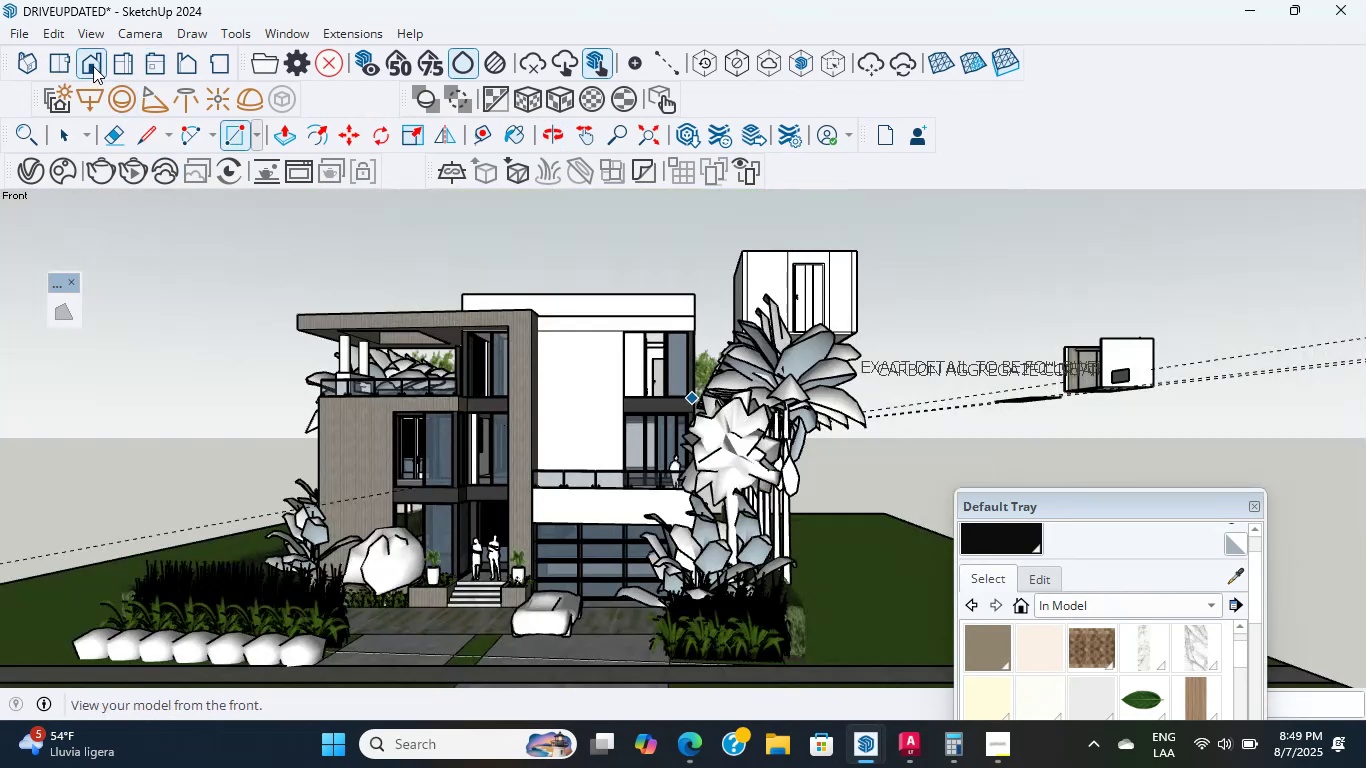 
scroll: coordinate [564, 360], scroll_direction: up, amount: 37.0
 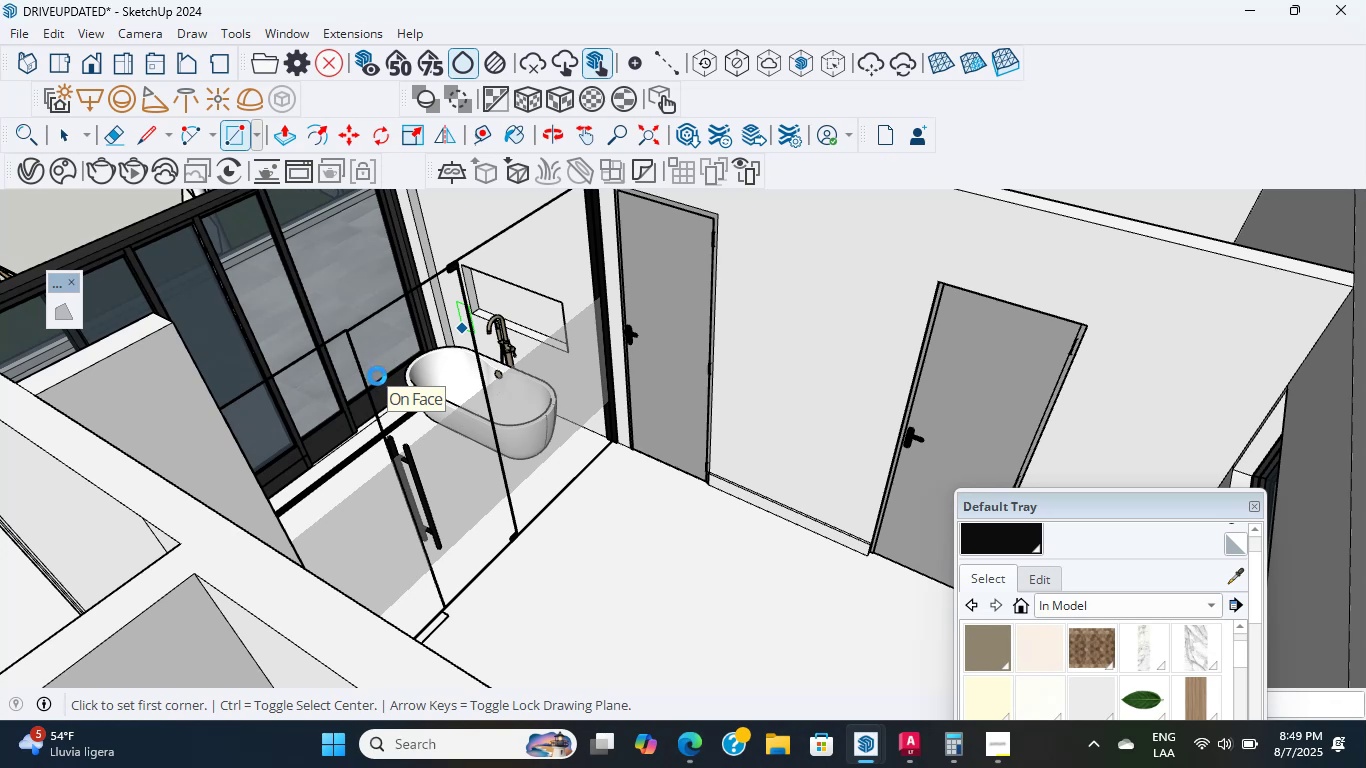 
wait(15.14)
 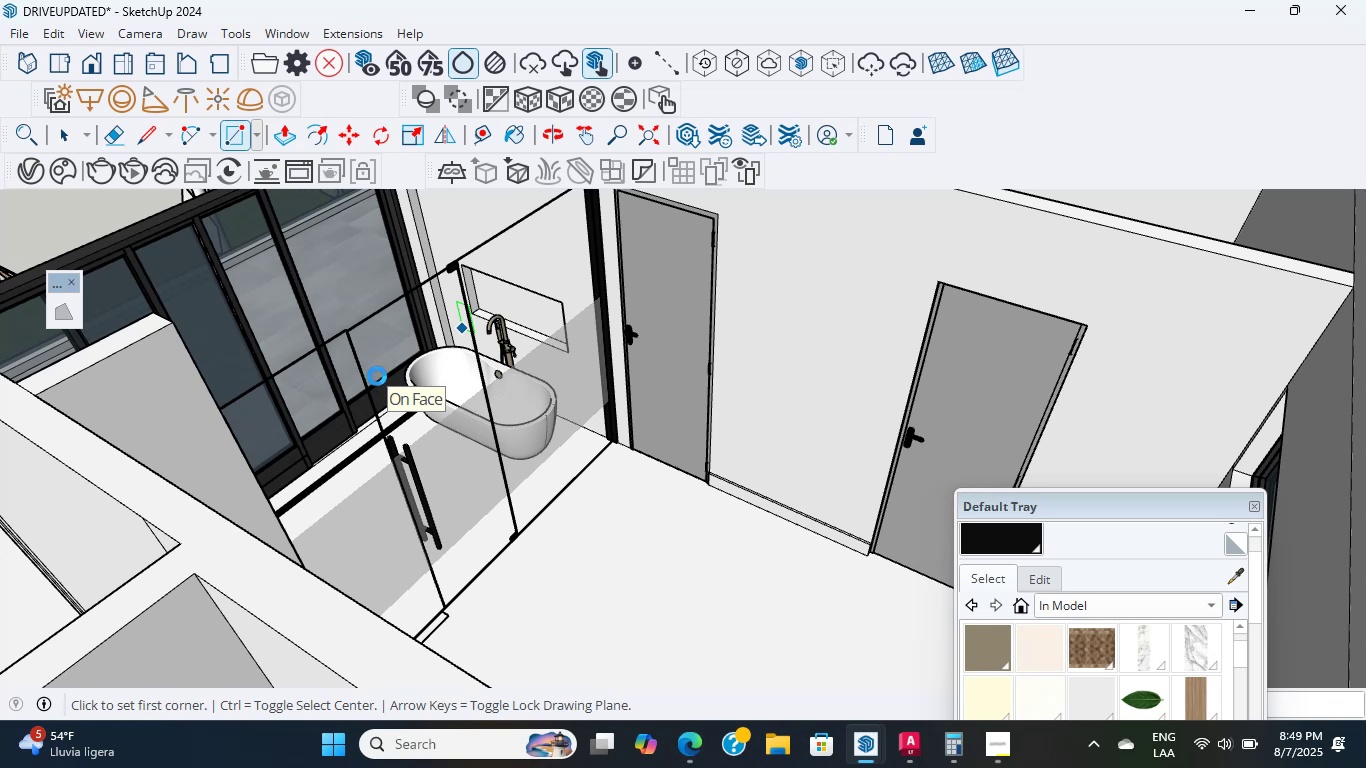 
scroll: coordinate [377, 376], scroll_direction: up, amount: 3.0
 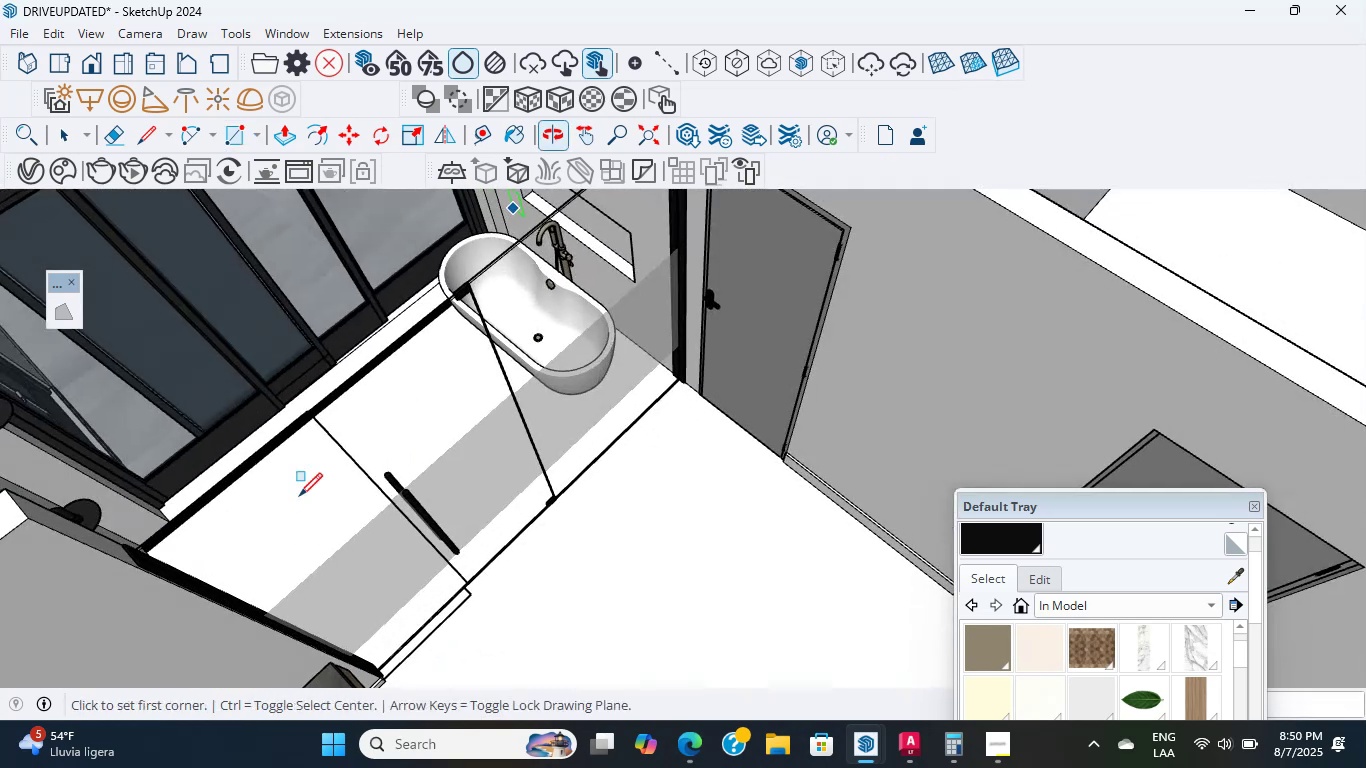 
scroll: coordinate [271, 435], scroll_direction: down, amount: 2.0
 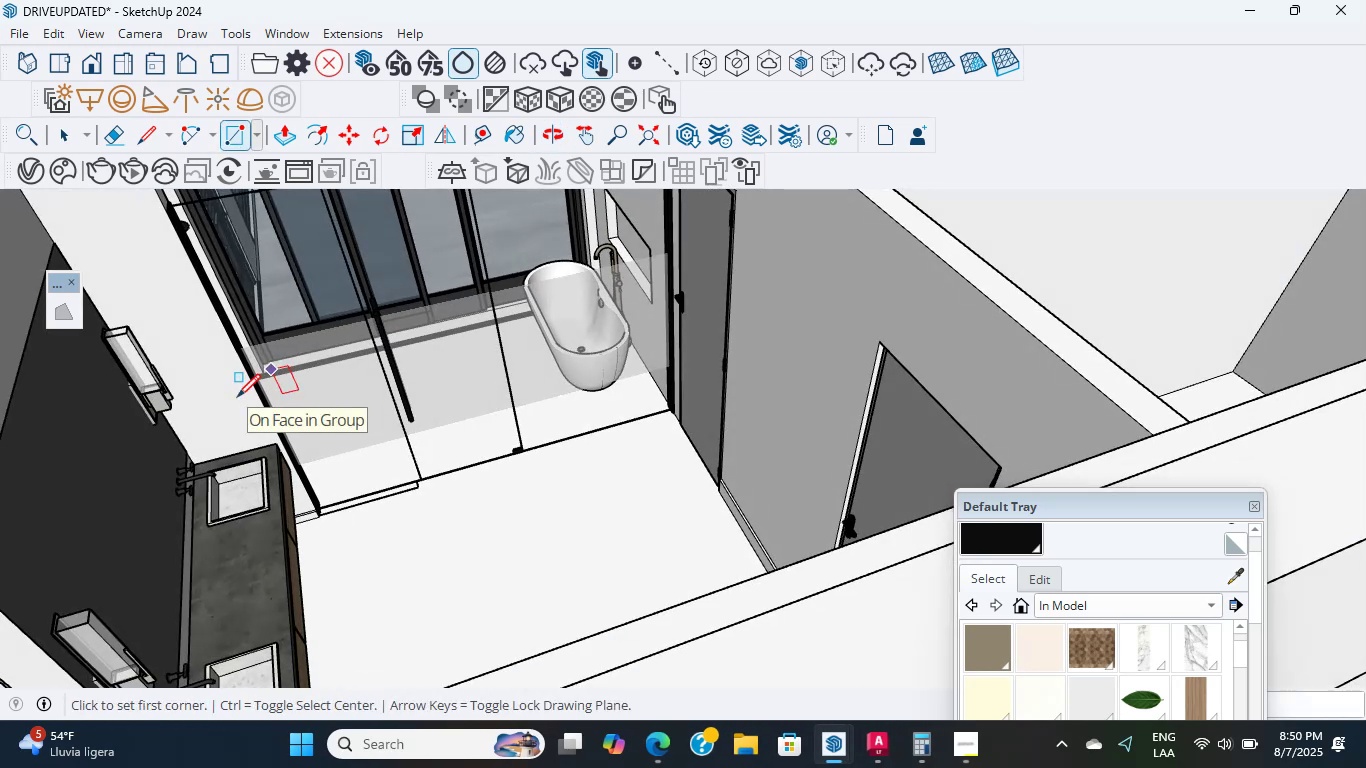 
scroll: coordinate [269, 408], scroll_direction: up, amount: 2.0
 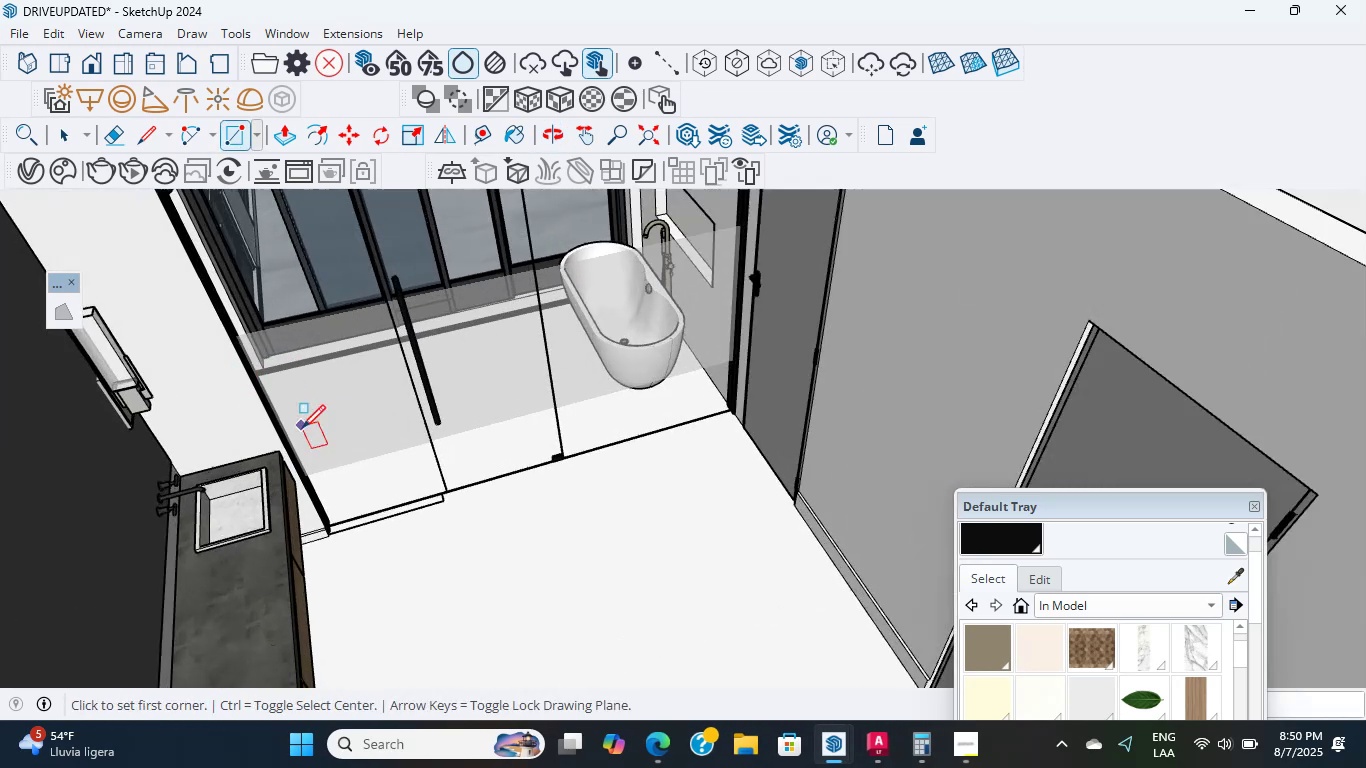 
scroll: coordinate [319, 461], scroll_direction: down, amount: 9.0
 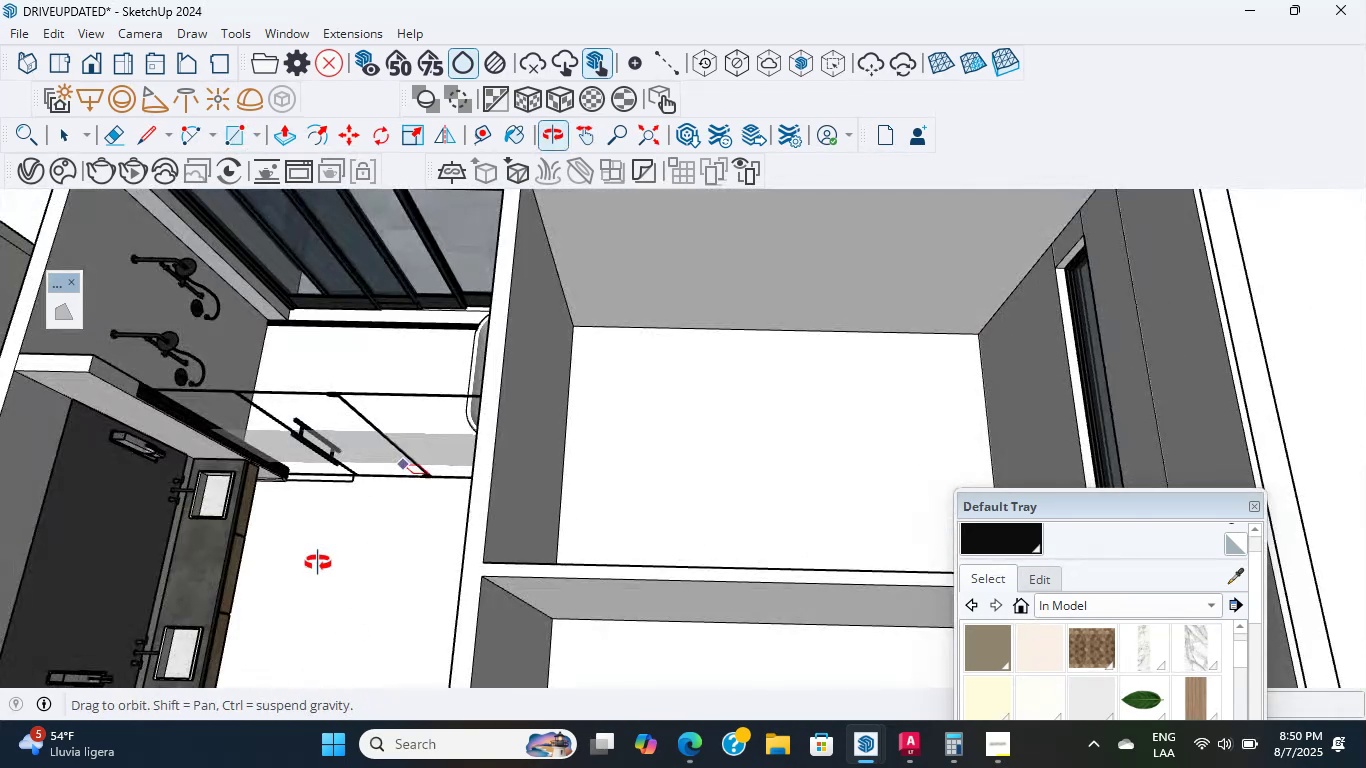 
scroll: coordinate [212, 562], scroll_direction: up, amount: 5.0
 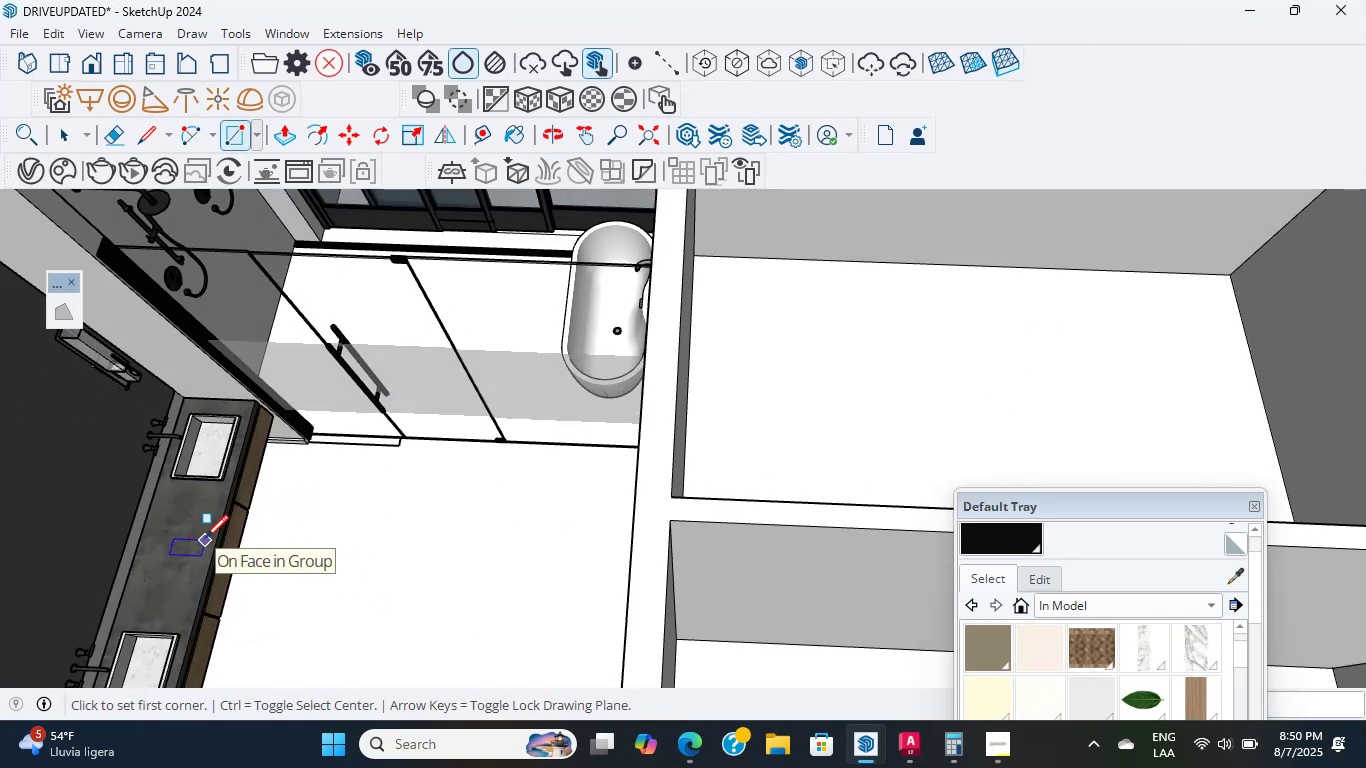 
scroll: coordinate [230, 553], scroll_direction: down, amount: 6.0
 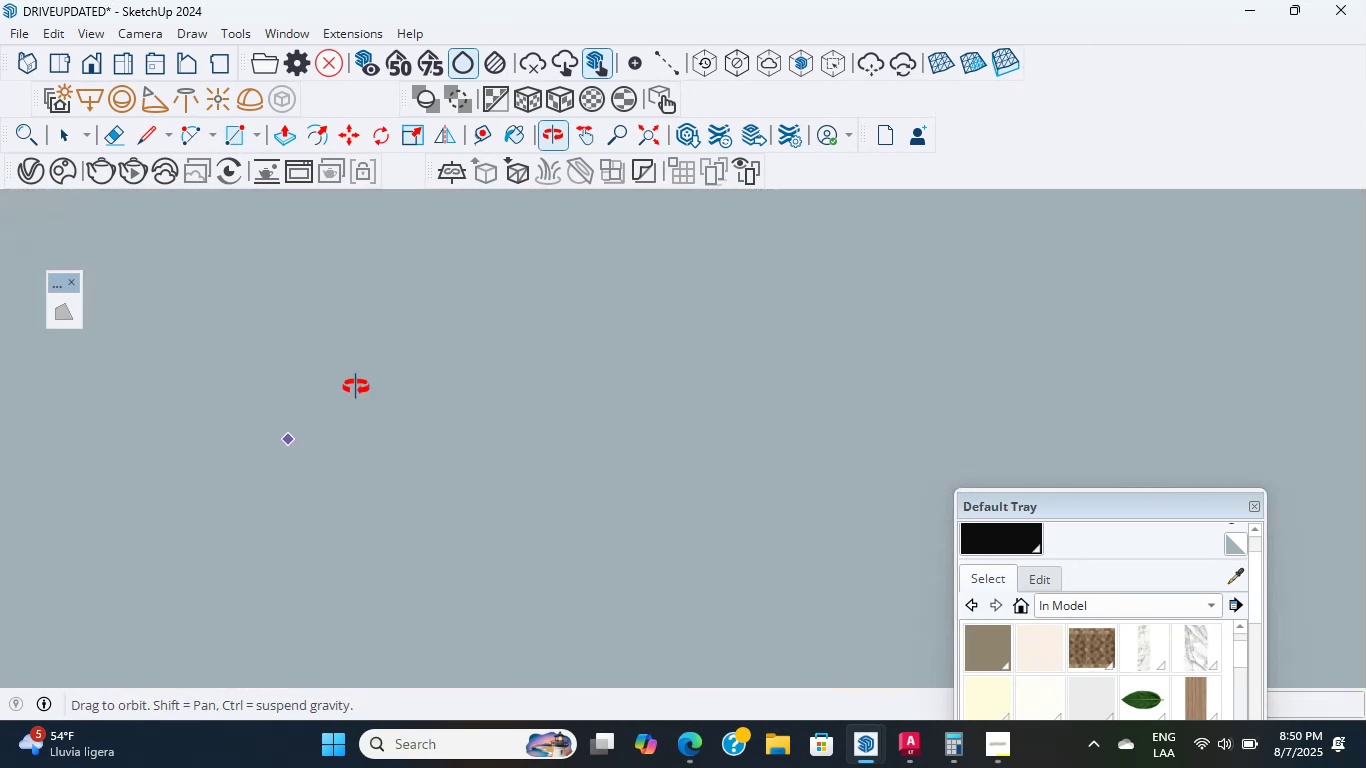 
scroll: coordinate [362, 491], scroll_direction: up, amount: 5.0
 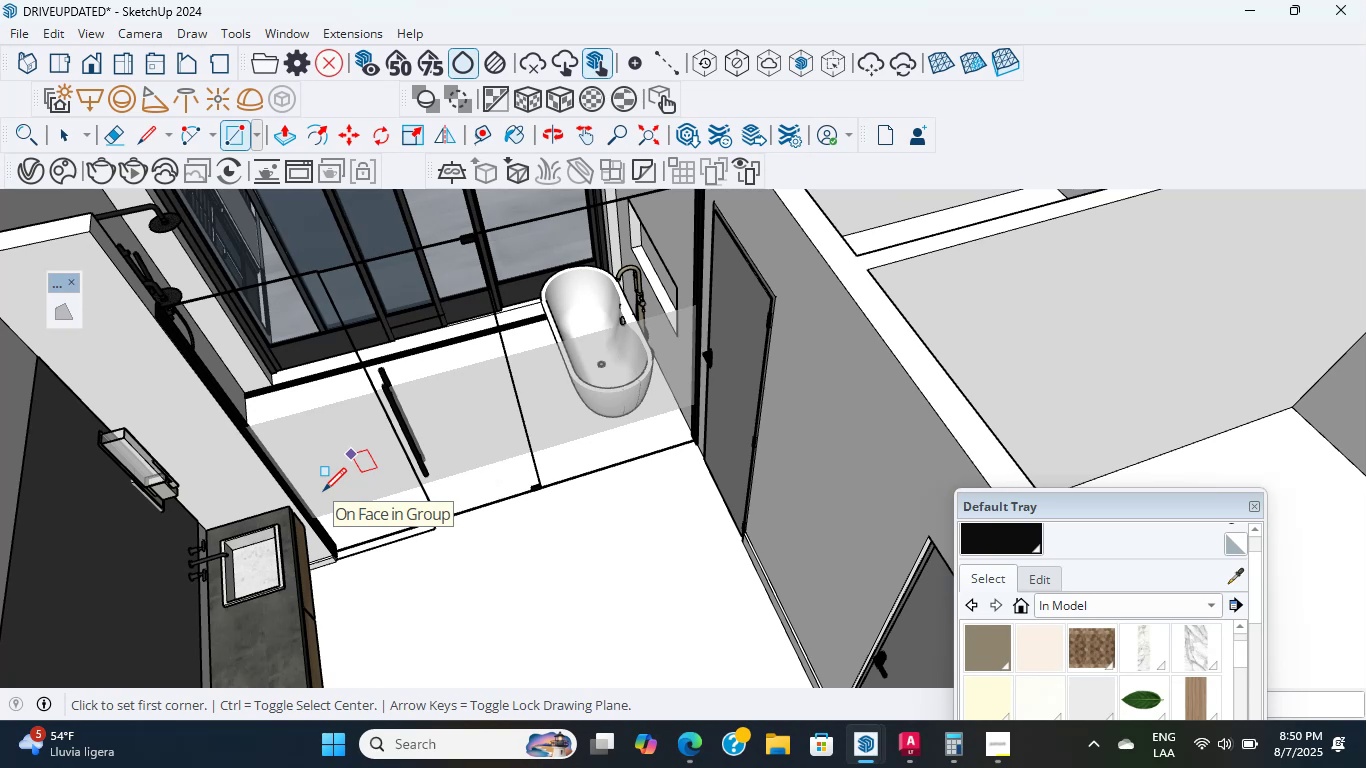 
wait(5.89)
 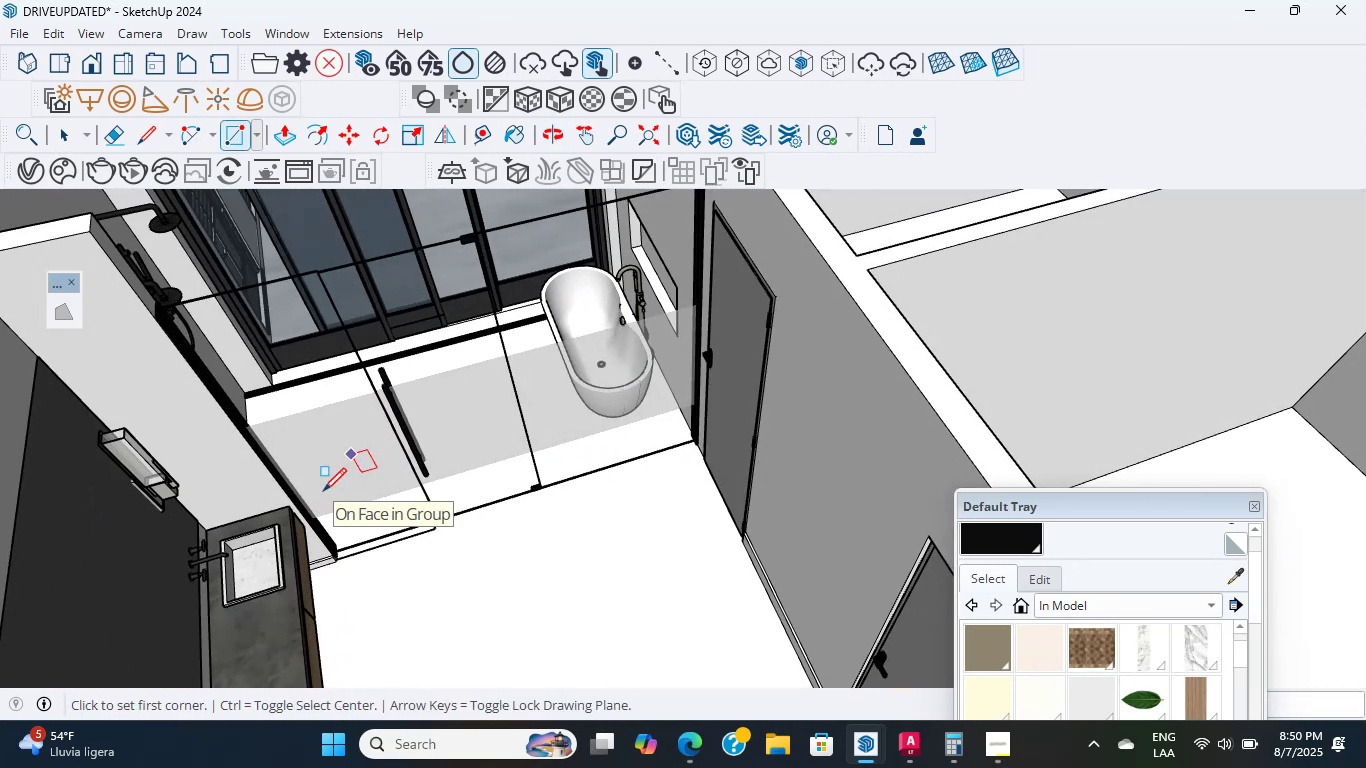 
scroll: coordinate [443, 529], scroll_direction: down, amount: 10.0
 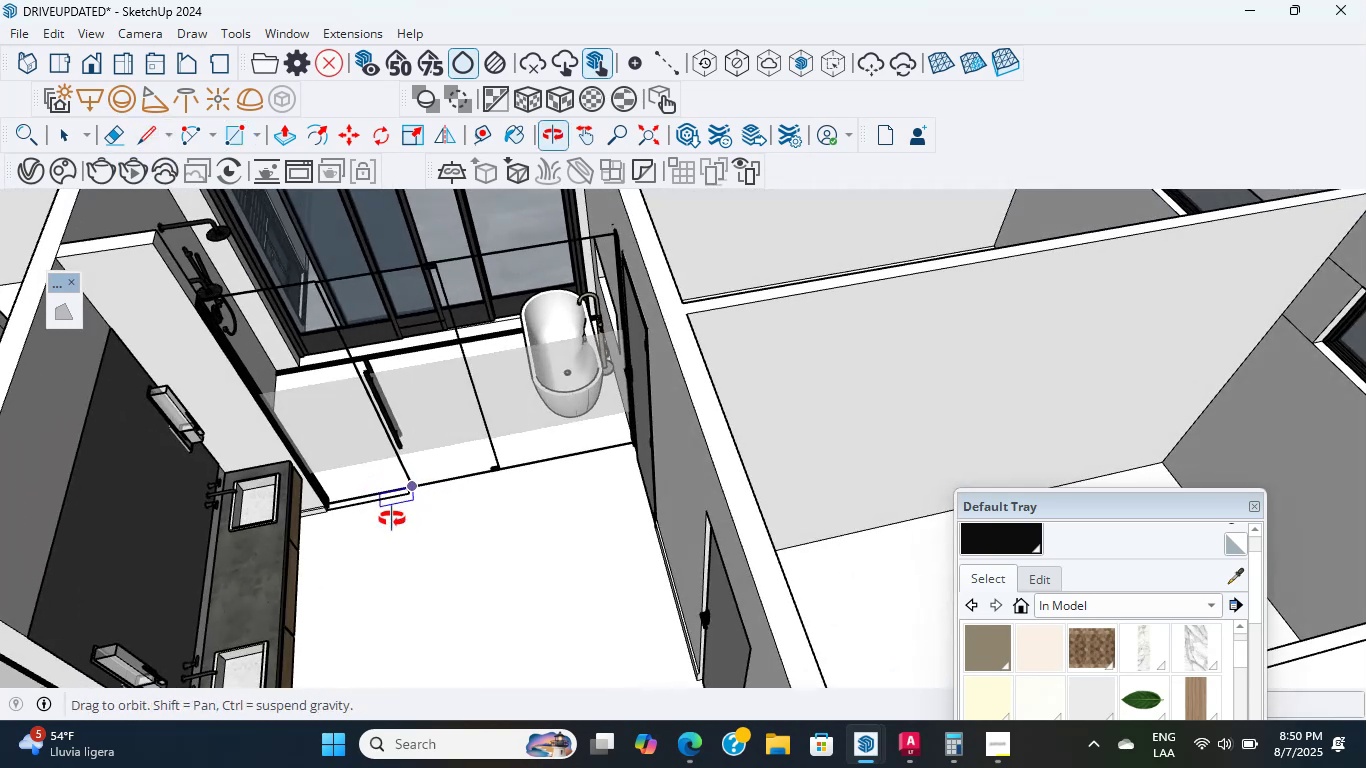 
scroll: coordinate [363, 468], scroll_direction: up, amount: 9.0
 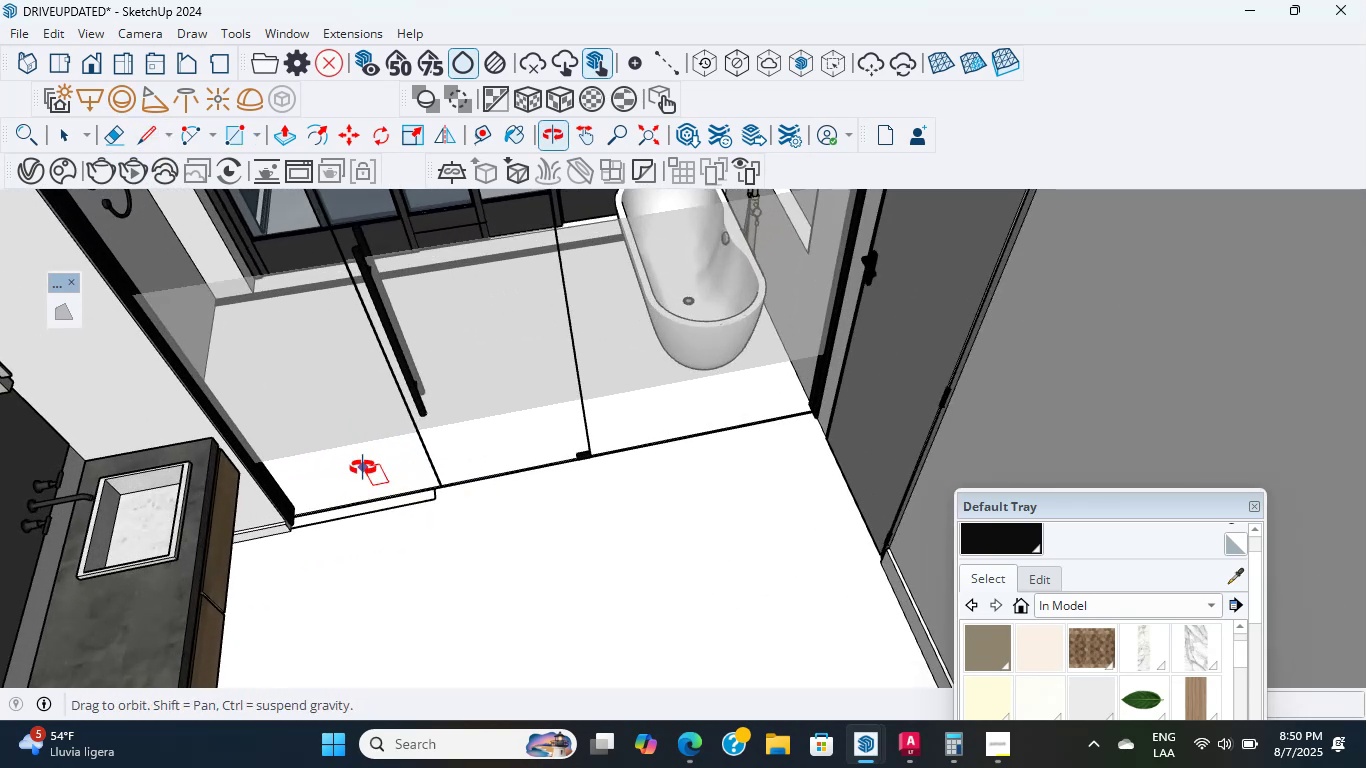 
middle_click([363, 468])
 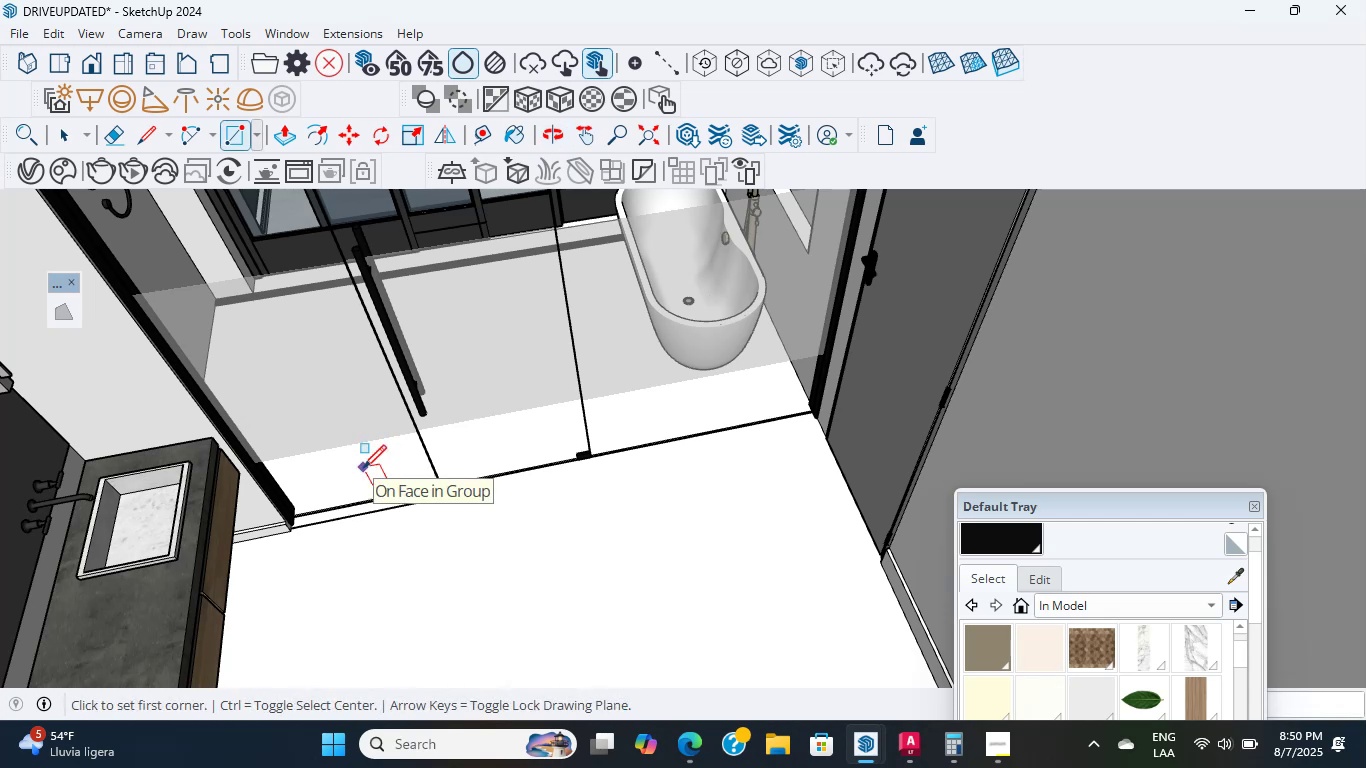 
scroll: coordinate [393, 443], scroll_direction: up, amount: 5.0
 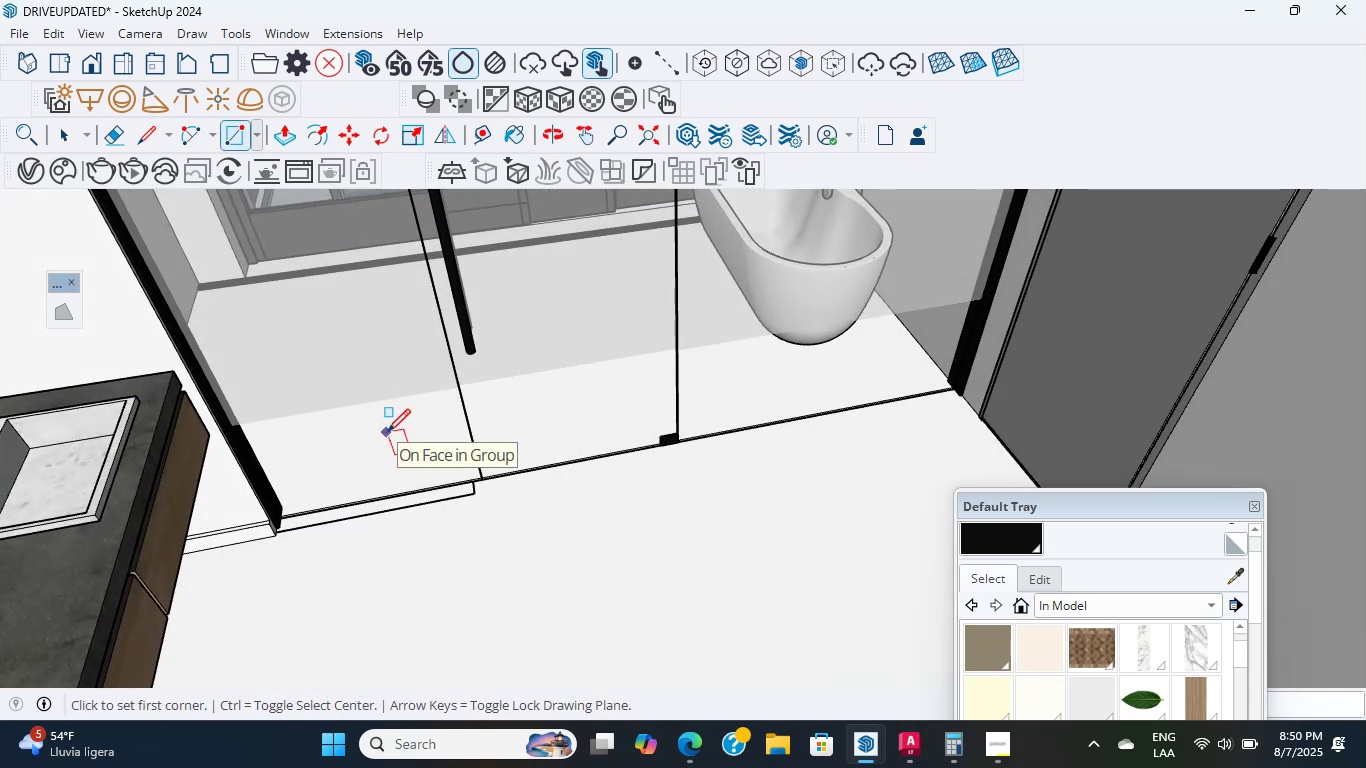 
mouse_move([387, 473])
 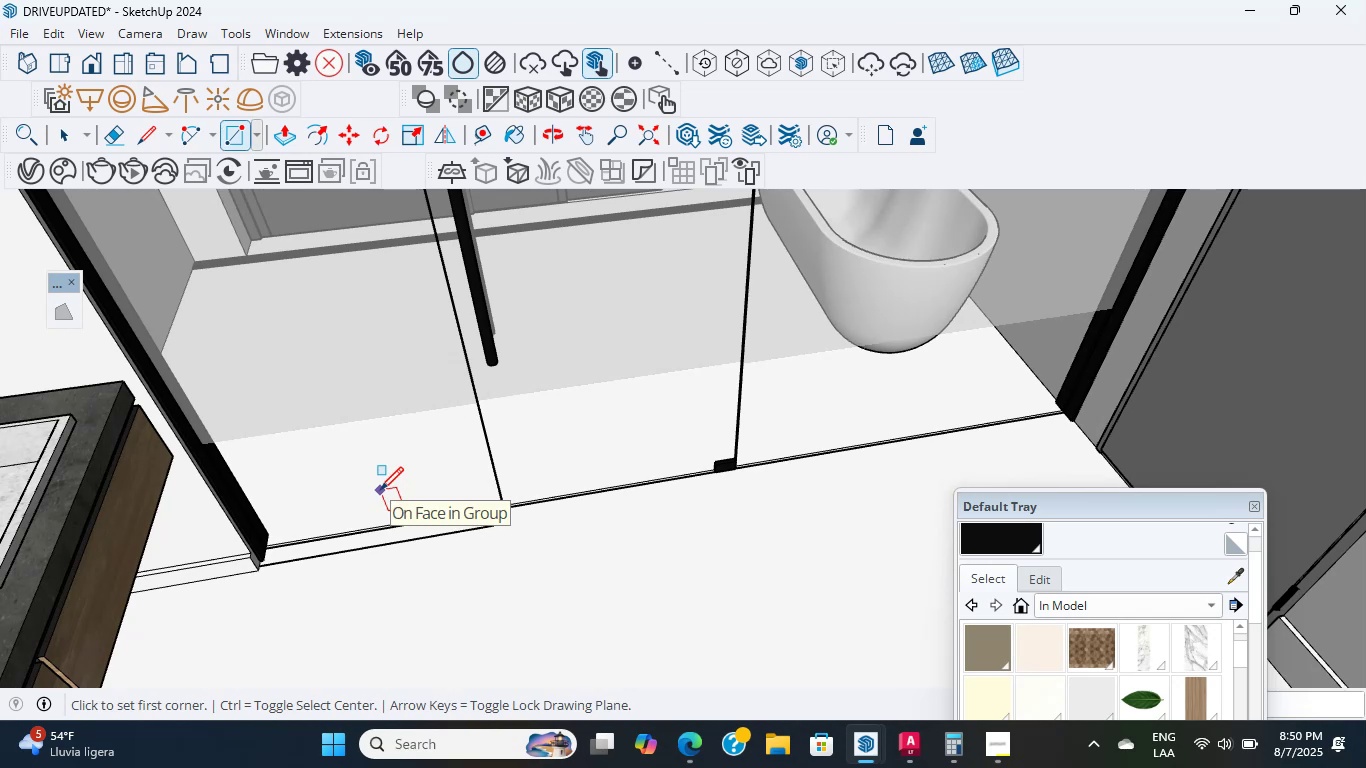 
scroll: coordinate [285, 341], scroll_direction: up, amount: 3.0
 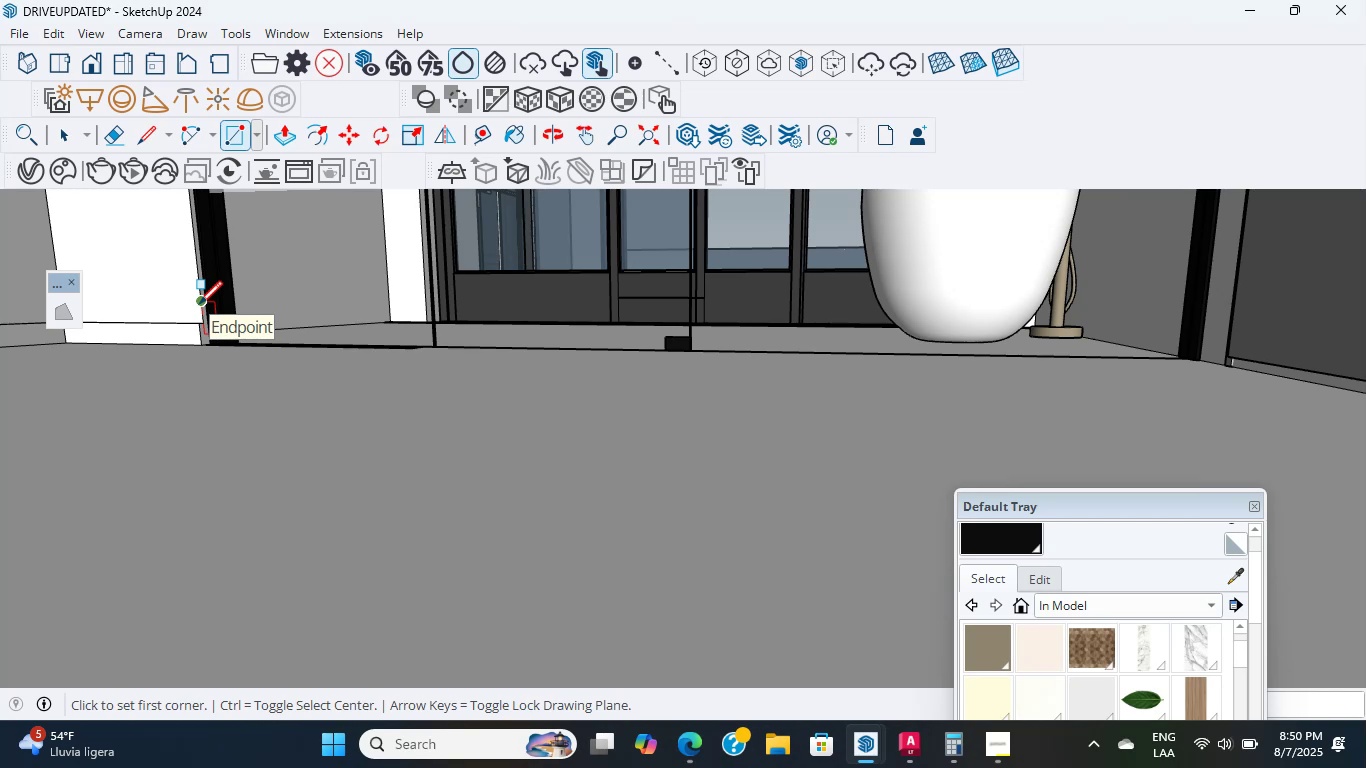 
wait(6.6)
 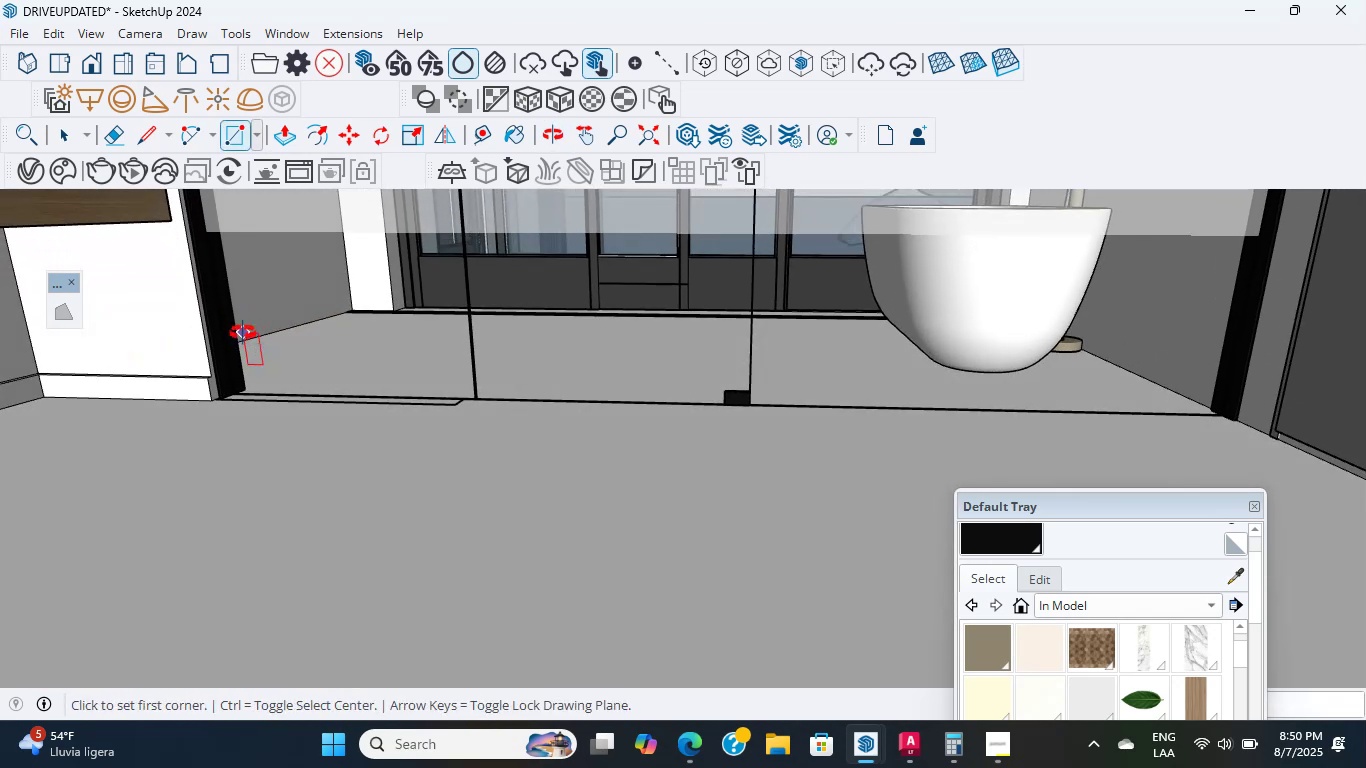 
scroll: coordinate [103, 304], scroll_direction: up, amount: 3.0
 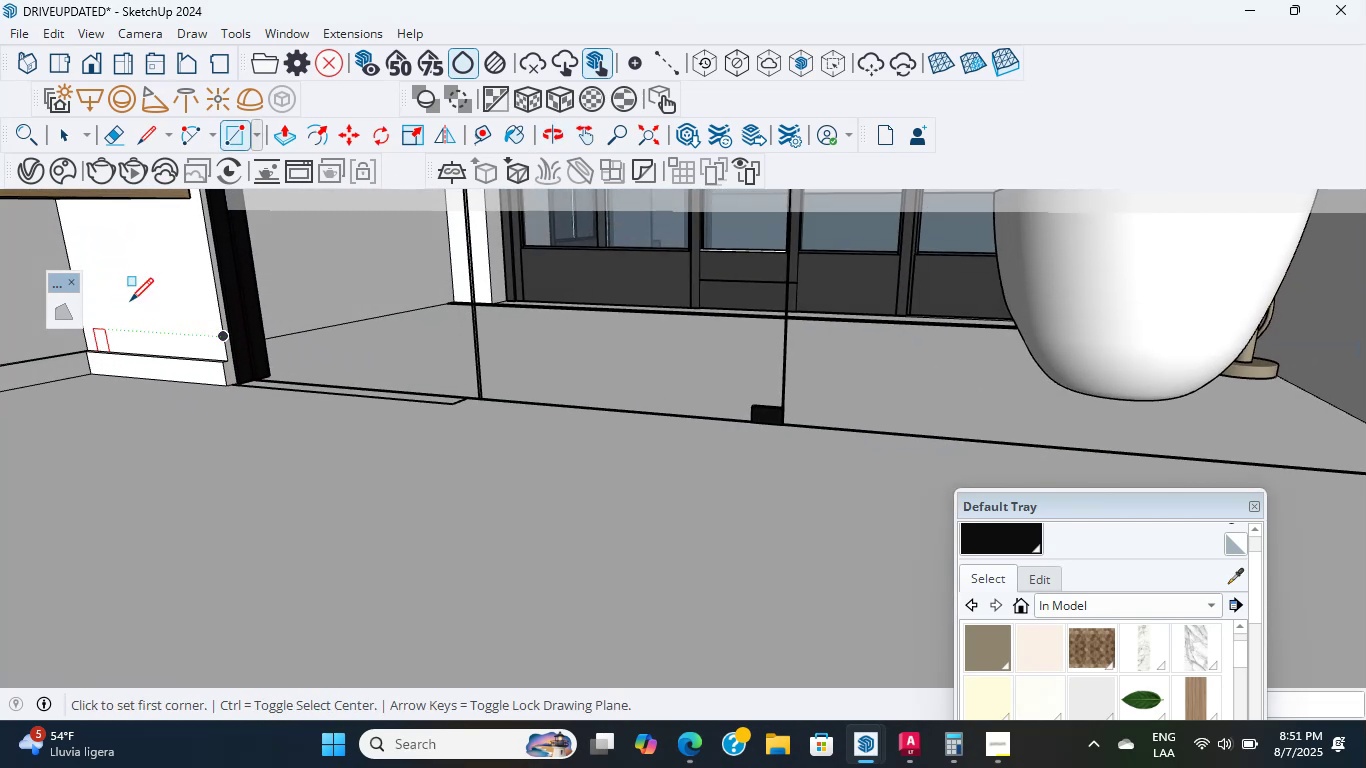 
wait(11.54)
 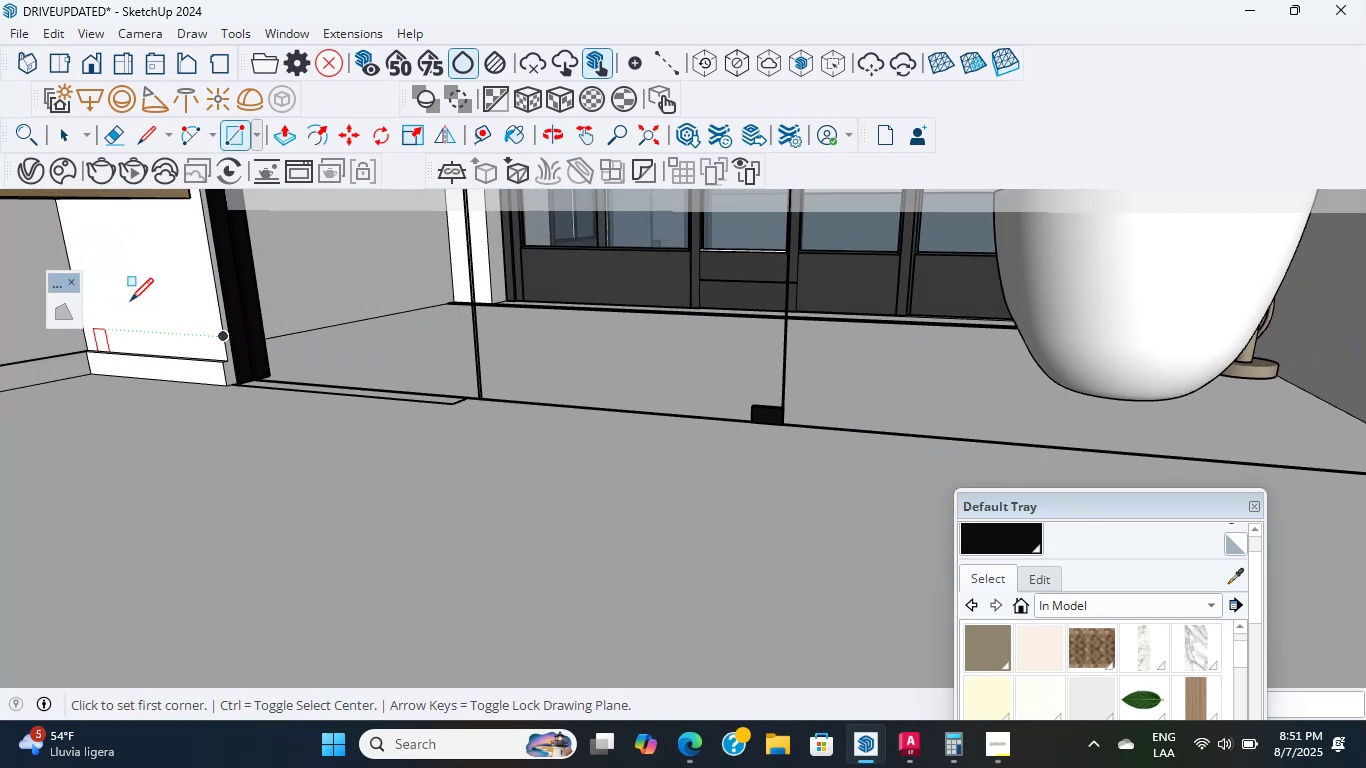 
scroll: coordinate [130, 301], scroll_direction: down, amount: 4.0
 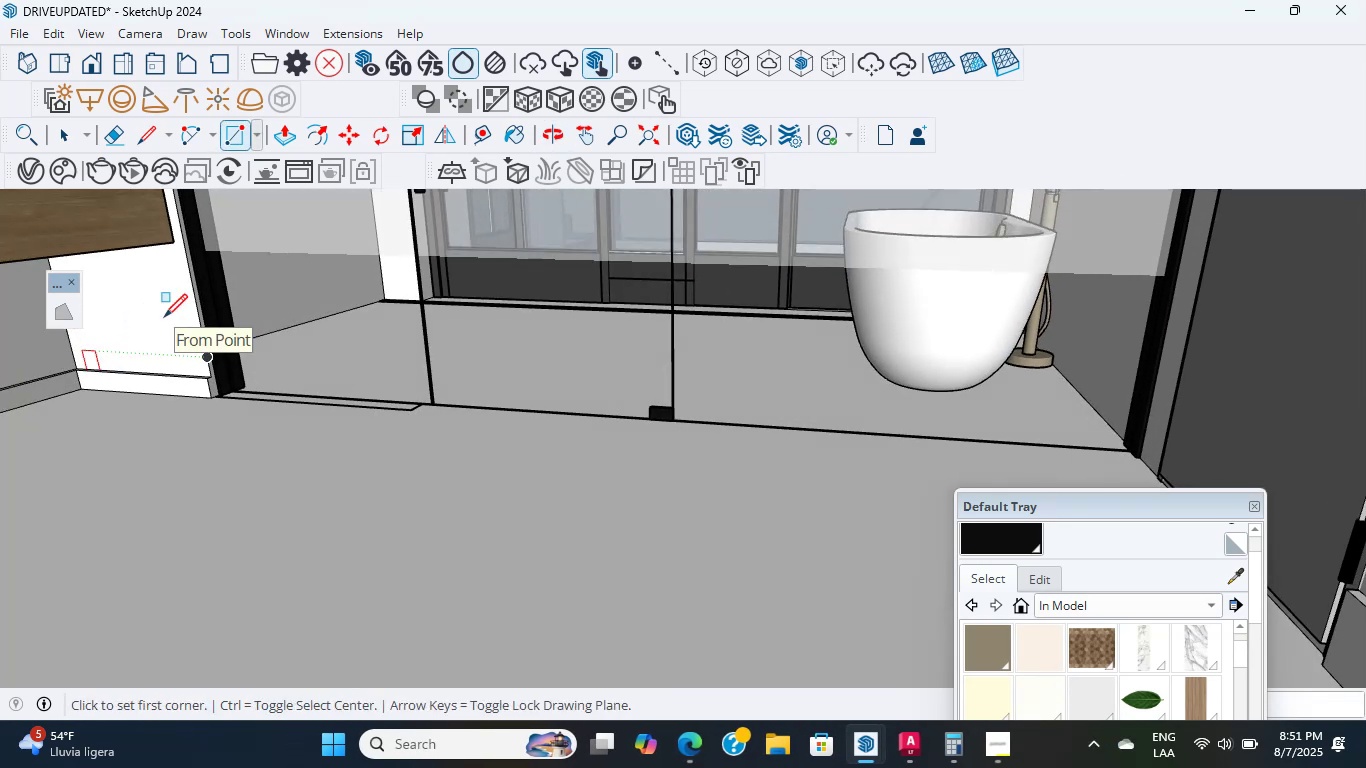 
wait(8.14)
 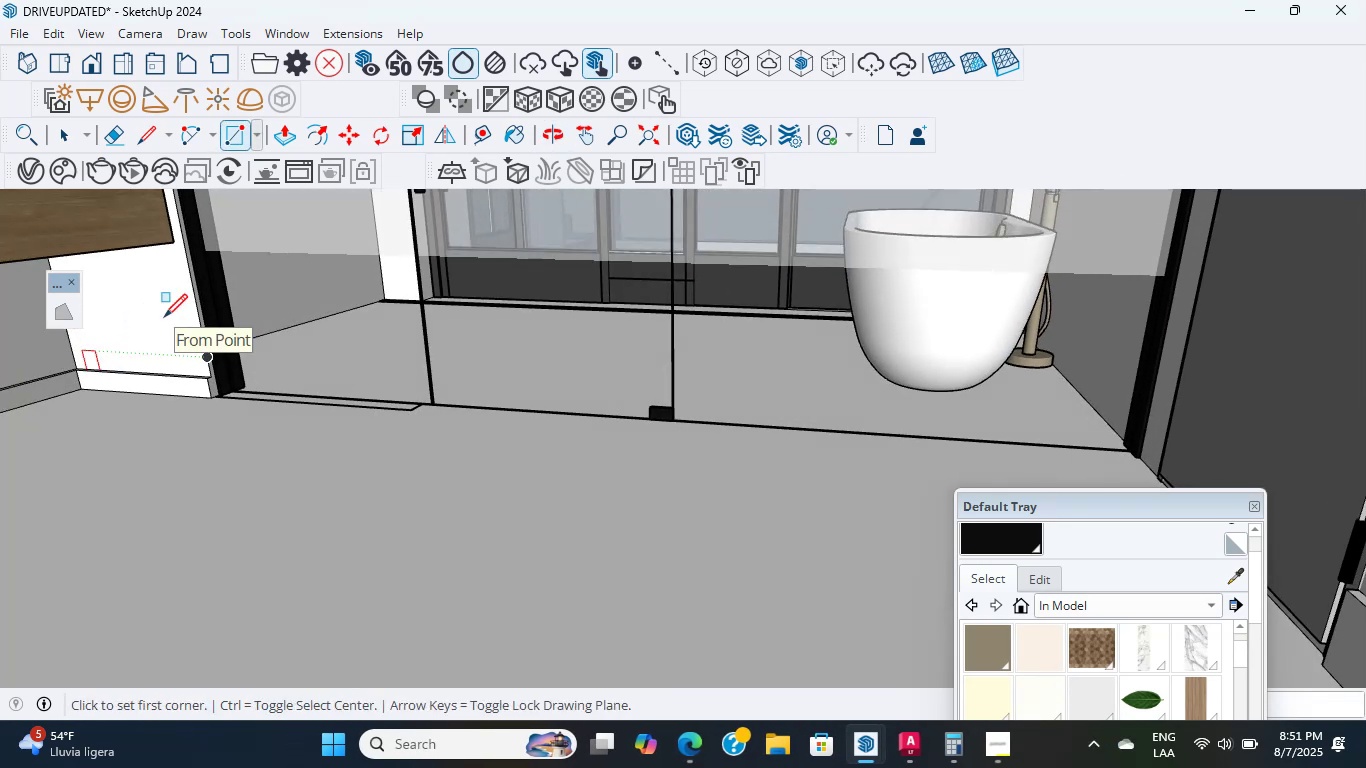 
hold_key(key=ShiftLeft, duration=2.77)
scroll: coordinate [1024, 420], scroll_direction: down, amount: 10.0
 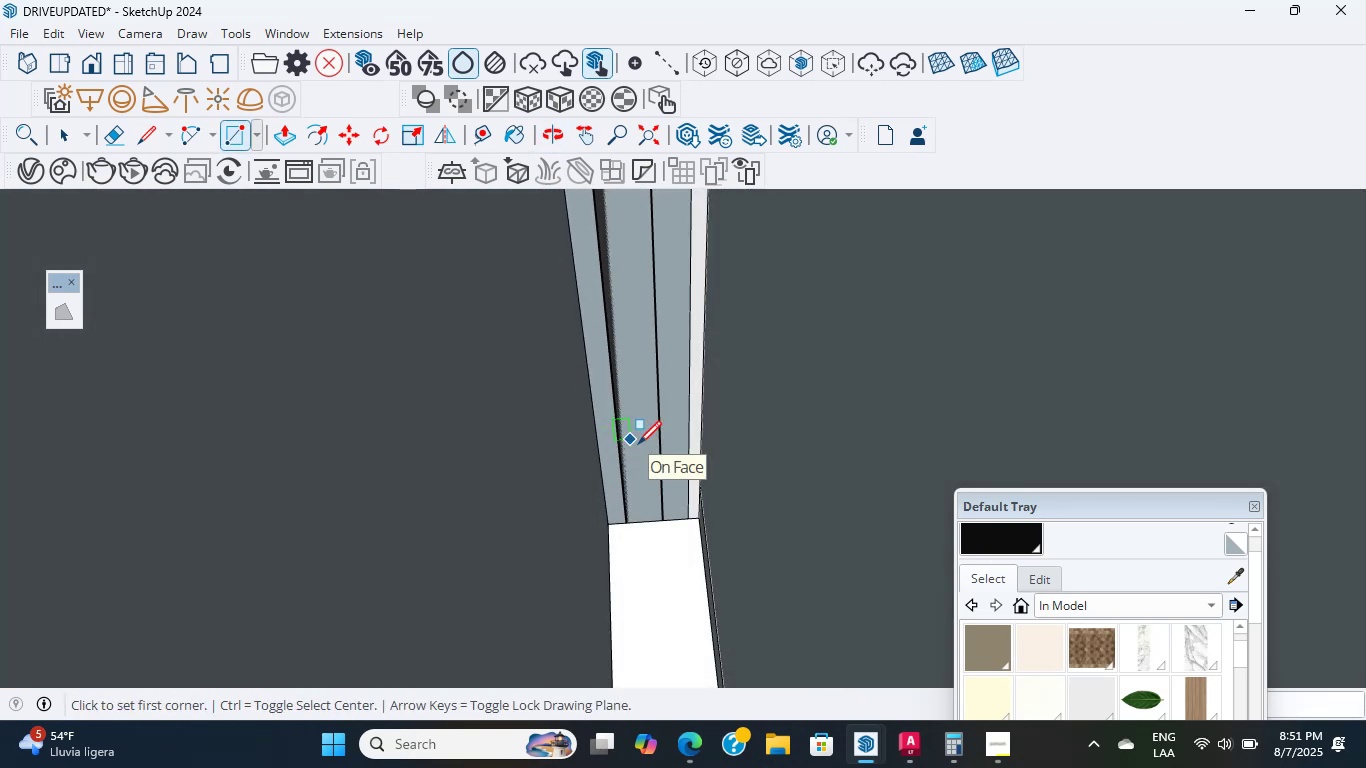 
wait(9.82)
 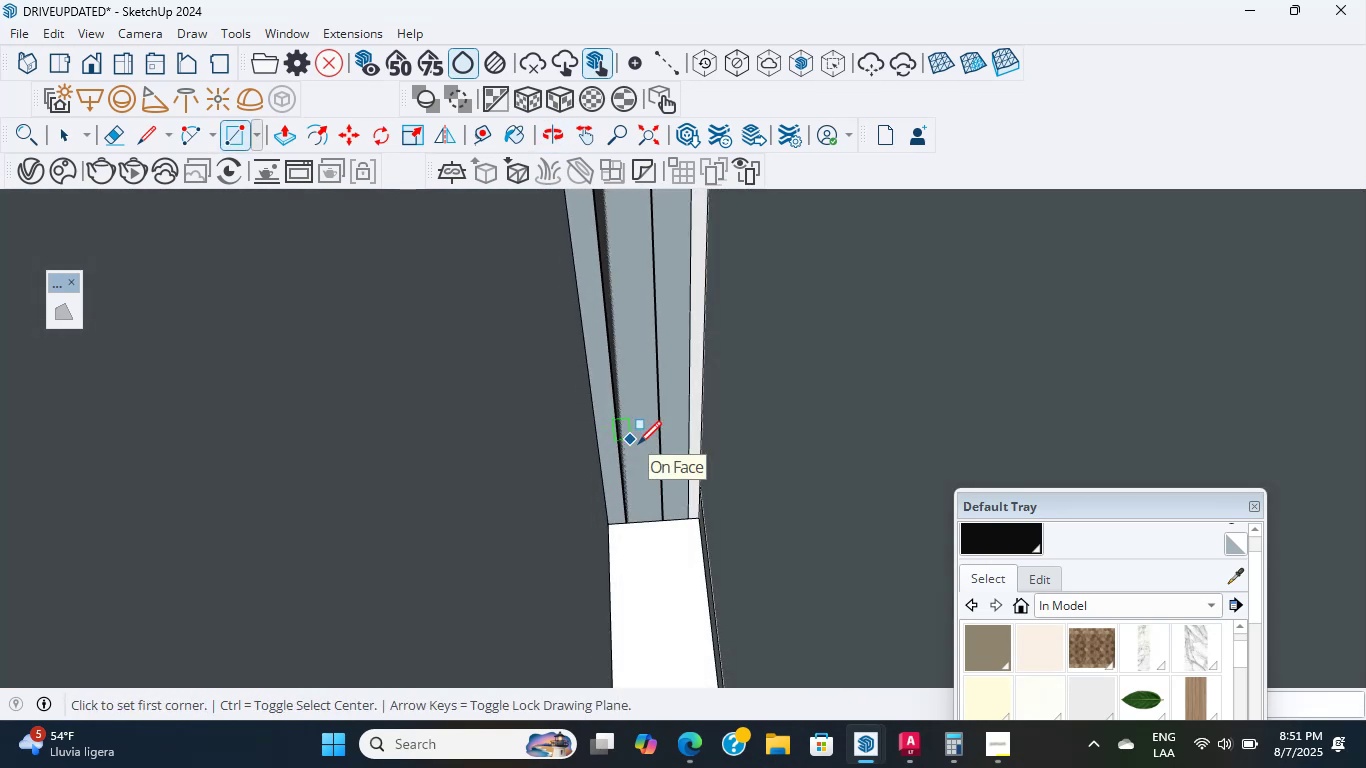 
left_click([125, 55])
 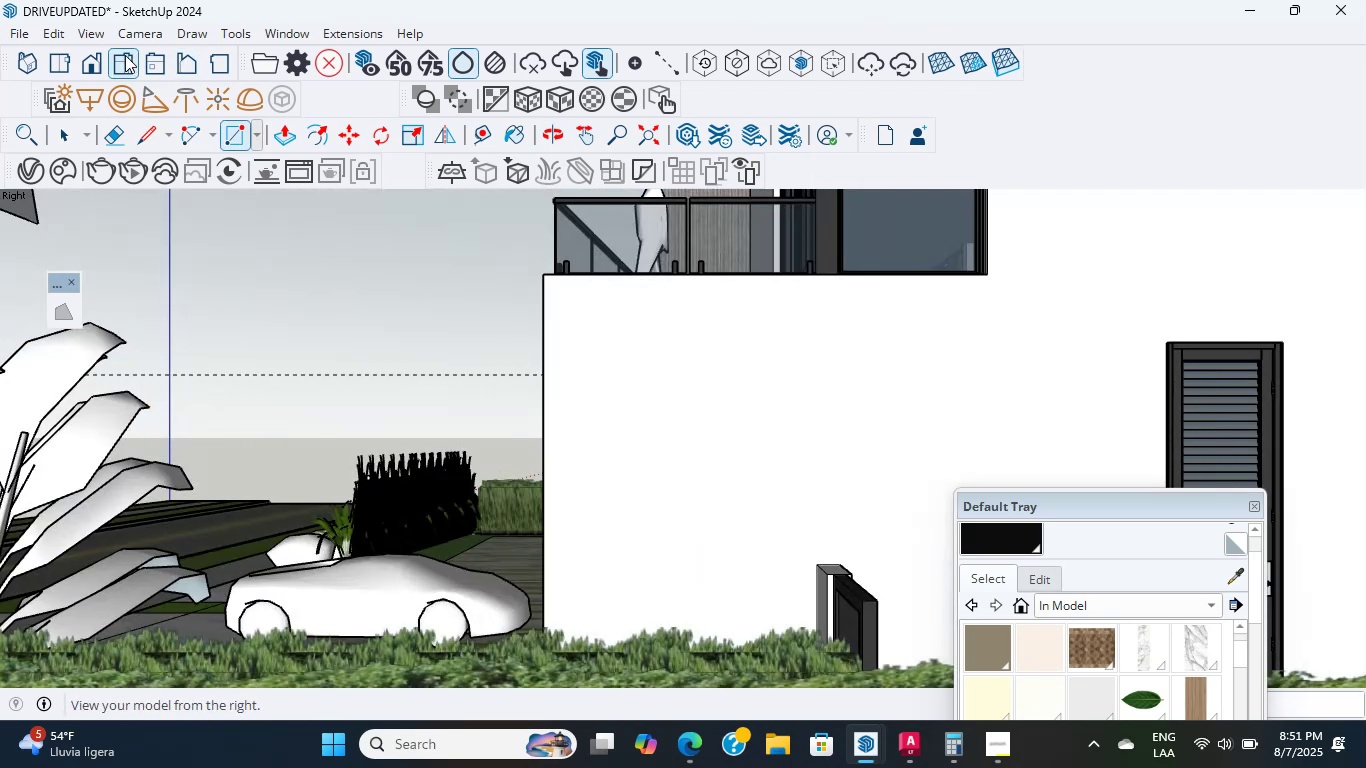 
wait(9.29)
 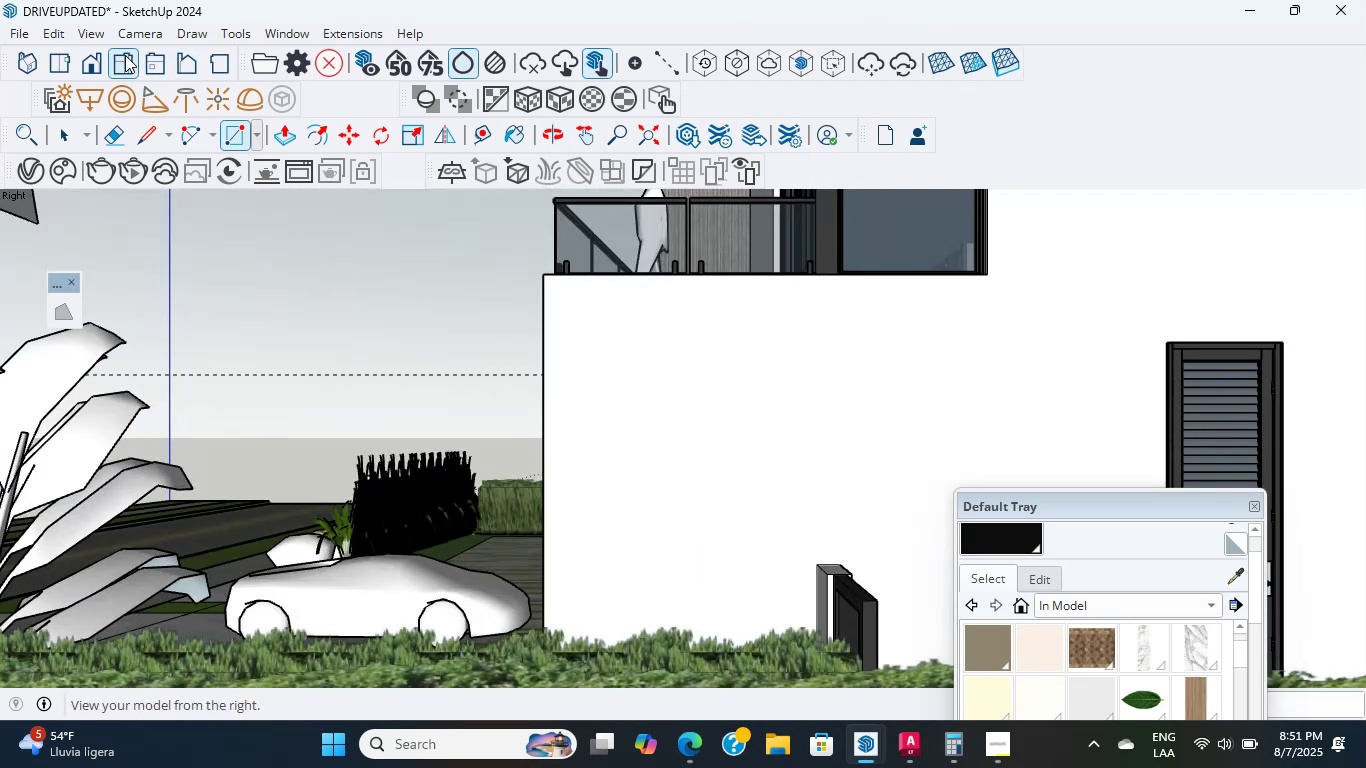 
scroll: coordinate [1153, 308], scroll_direction: down, amount: 14.0
 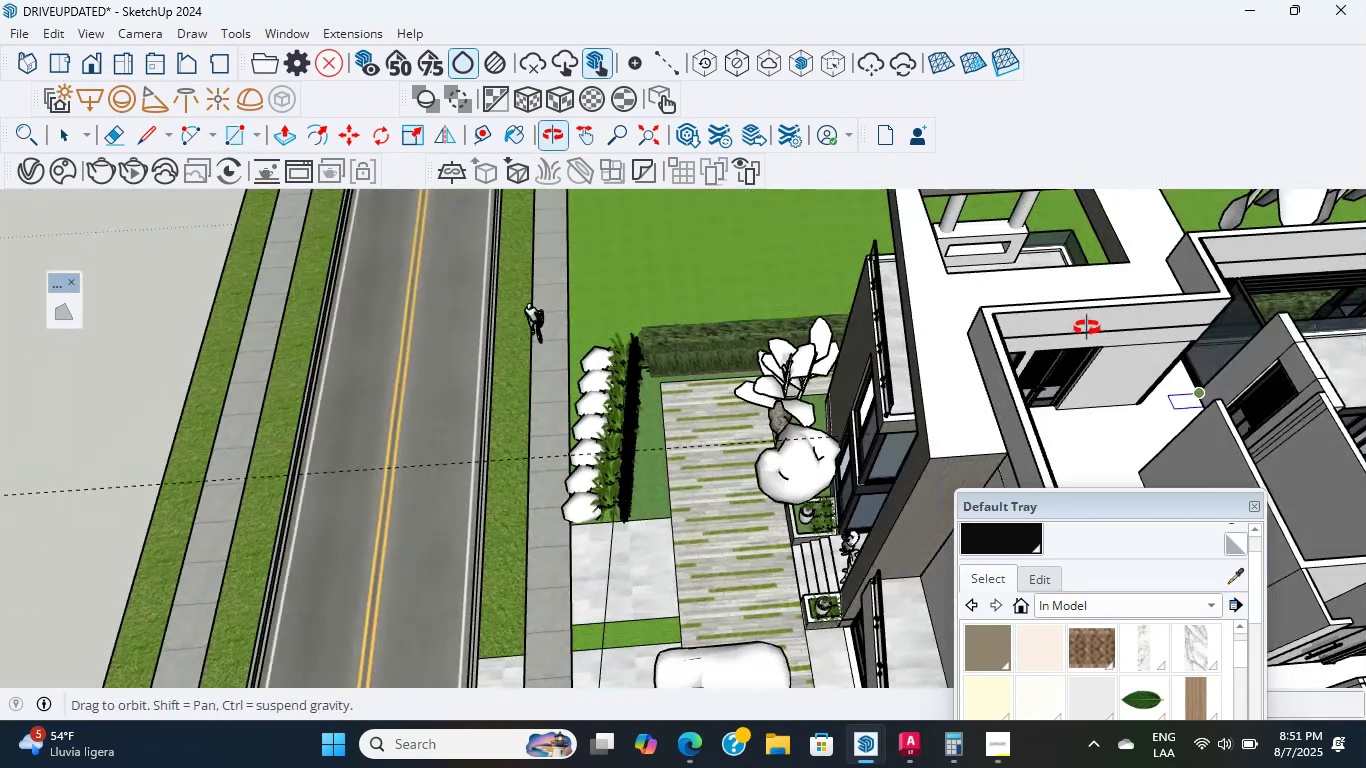 
mouse_move([1024, 315])
 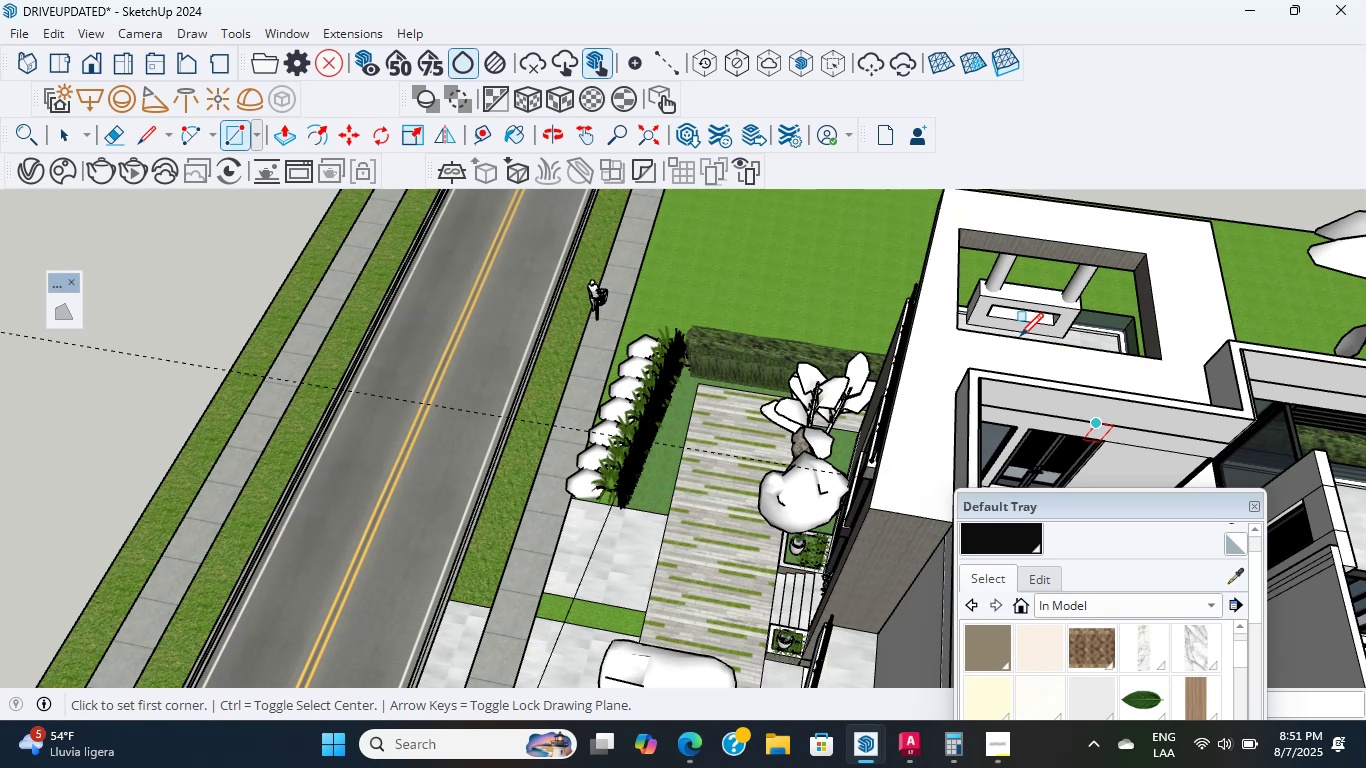 
scroll: coordinate [1073, 340], scroll_direction: down, amount: 5.0
 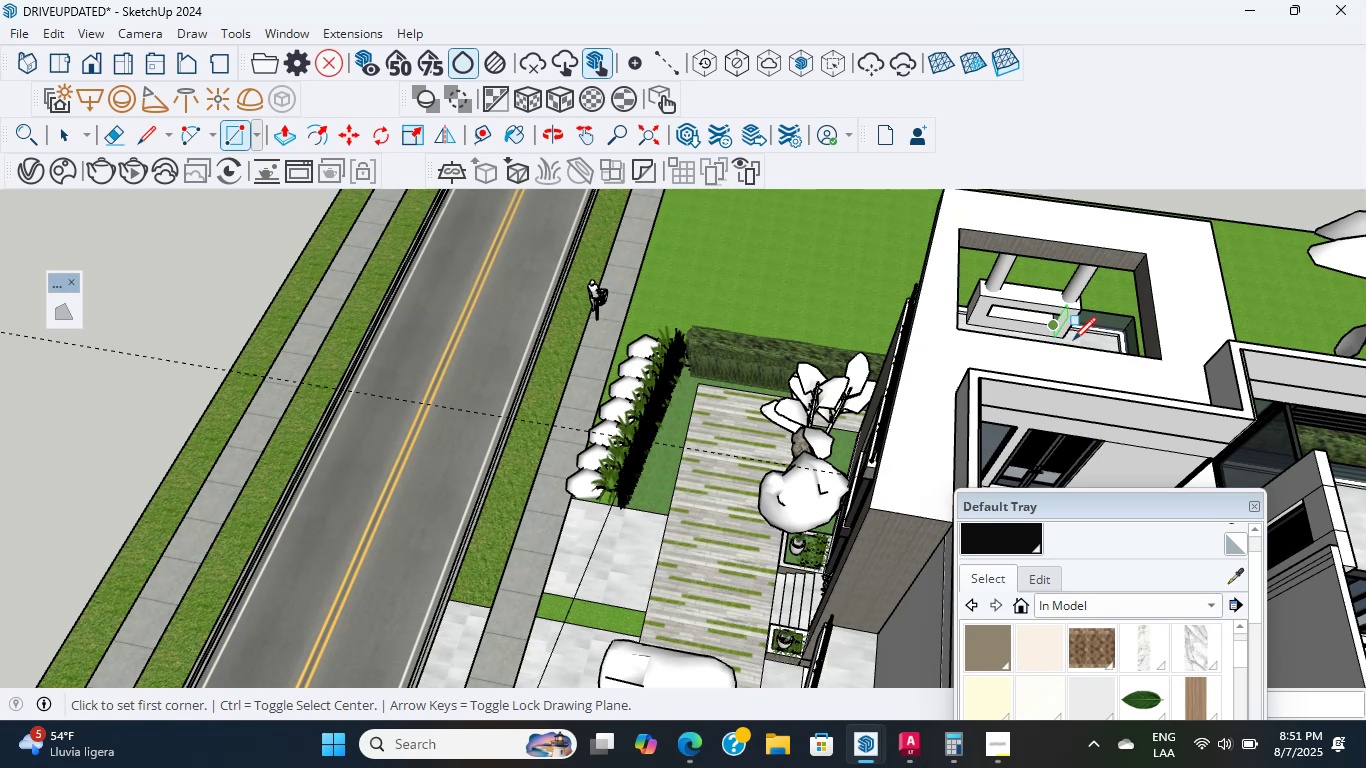 
hold_key(key=ShiftLeft, duration=2.69)
scroll: coordinate [609, 654], scroll_direction: up, amount: 28.0
 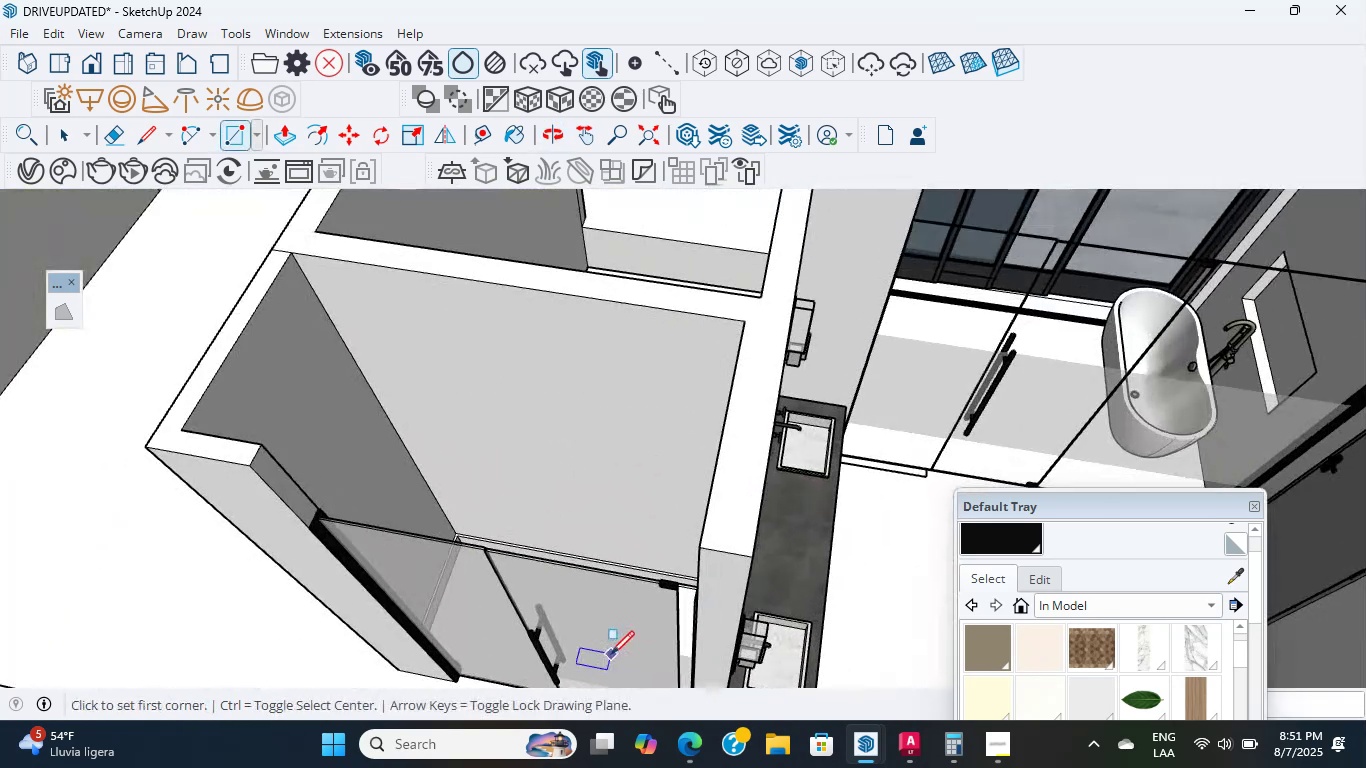 
hold_key(key=ShiftLeft, duration=0.64)
scroll: coordinate [525, 660], scroll_direction: up, amount: 15.0
 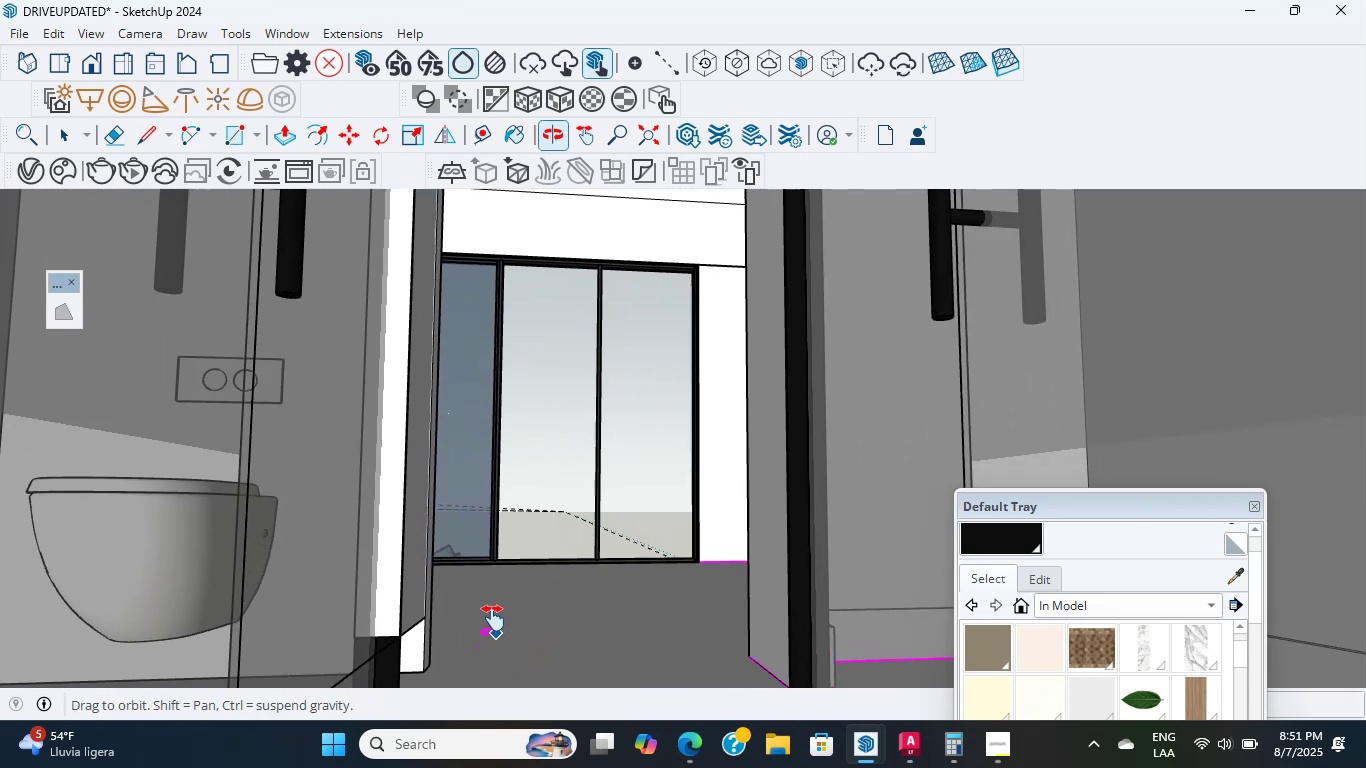 
hold_key(key=ShiftLeft, duration=1.34)
 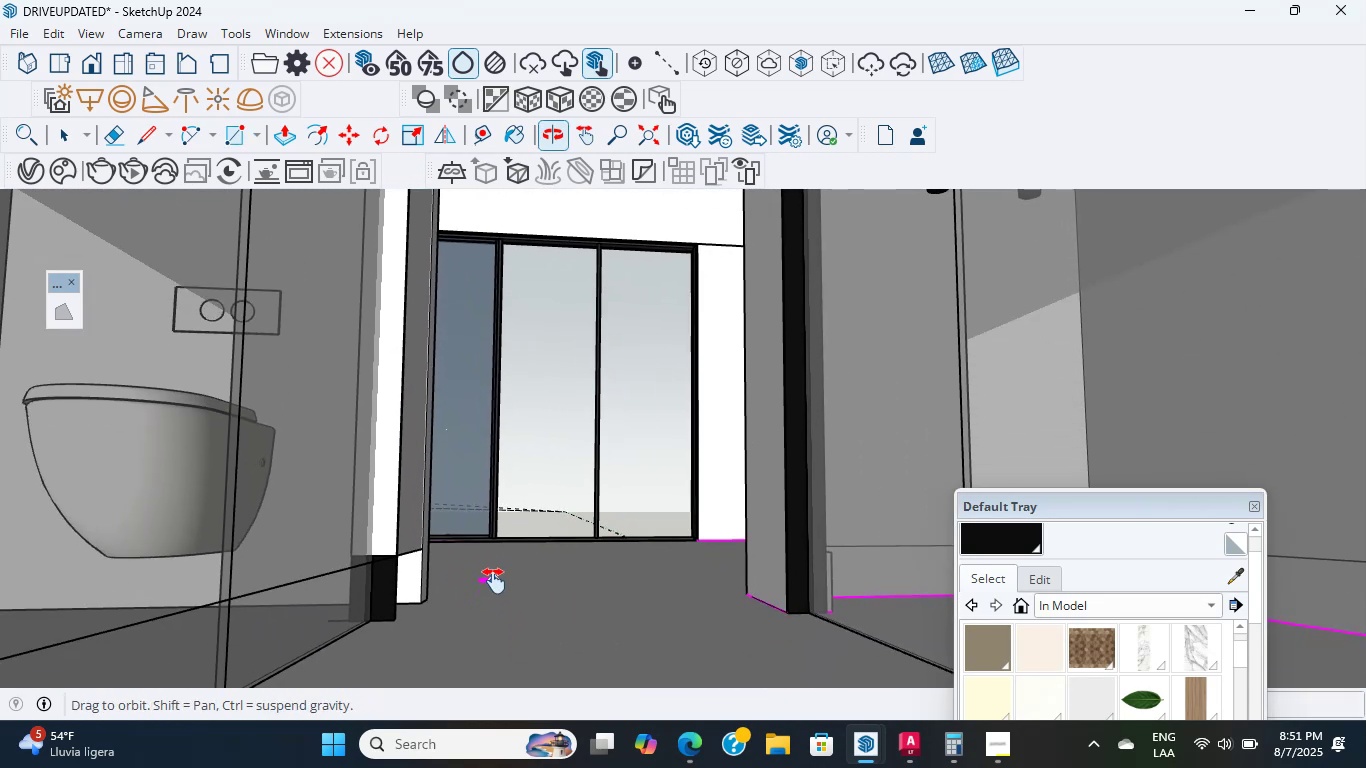 
scroll: coordinate [421, 565], scroll_direction: up, amount: 11.0
 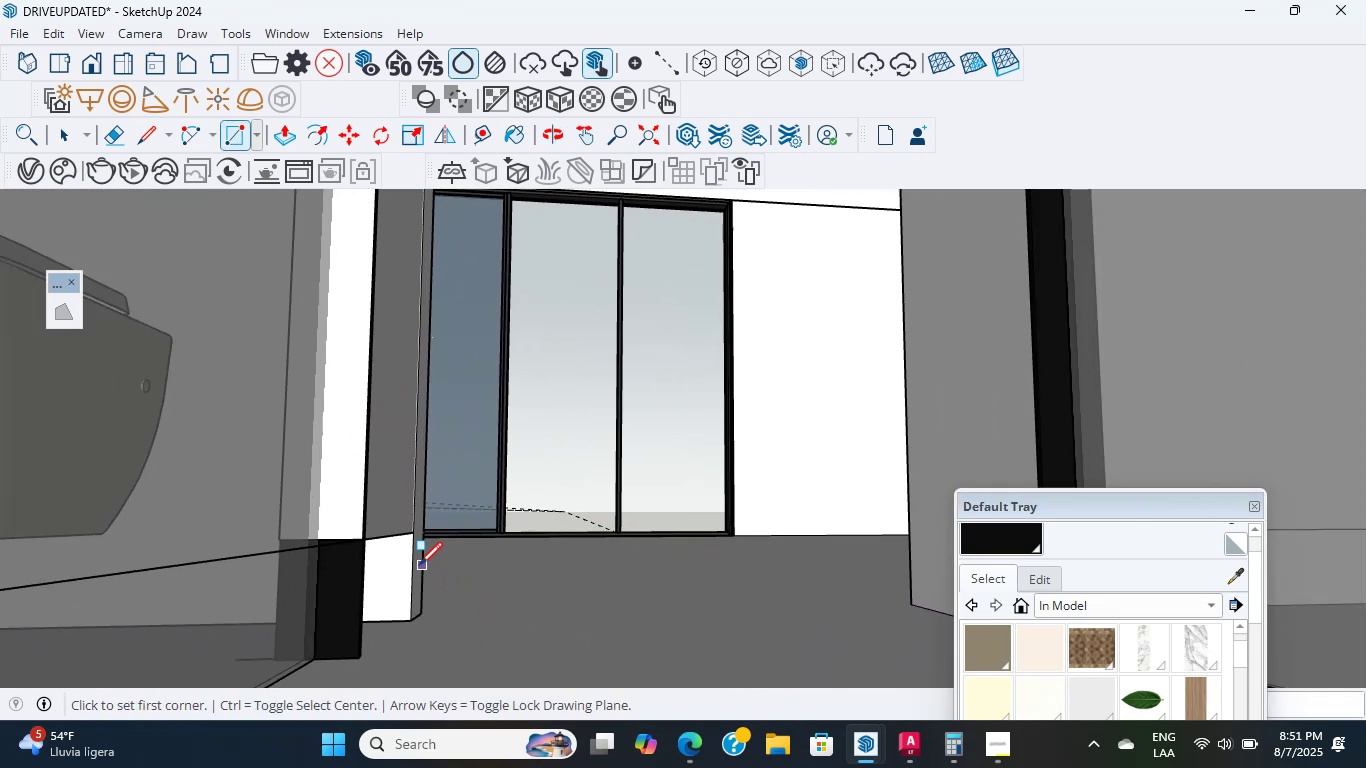 
hold_key(key=ShiftLeft, duration=0.51)
 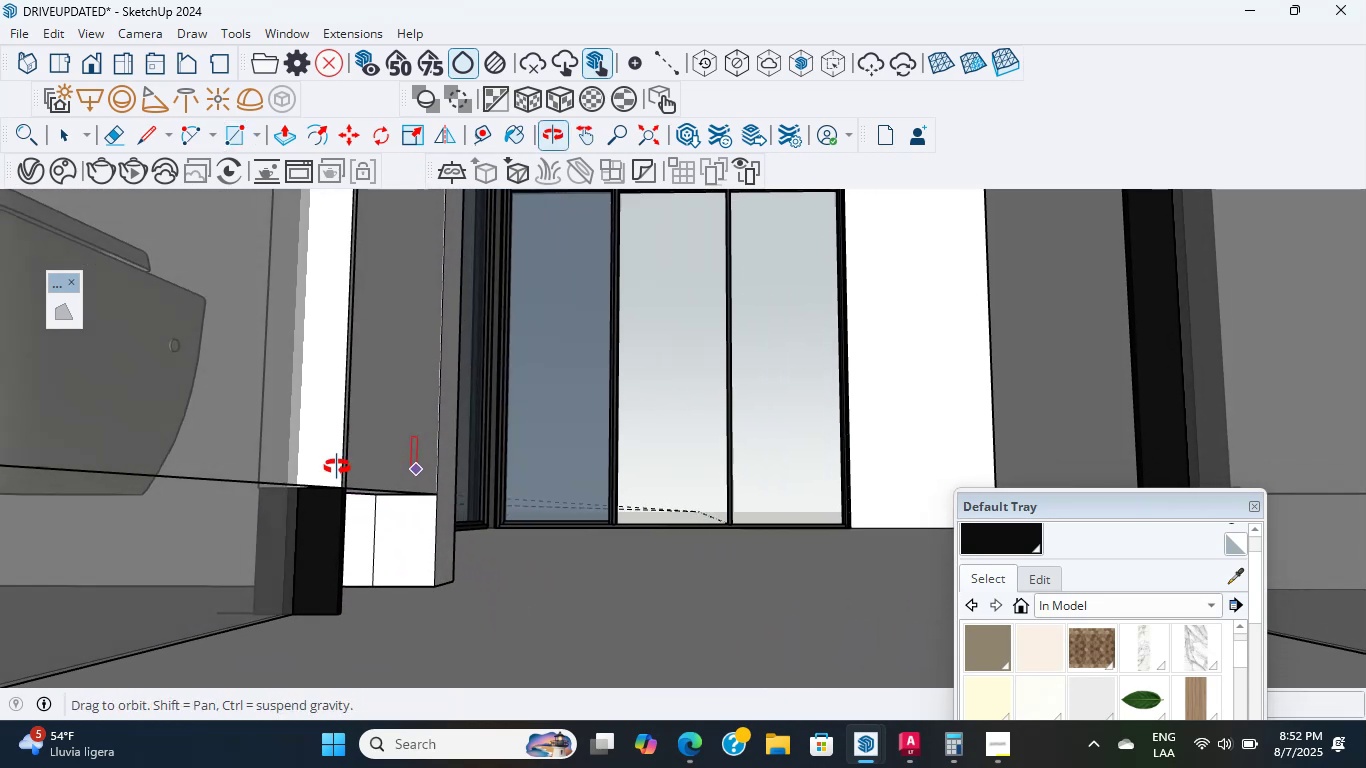 
scroll: coordinate [350, 499], scroll_direction: up, amount: 8.0
 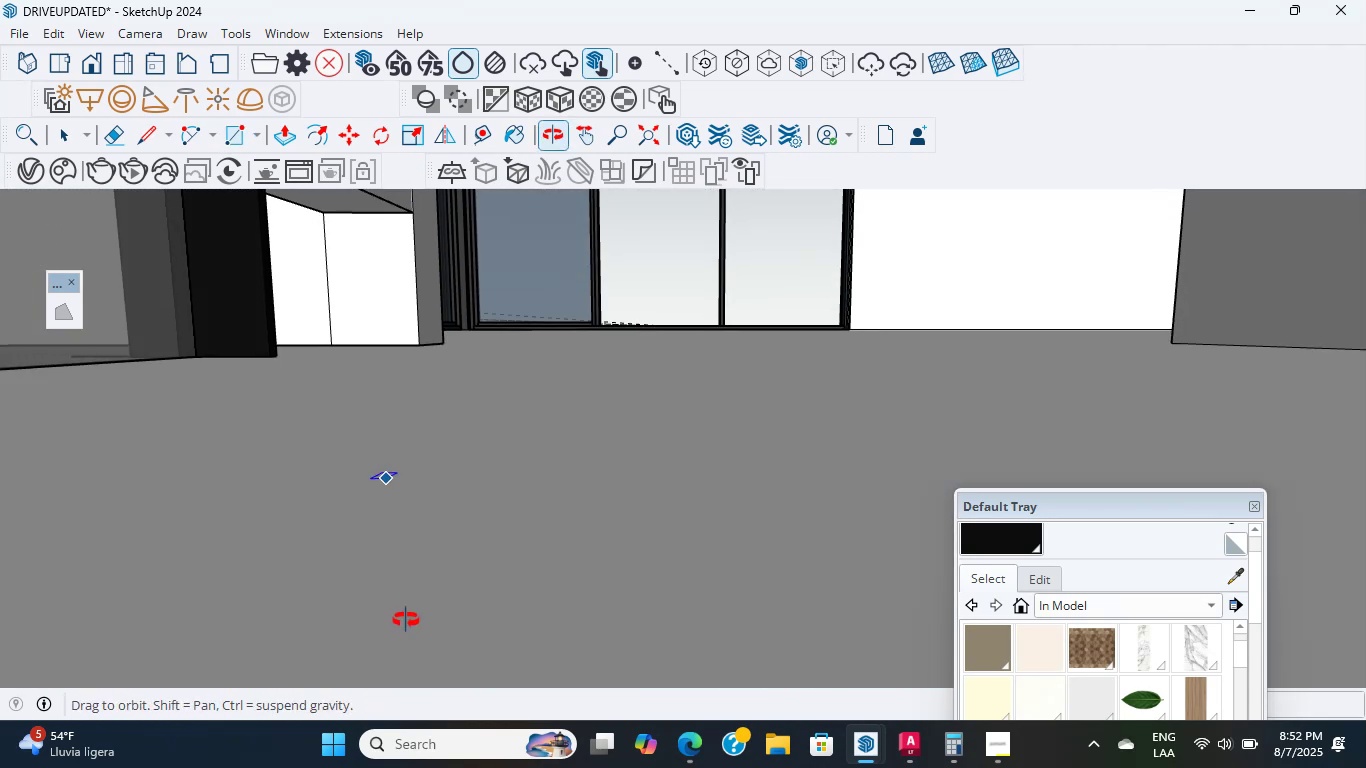 
key(P)
 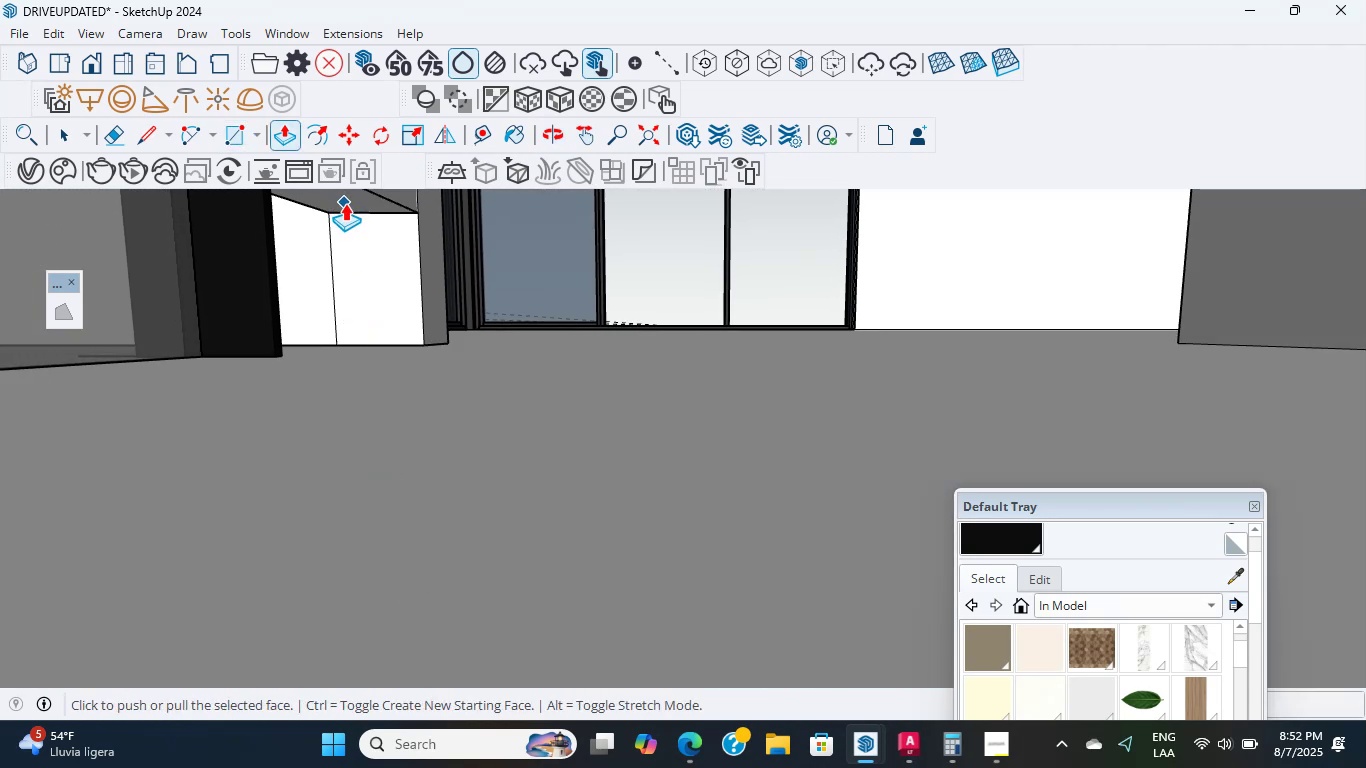 
left_click([345, 203])
 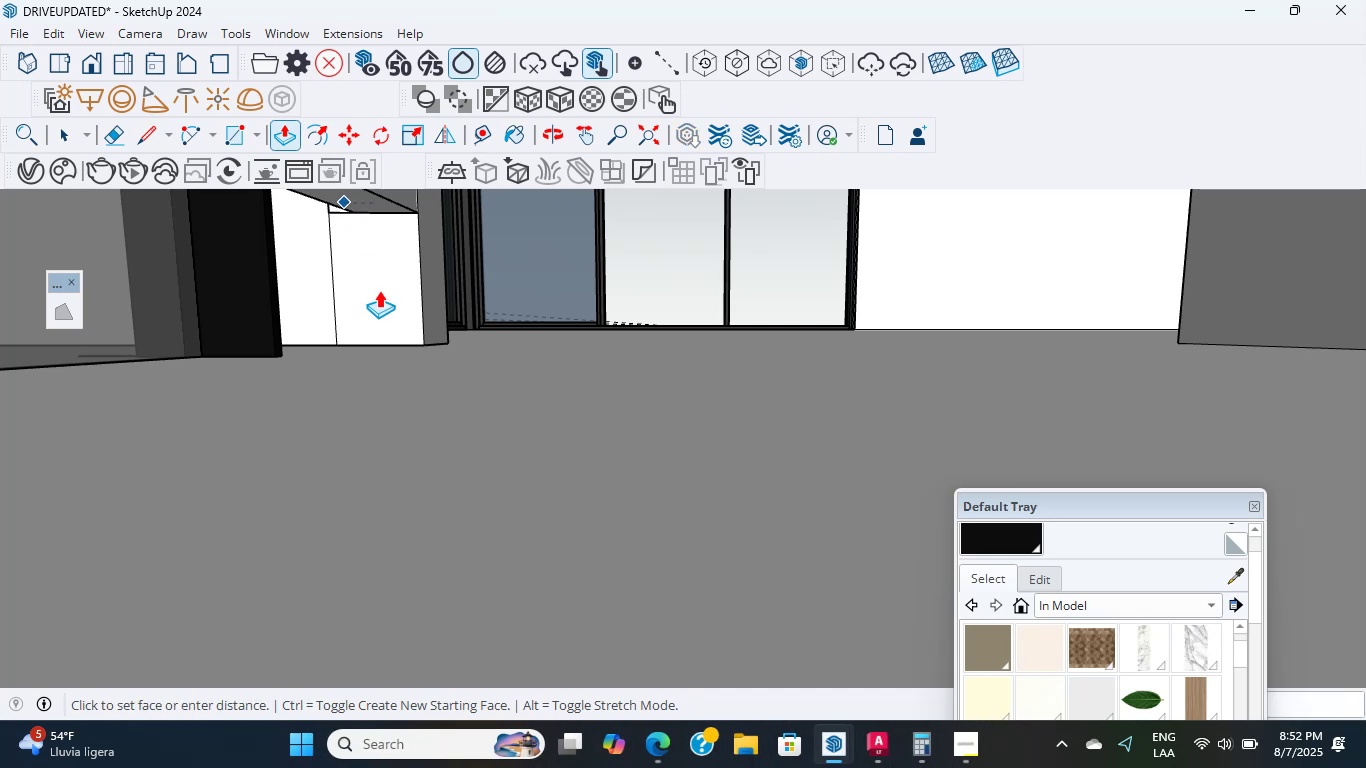 
key(Escape)
 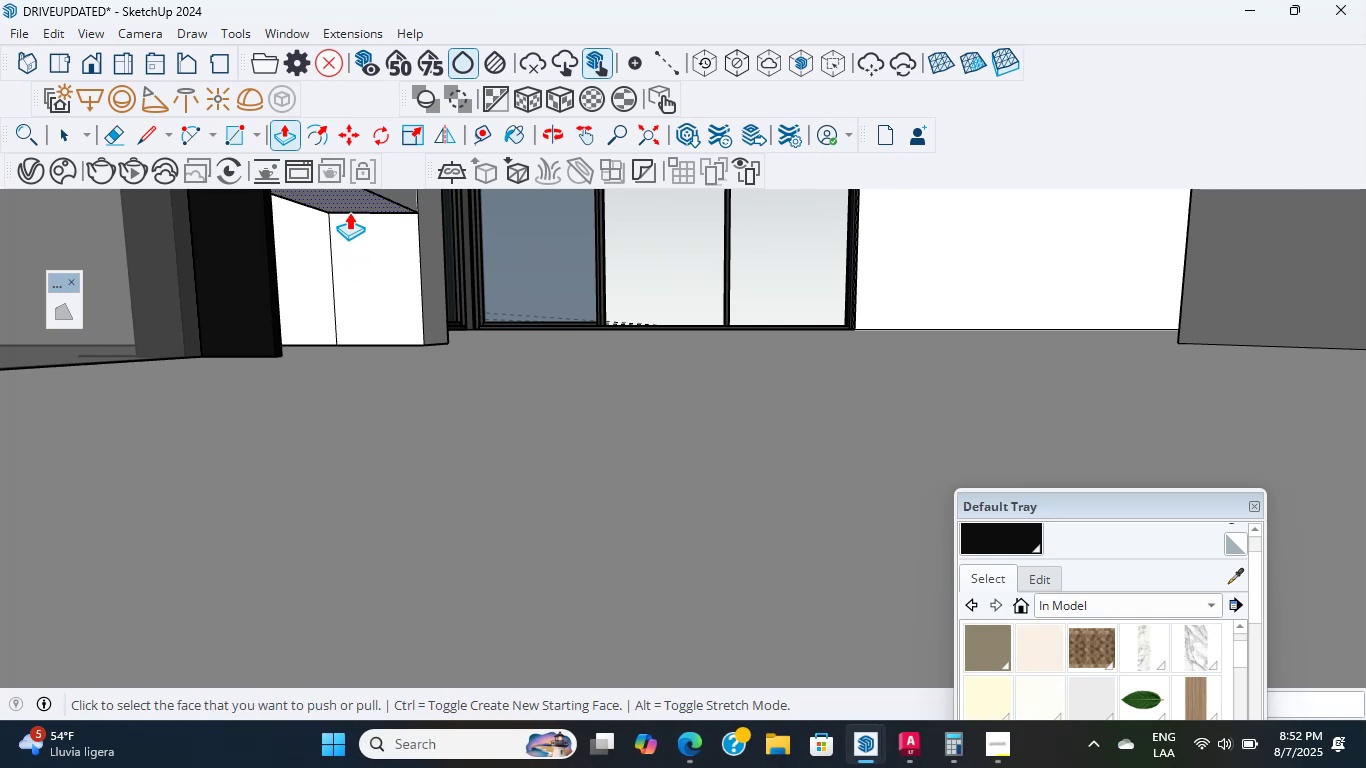 
wait(6.1)
 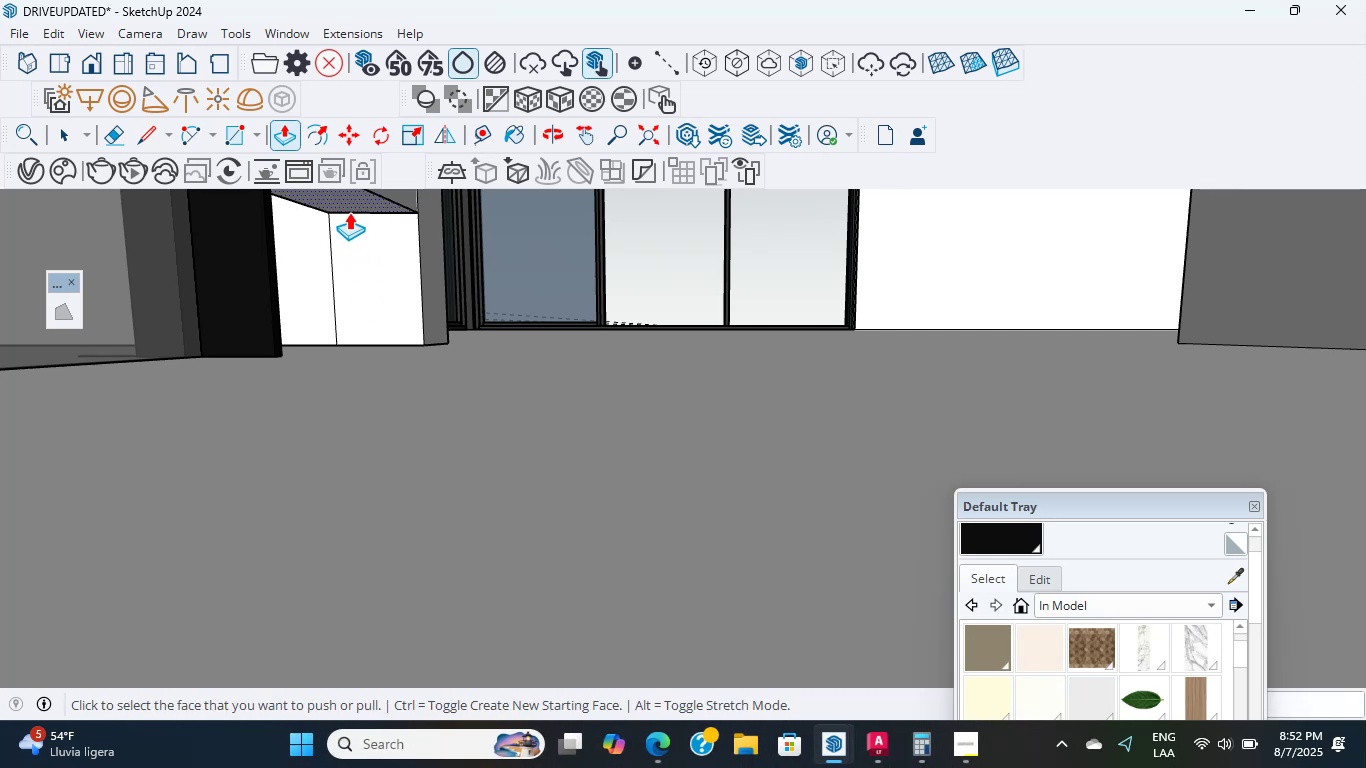 
scroll: coordinate [349, 212], scroll_direction: up, amount: 2.0
 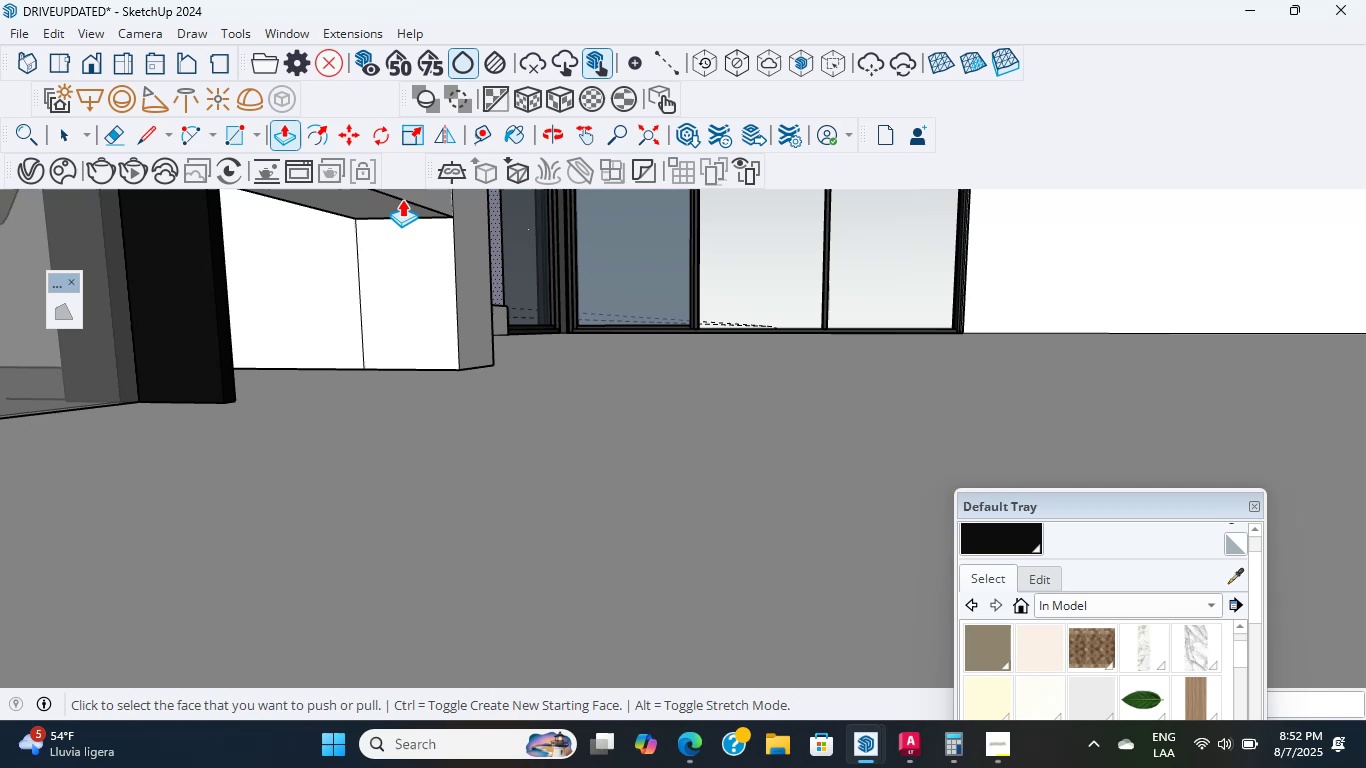 
left_click([354, 209])
 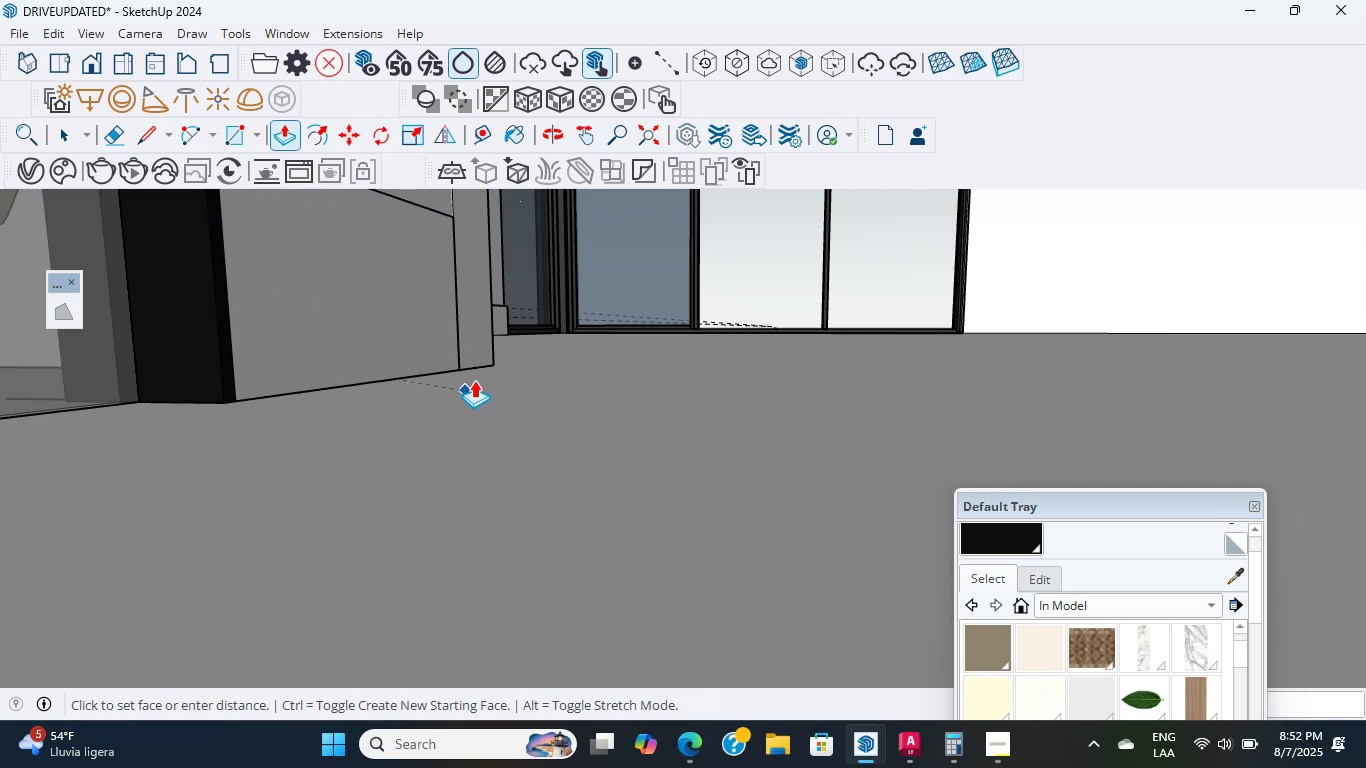 
left_click([480, 367])
 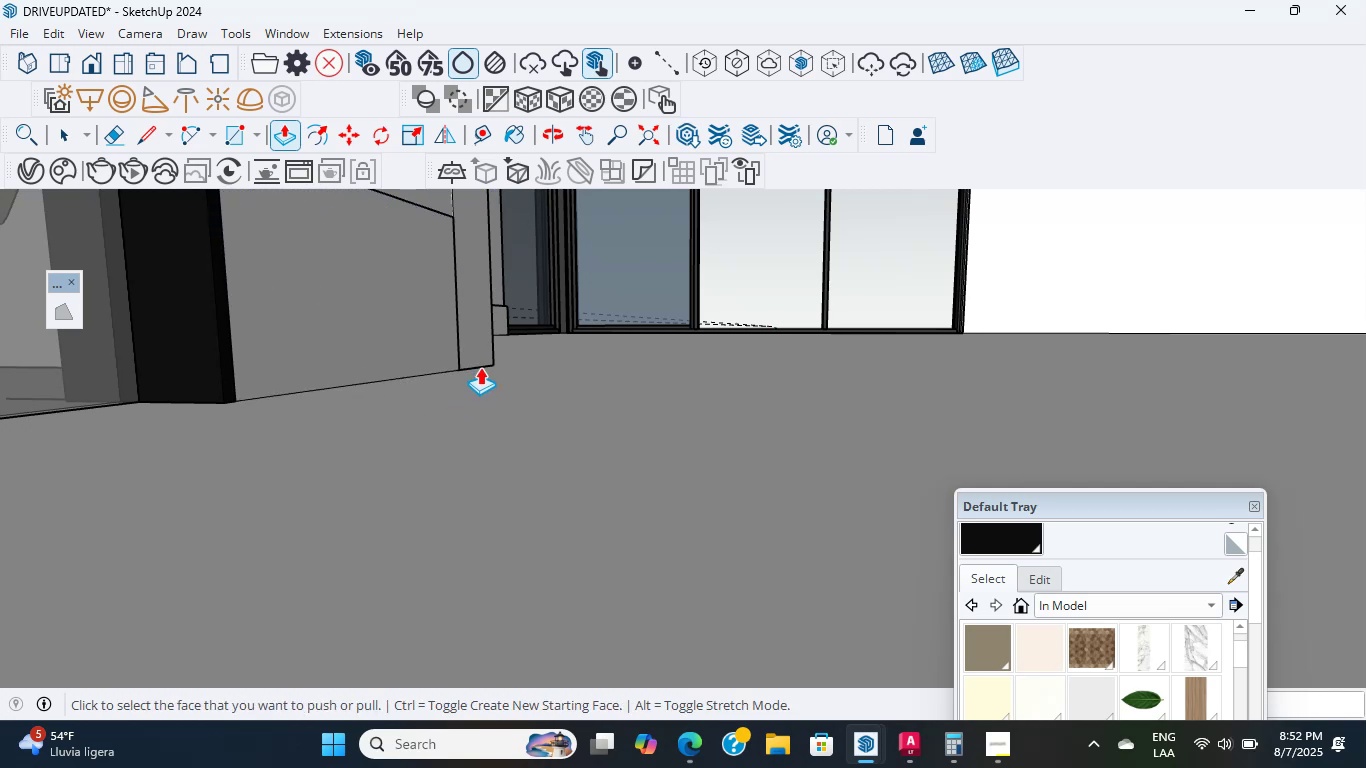 
scroll: coordinate [475, 367], scroll_direction: down, amount: 1.0
 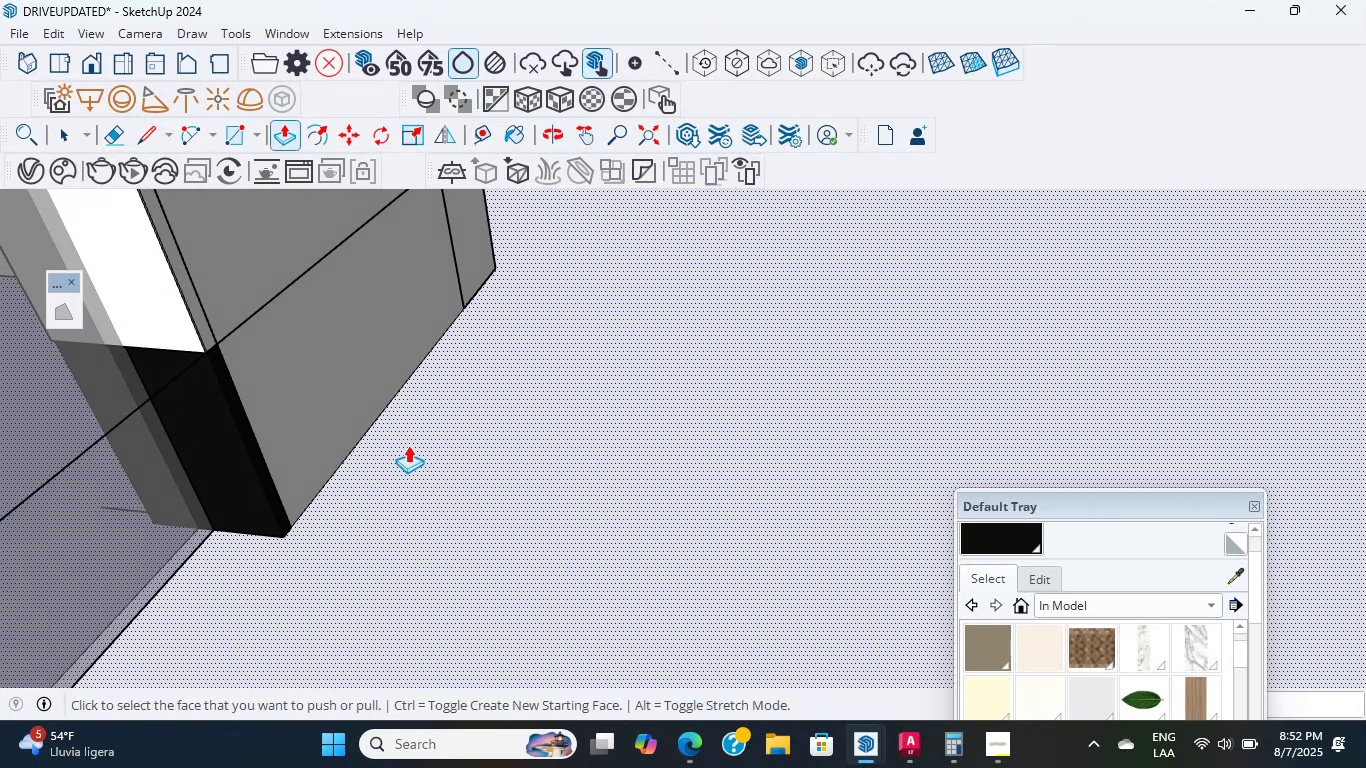 
wait(6.99)
 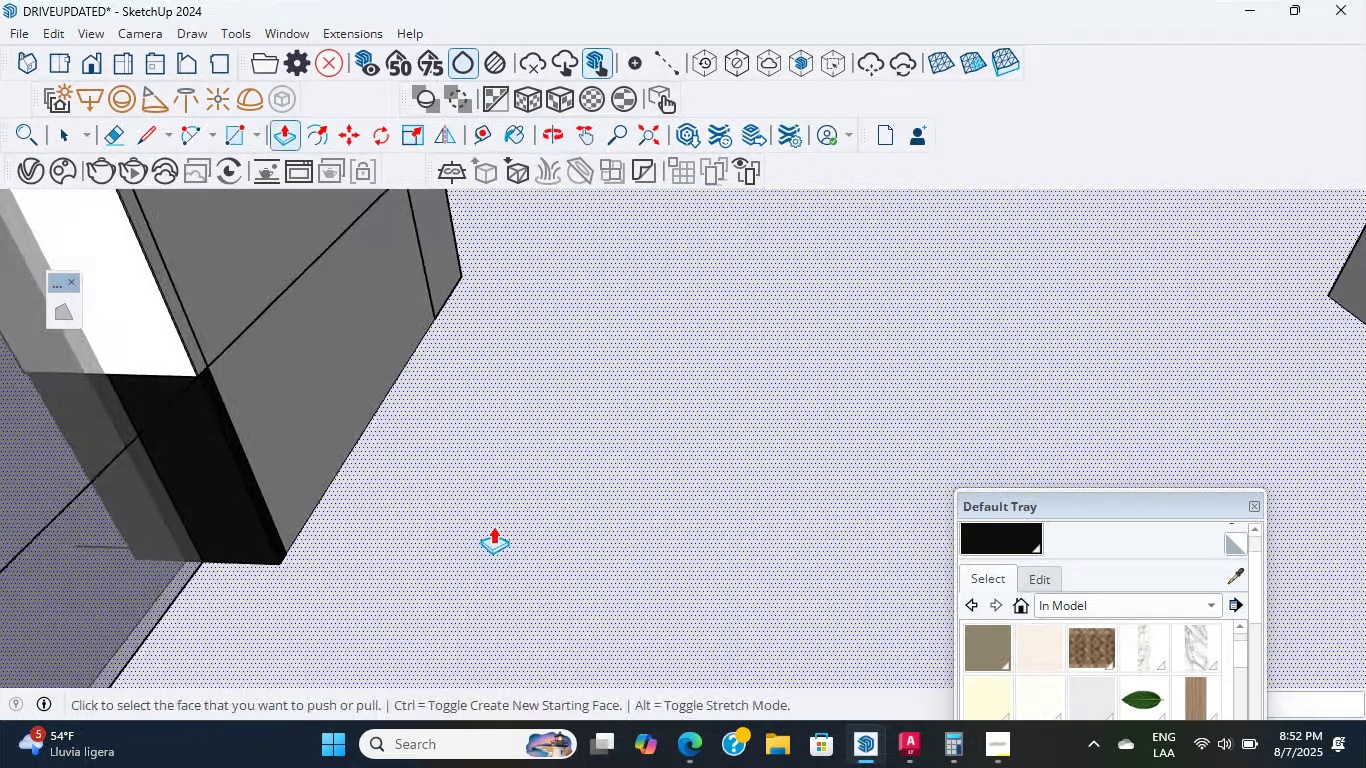 
hold_key(key=ShiftLeft, duration=0.81)
 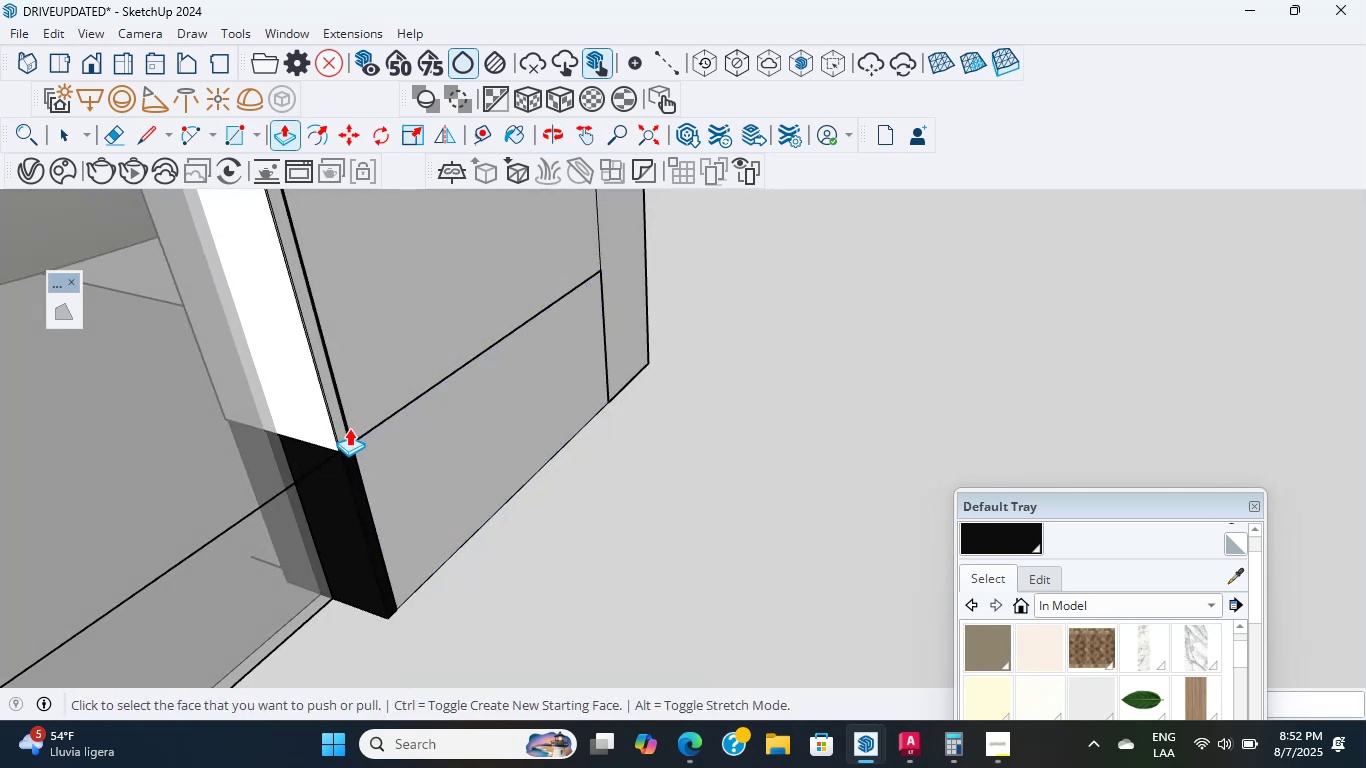 
key(E)
 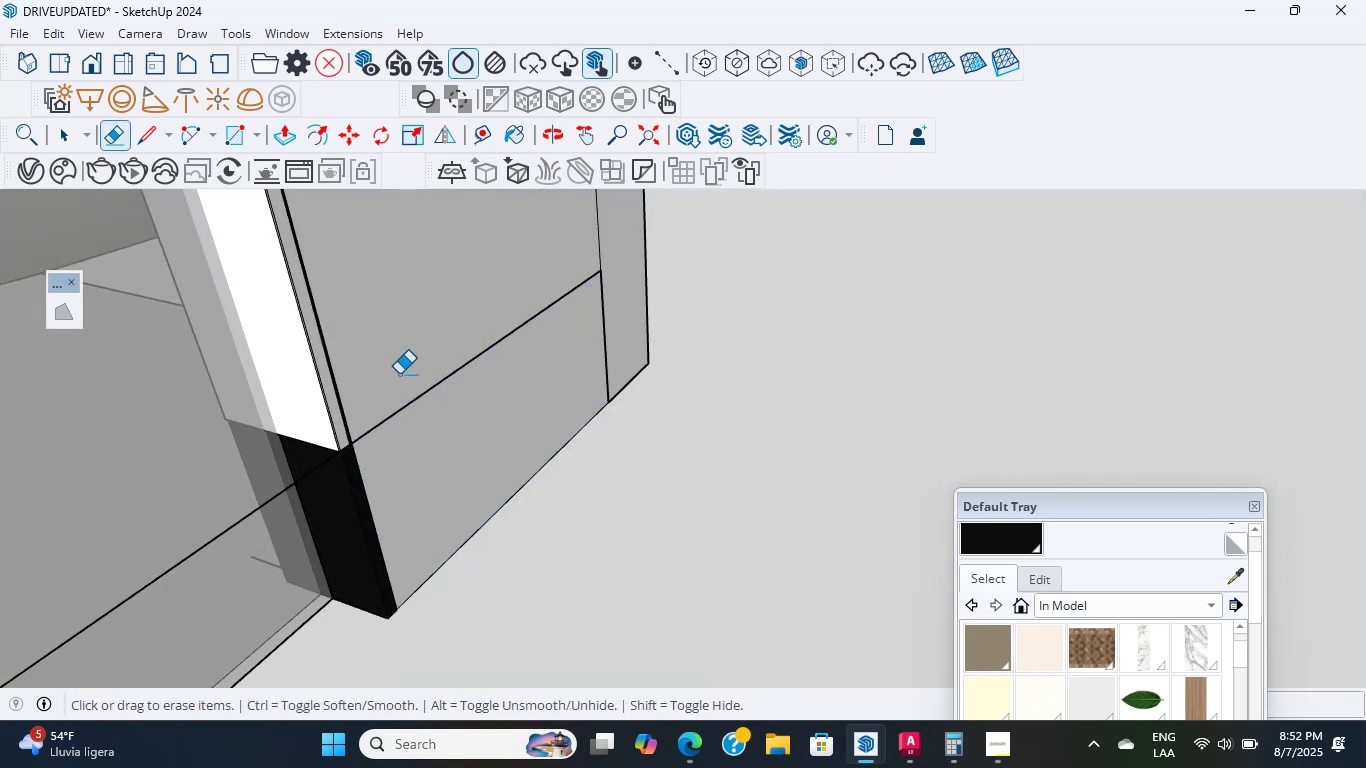 
left_click_drag(start_coordinate=[399, 370], to_coordinate=[429, 404])
 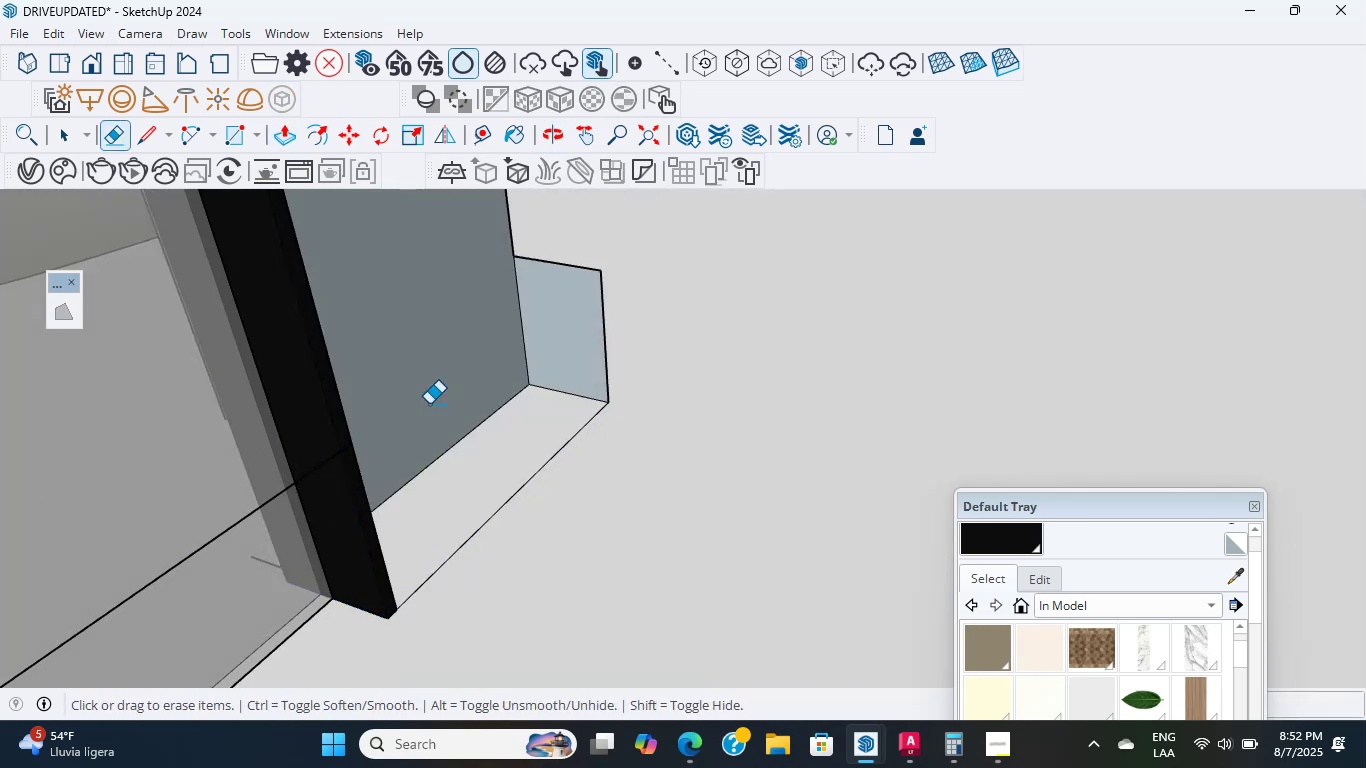 
key(Control+Z)
 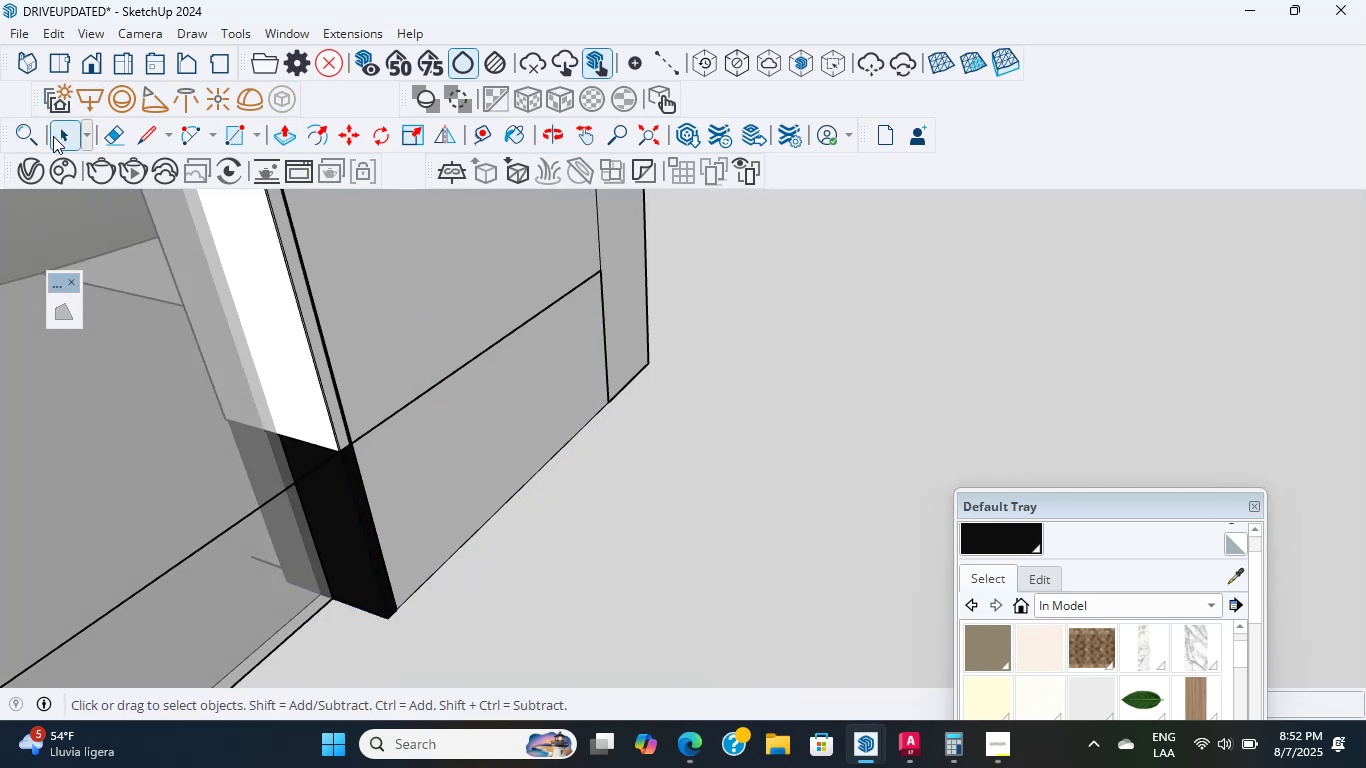 
left_click([491, 289])
 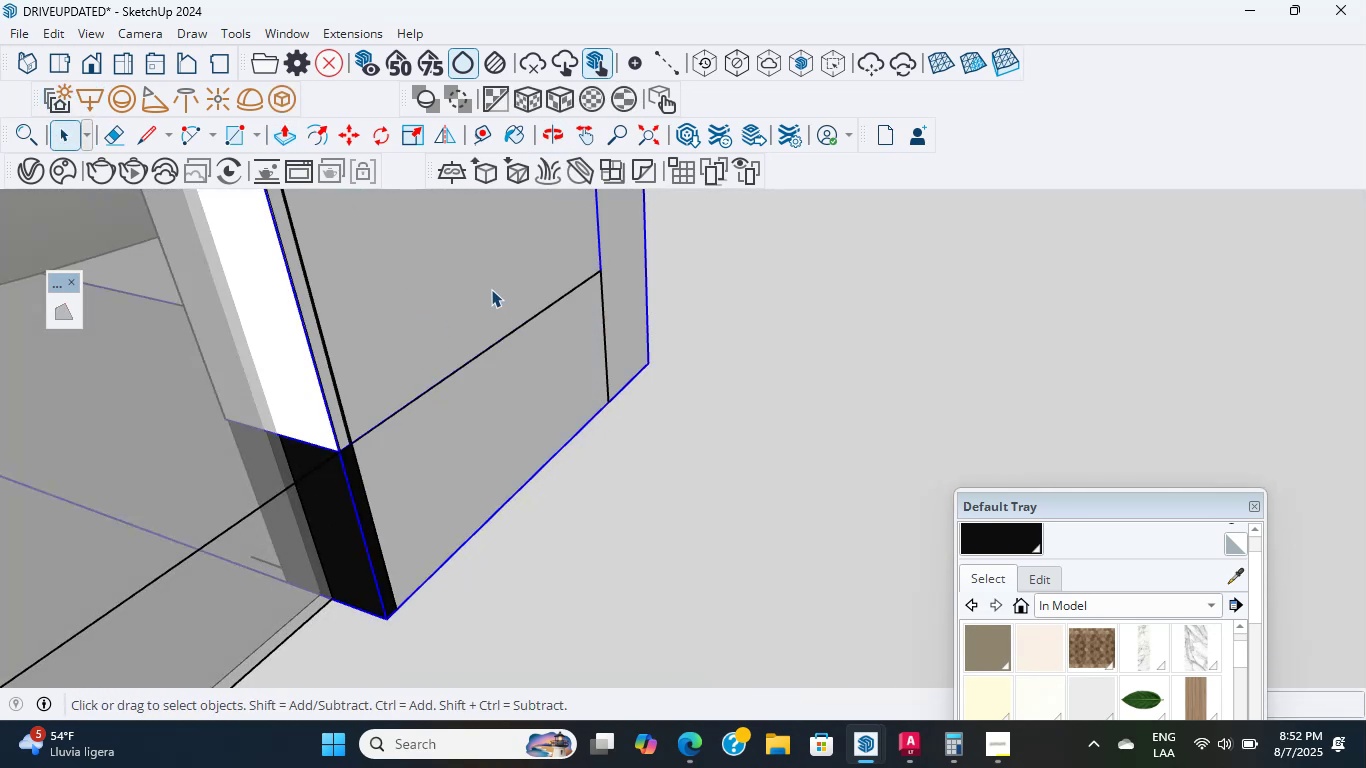 
right_click([491, 289])
 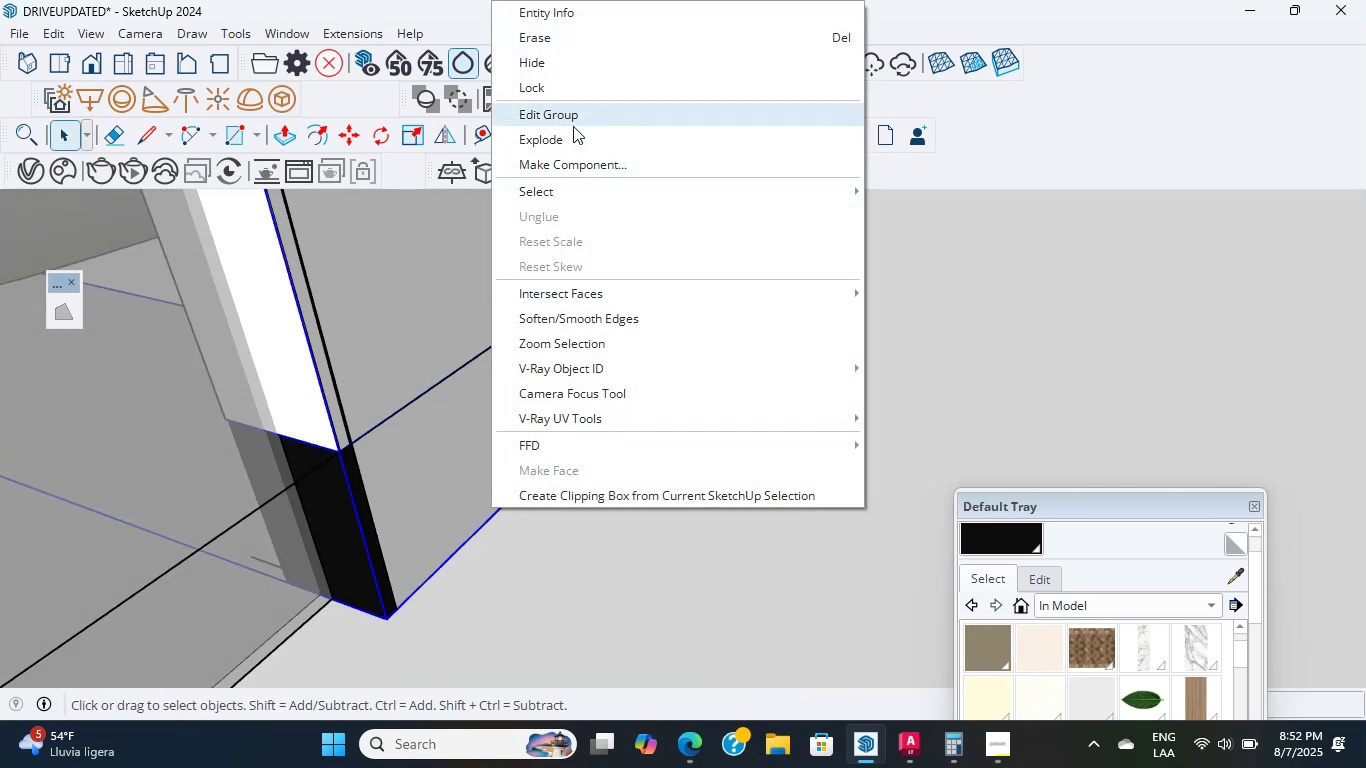 
left_click([573, 142])
 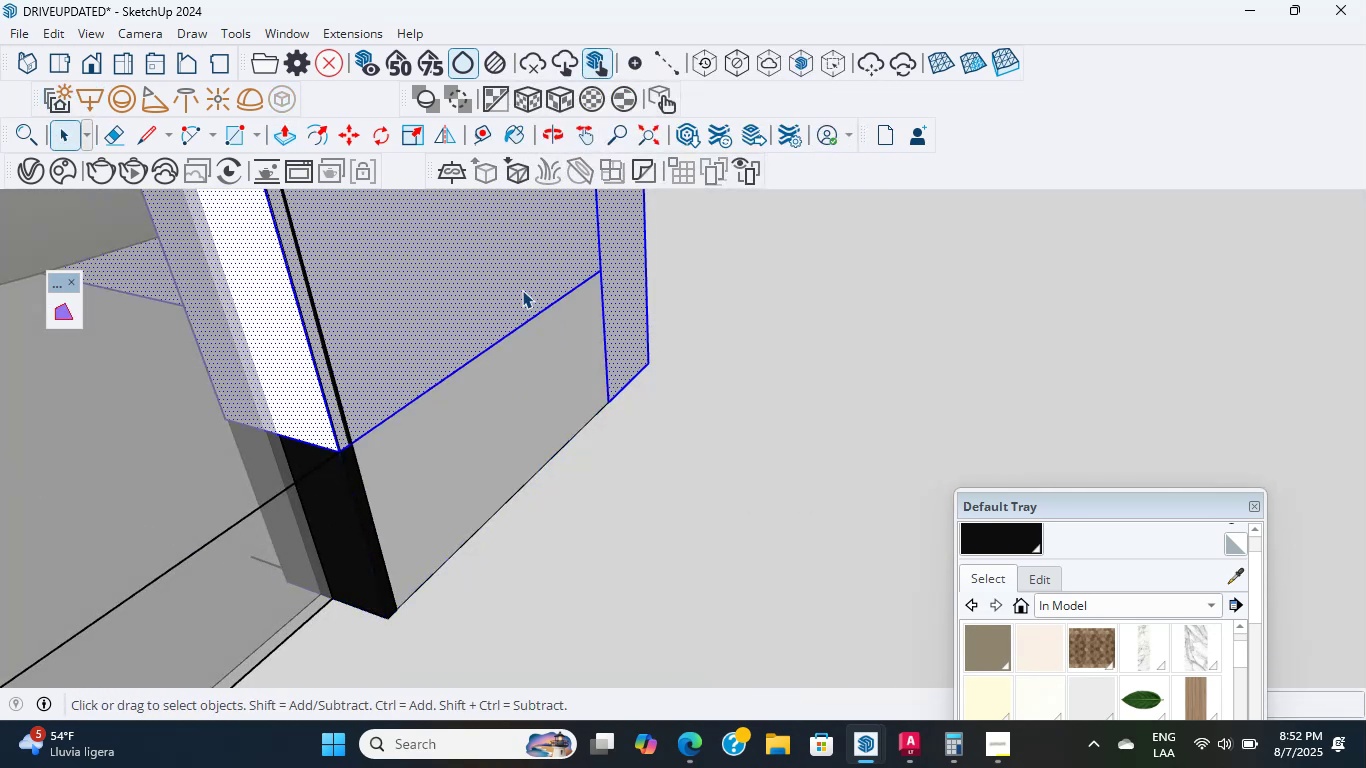 
key(Escape)
 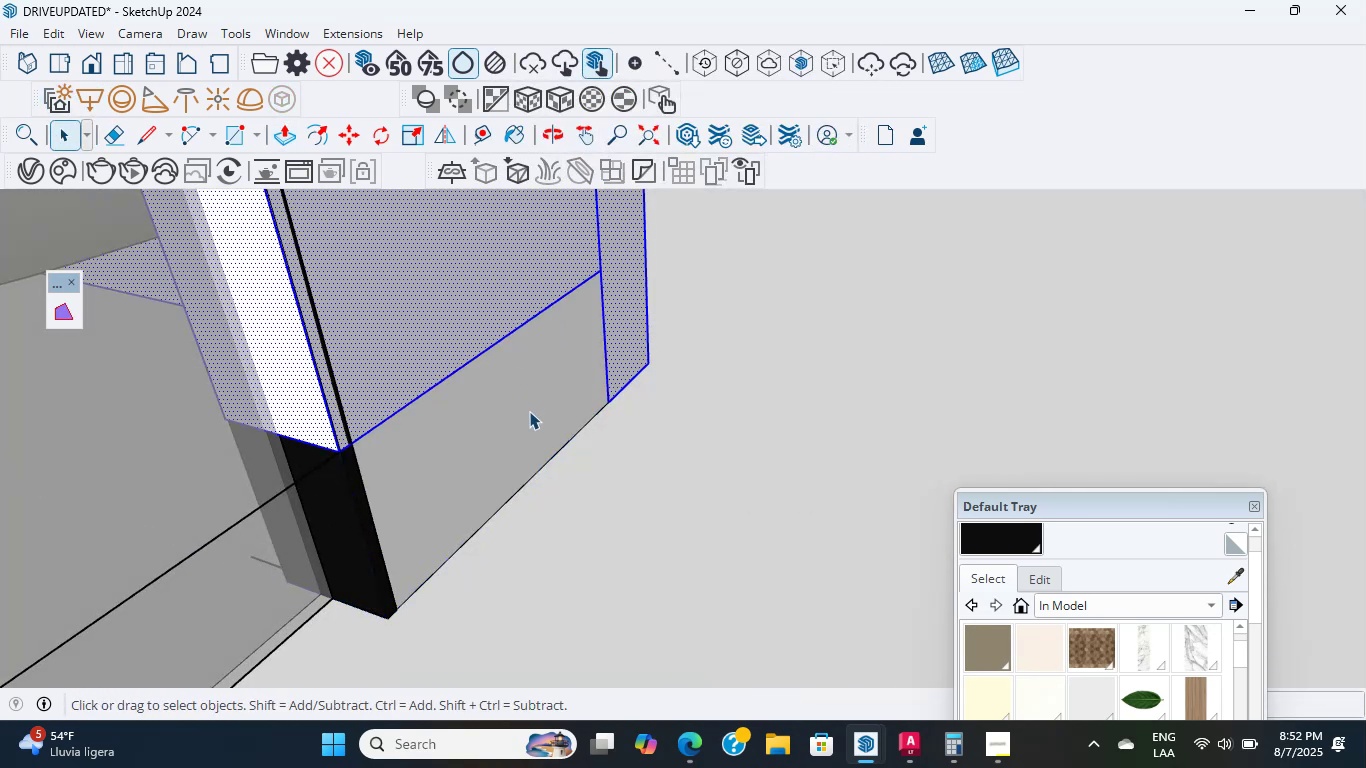 
key(Escape)
 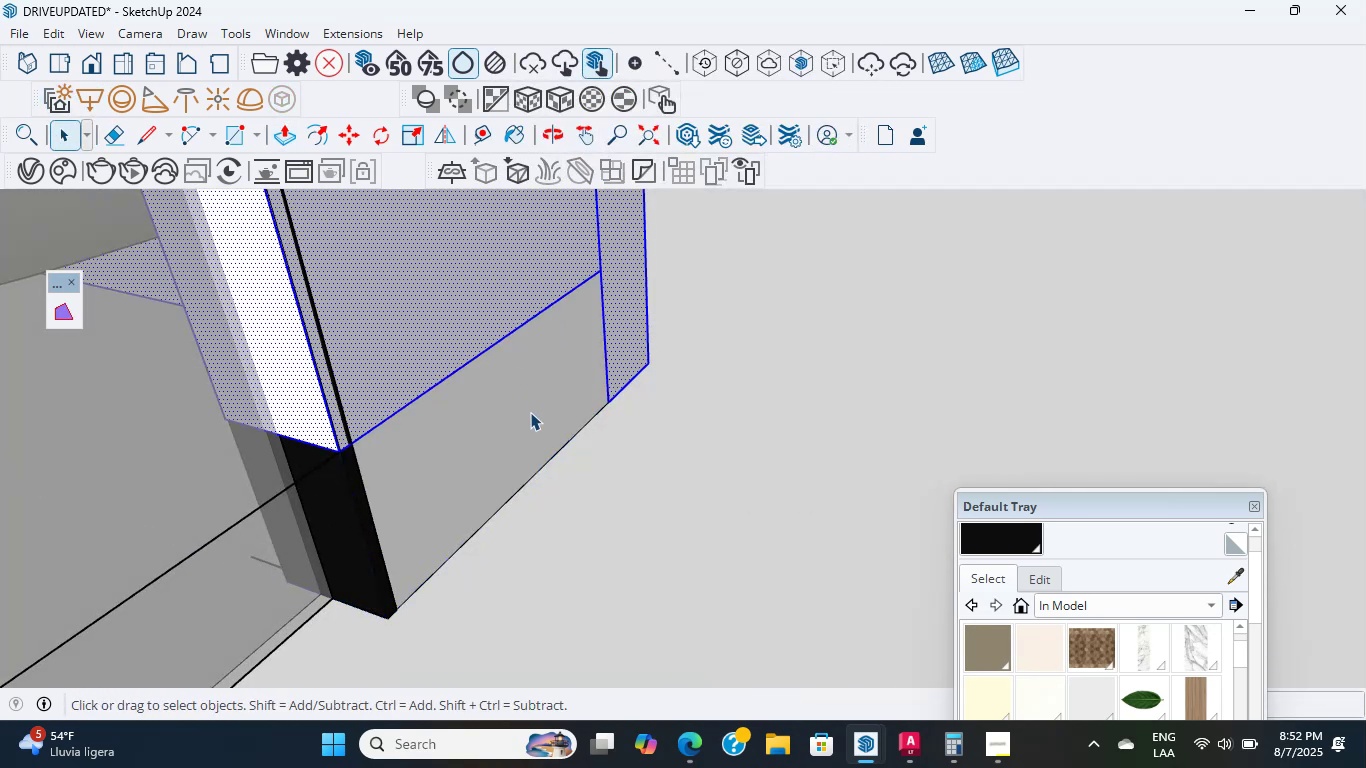 
left_click([530, 412])
 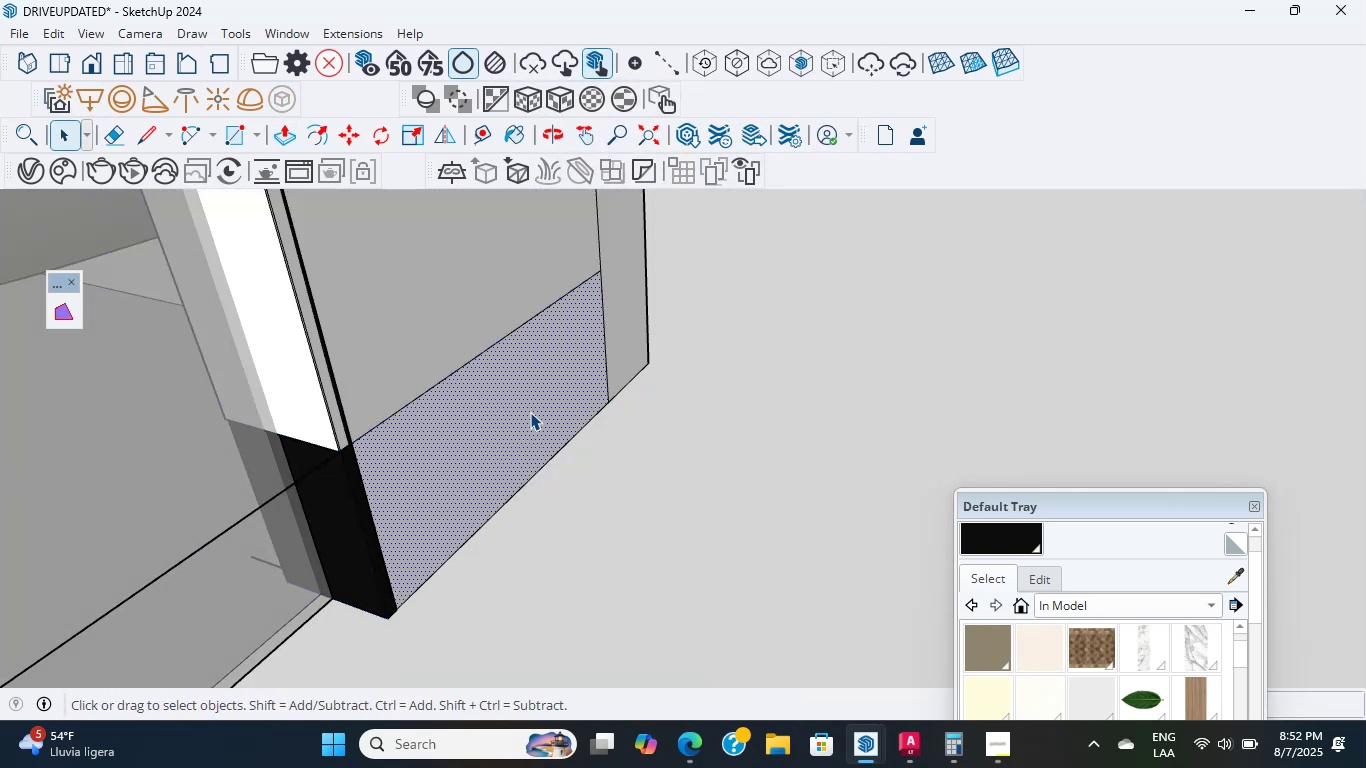 
key(Escape)
 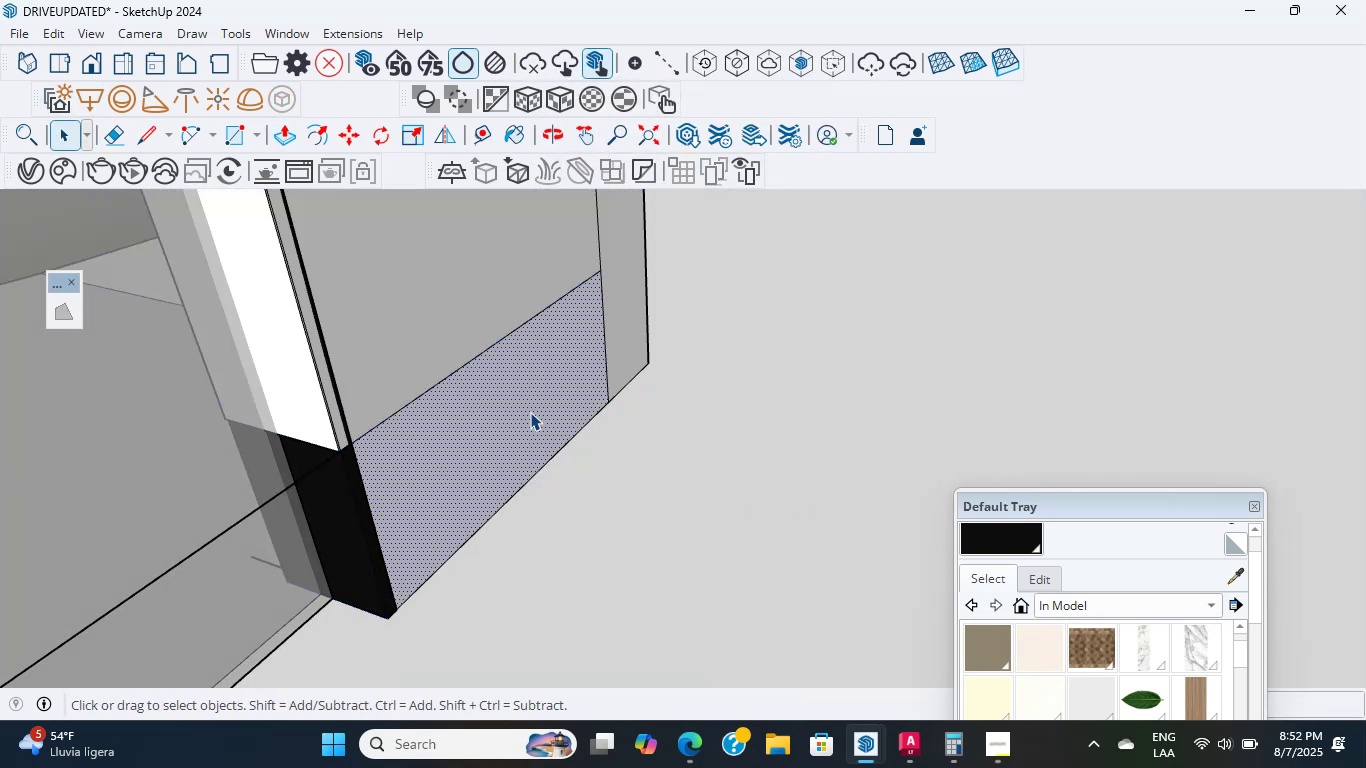 
key(Escape)
 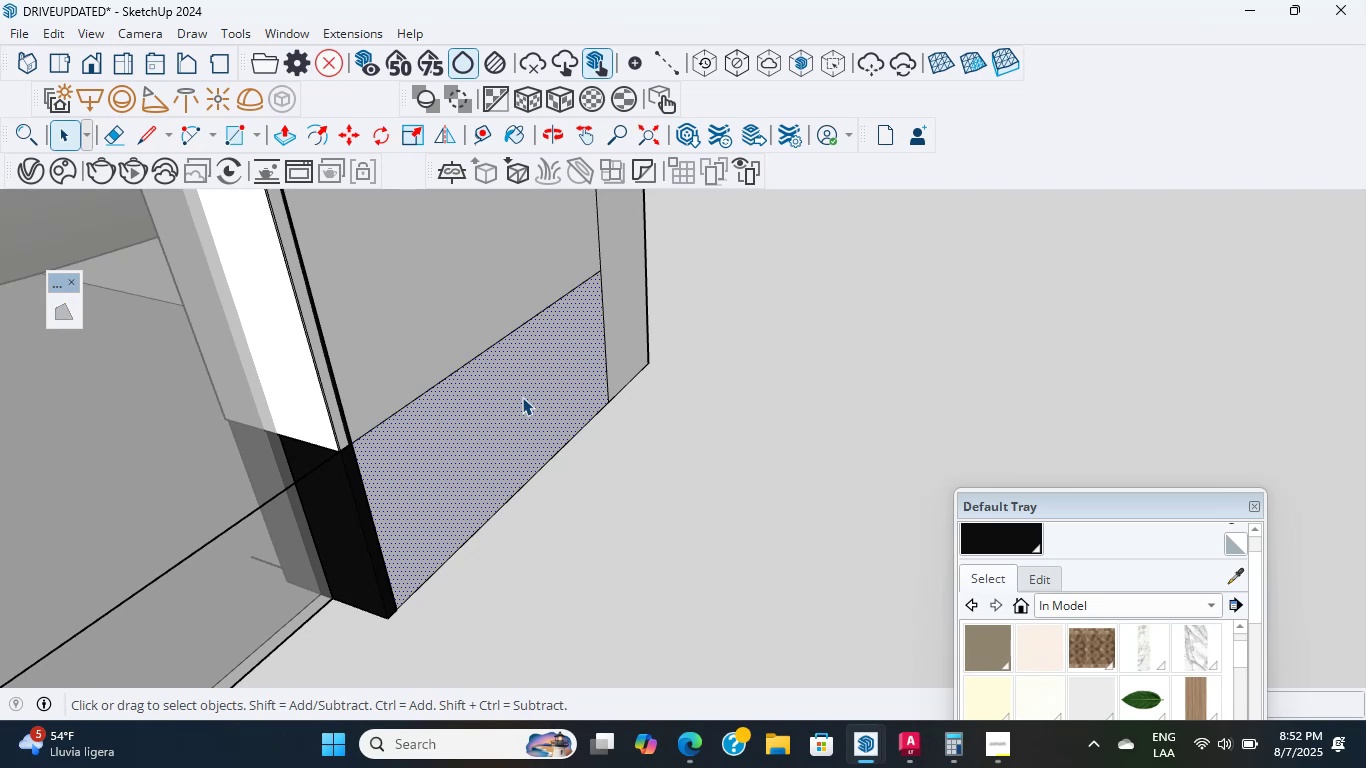 
key(Escape)
 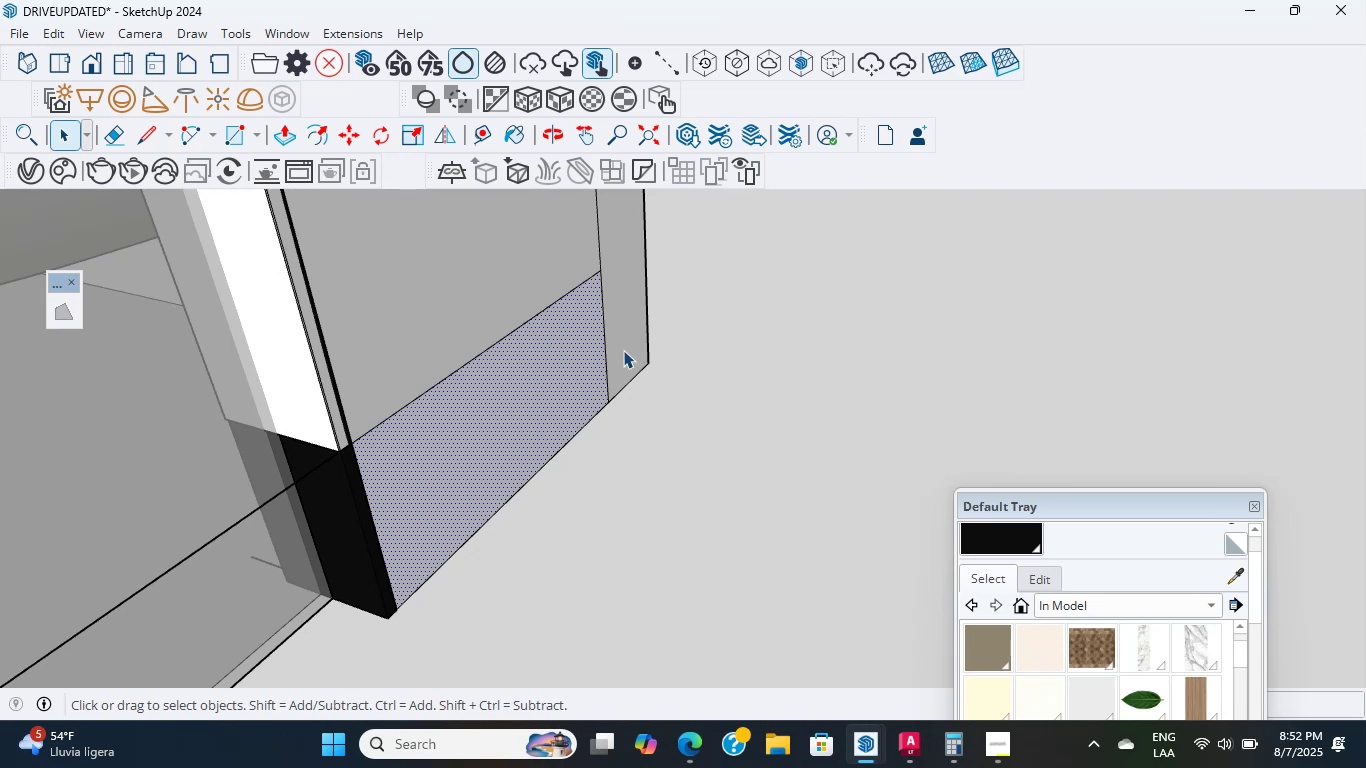 
left_click([632, 334])
 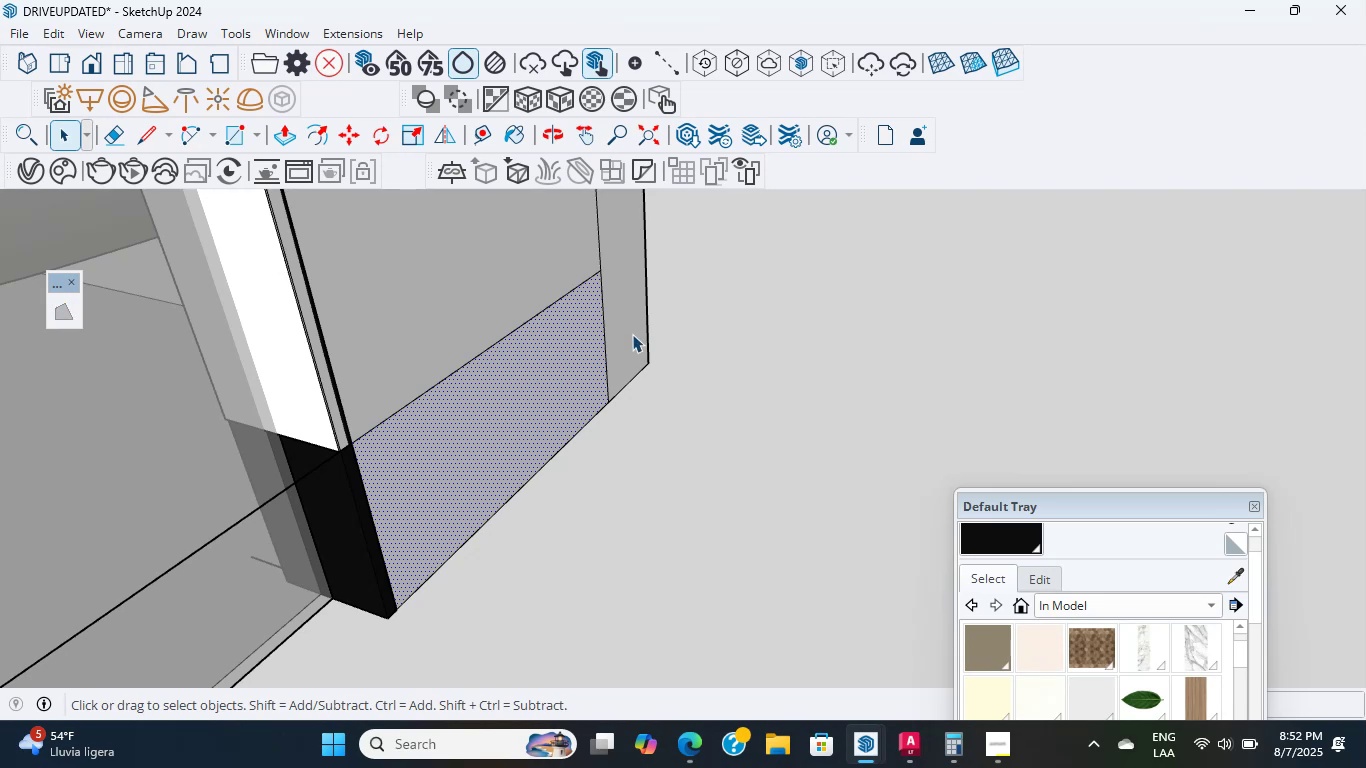 
key(Escape)
 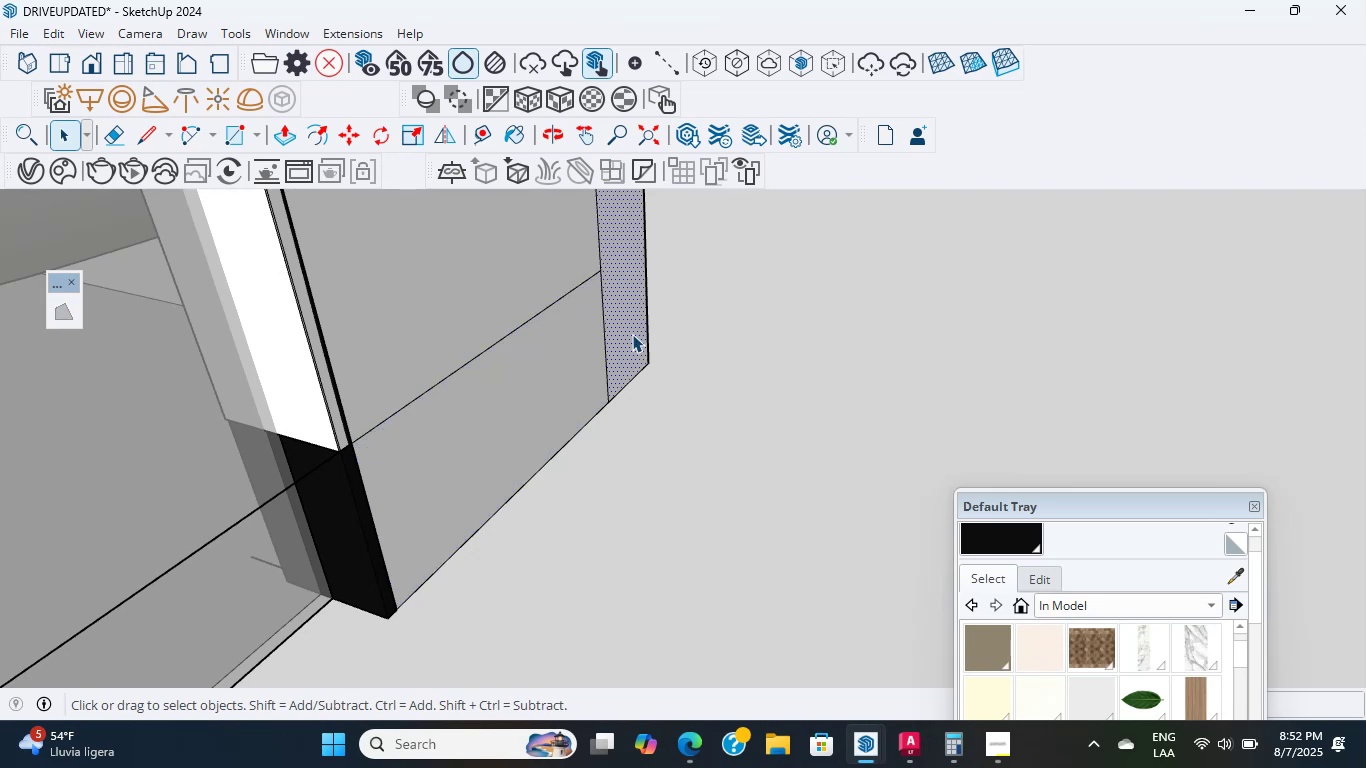 
key(Escape)
 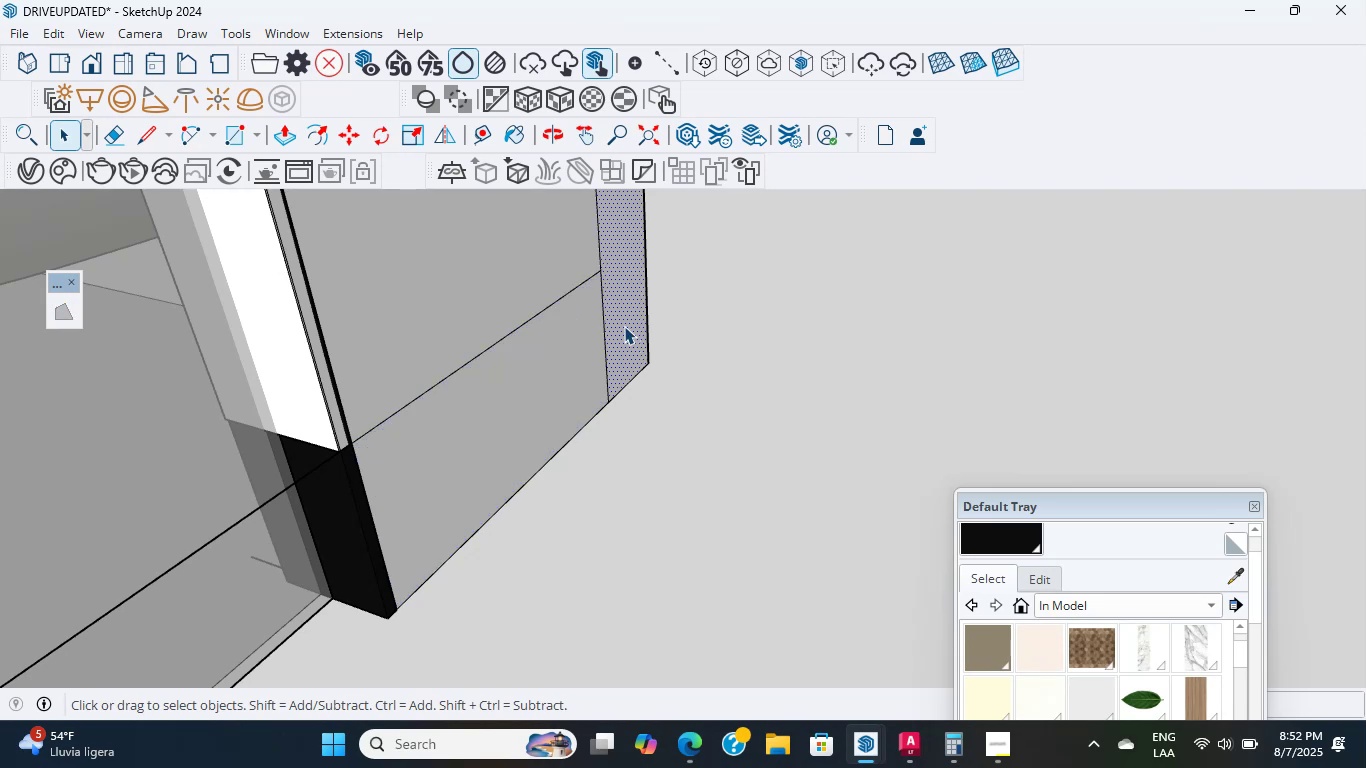 
key(Escape)
 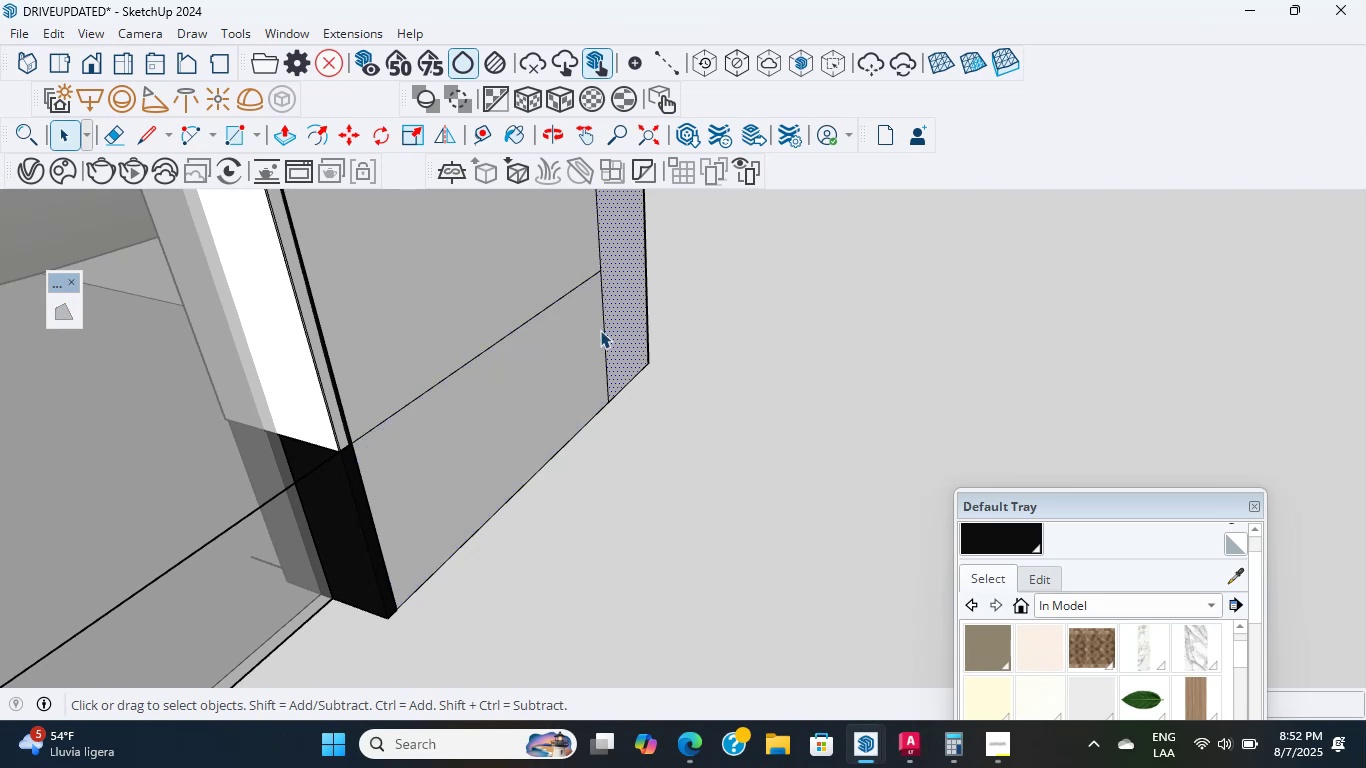 
key(E)
 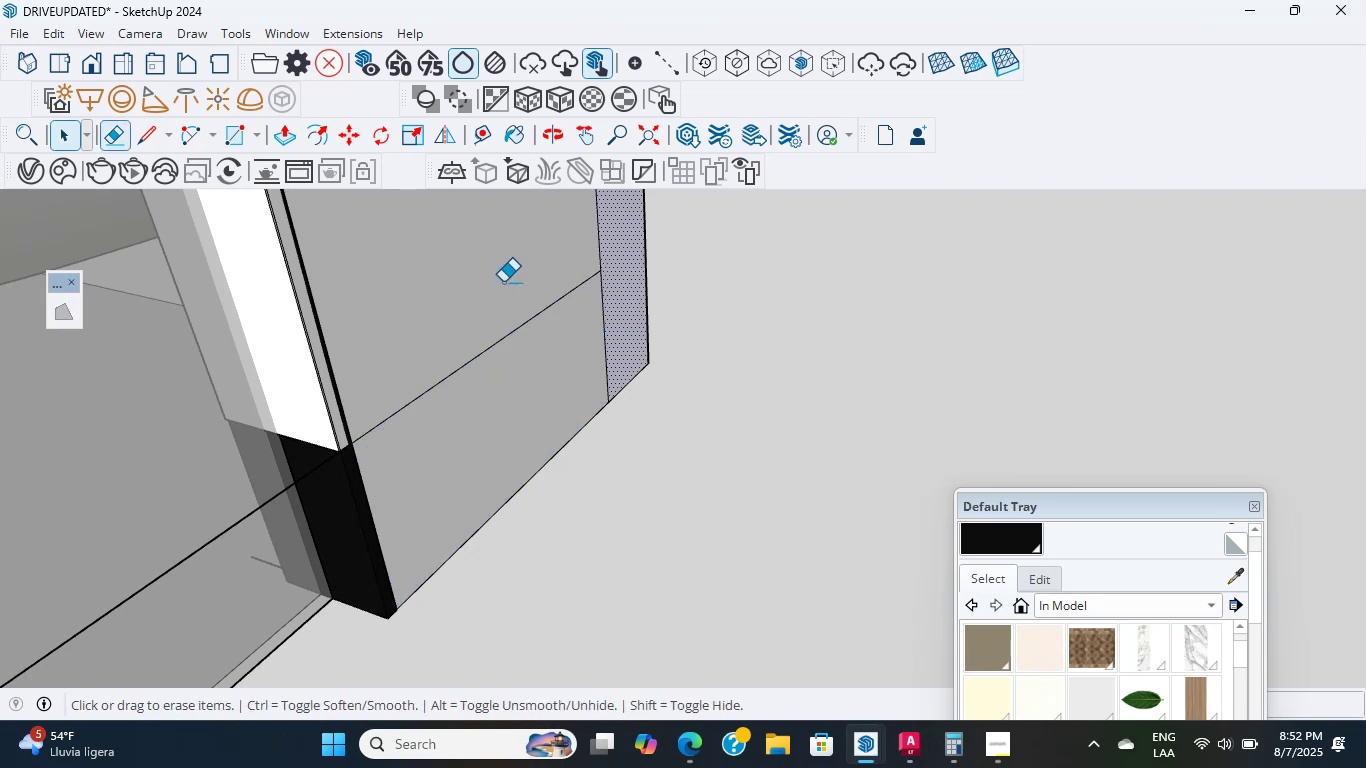 
left_click_drag(start_coordinate=[502, 295], to_coordinate=[536, 364])
 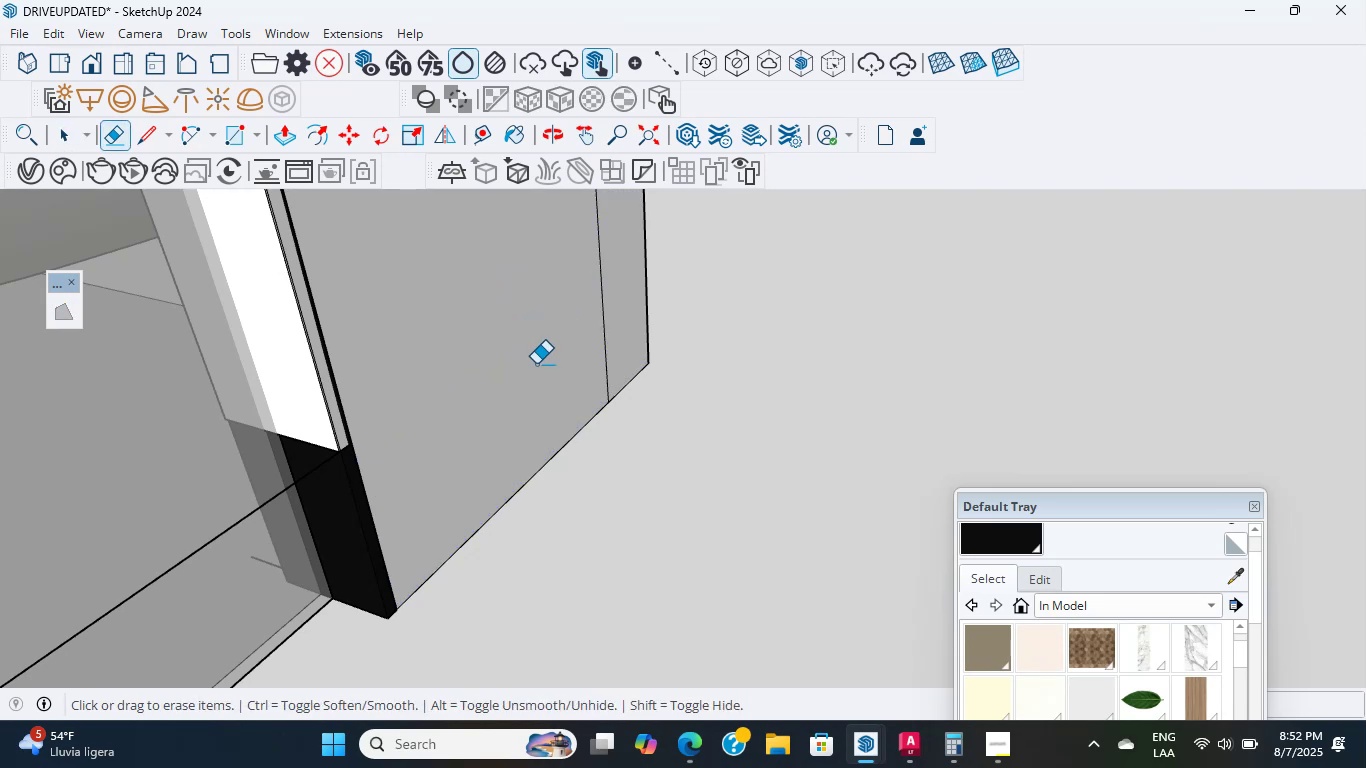 
scroll: coordinate [632, 323], scroll_direction: down, amount: 13.0
 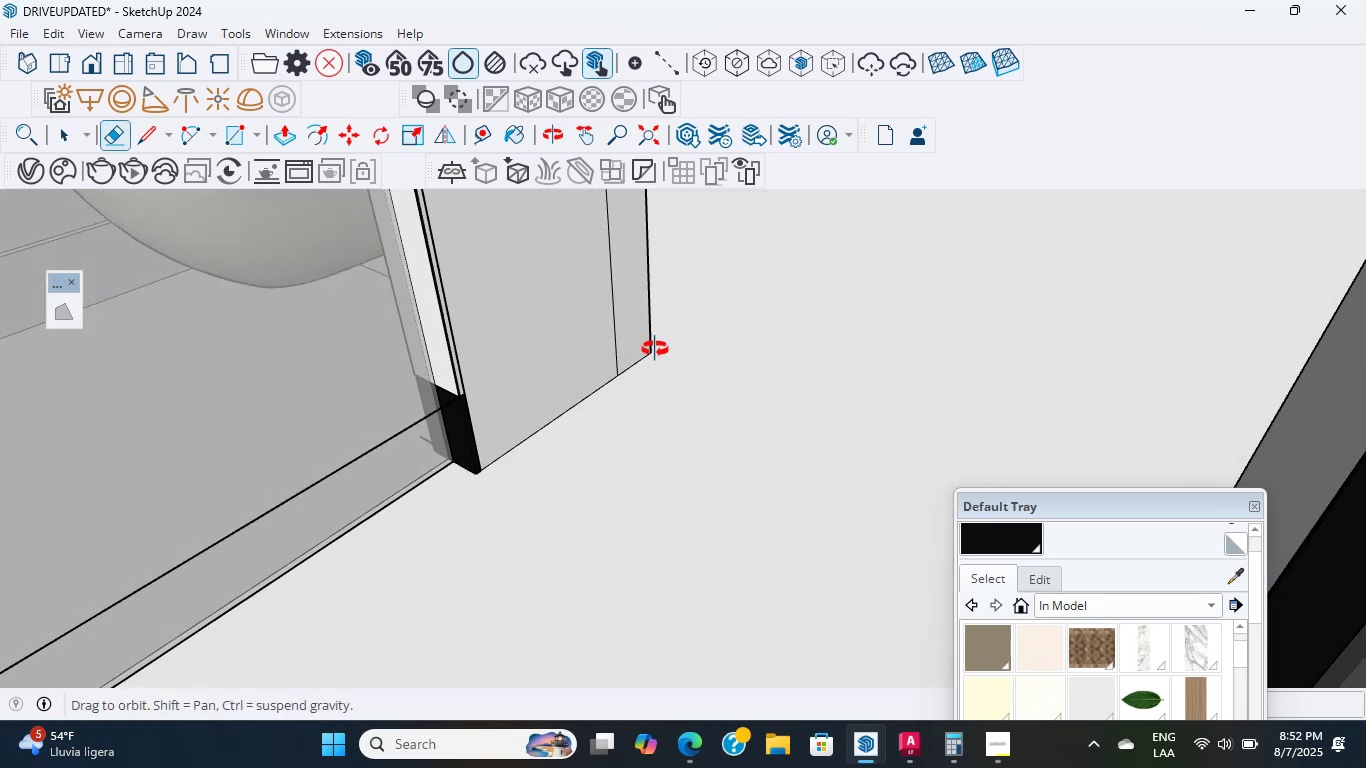 
scroll: coordinate [607, 339], scroll_direction: up, amount: 3.0
 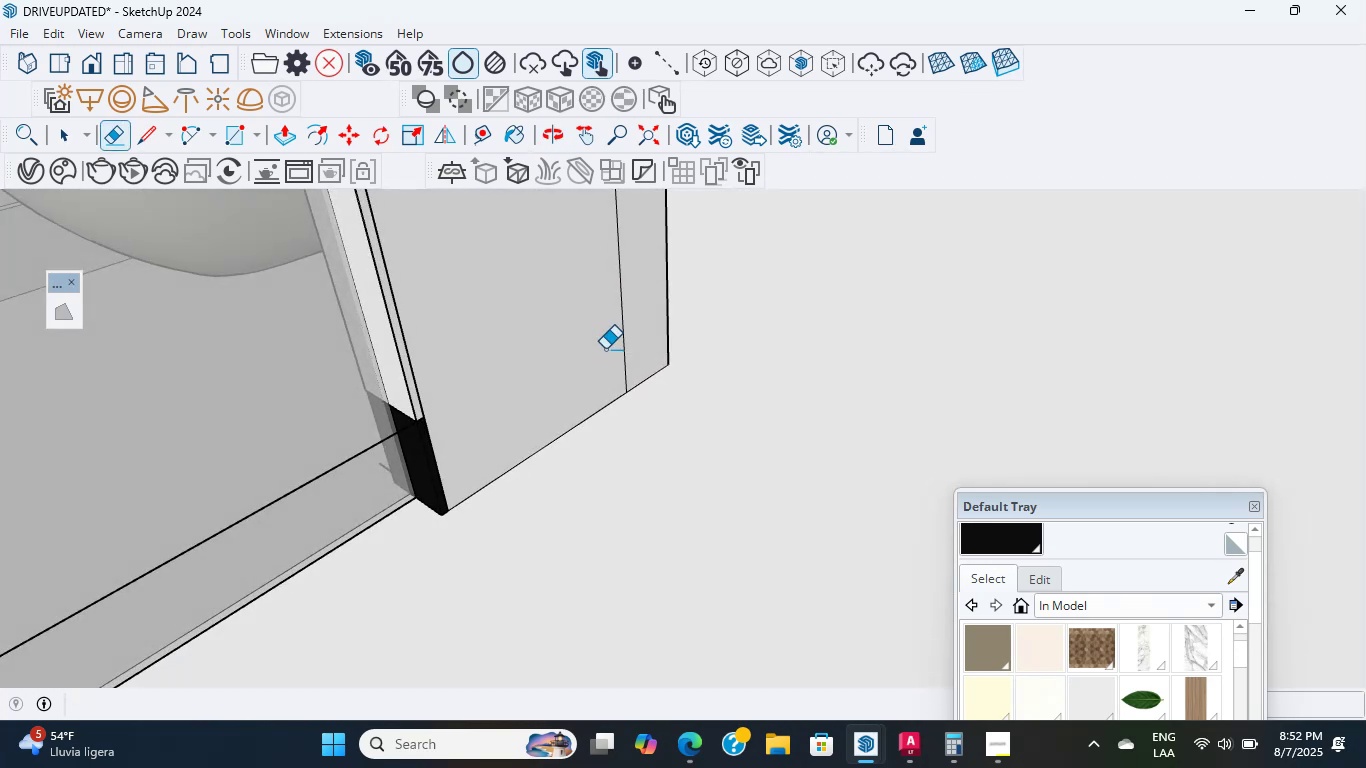 
scroll: coordinate [749, 405], scroll_direction: down, amount: 30.0
 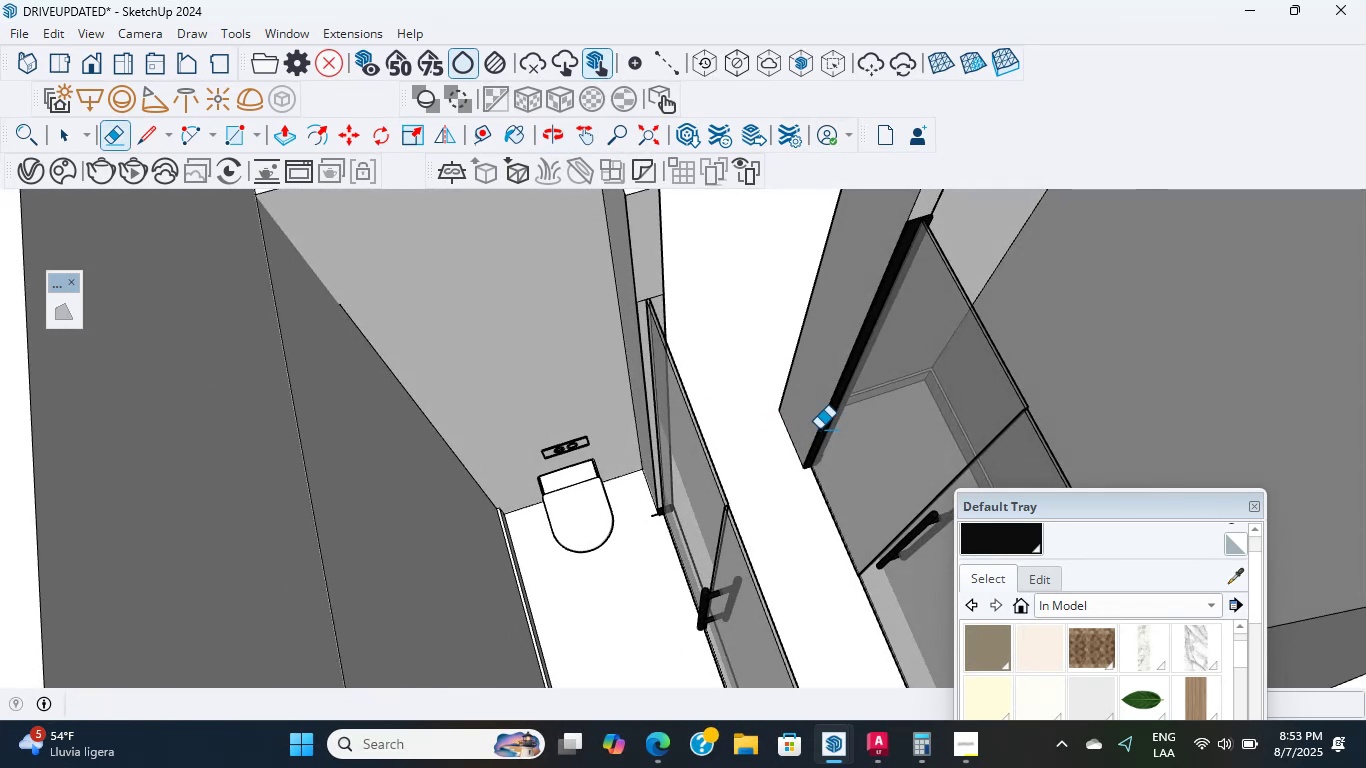 
wait(14.42)
 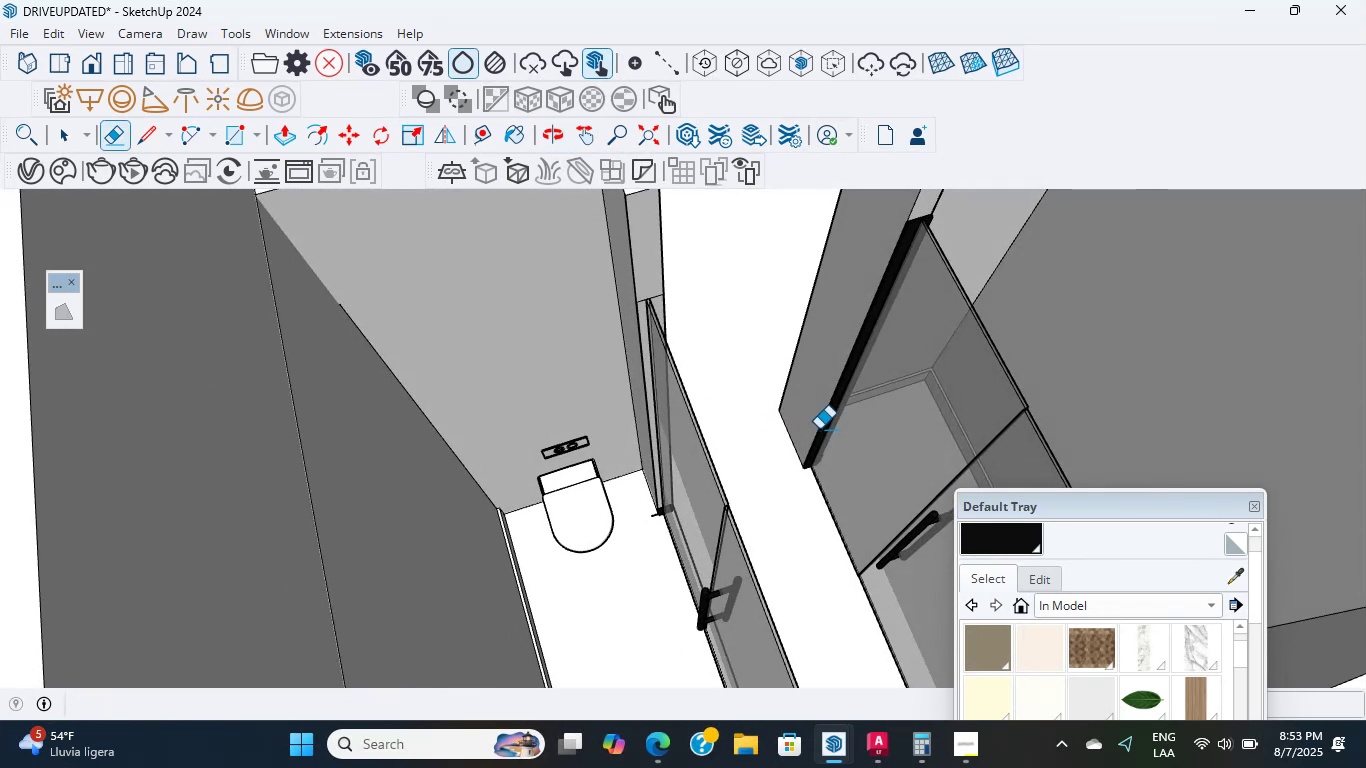 
scroll: coordinate [481, 463], scroll_direction: up, amount: 54.0
 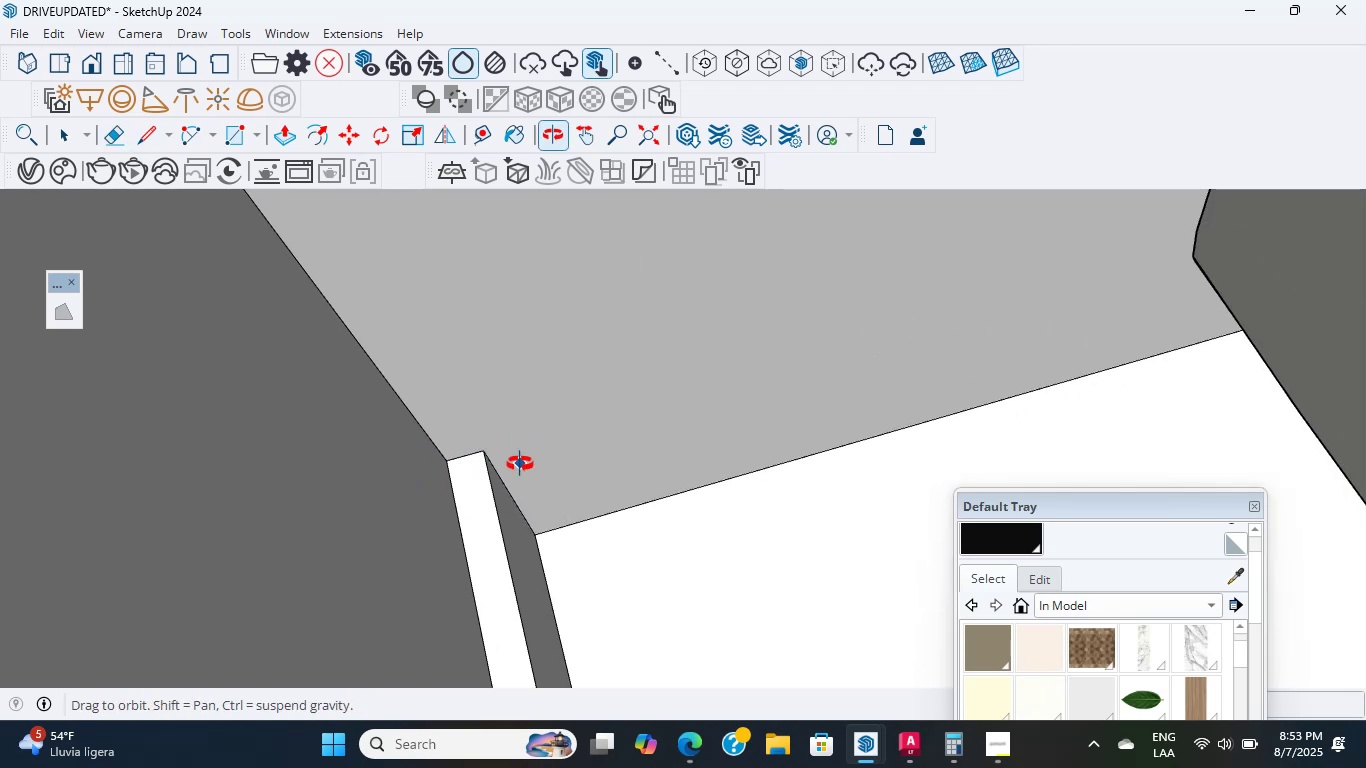 
key(L)
 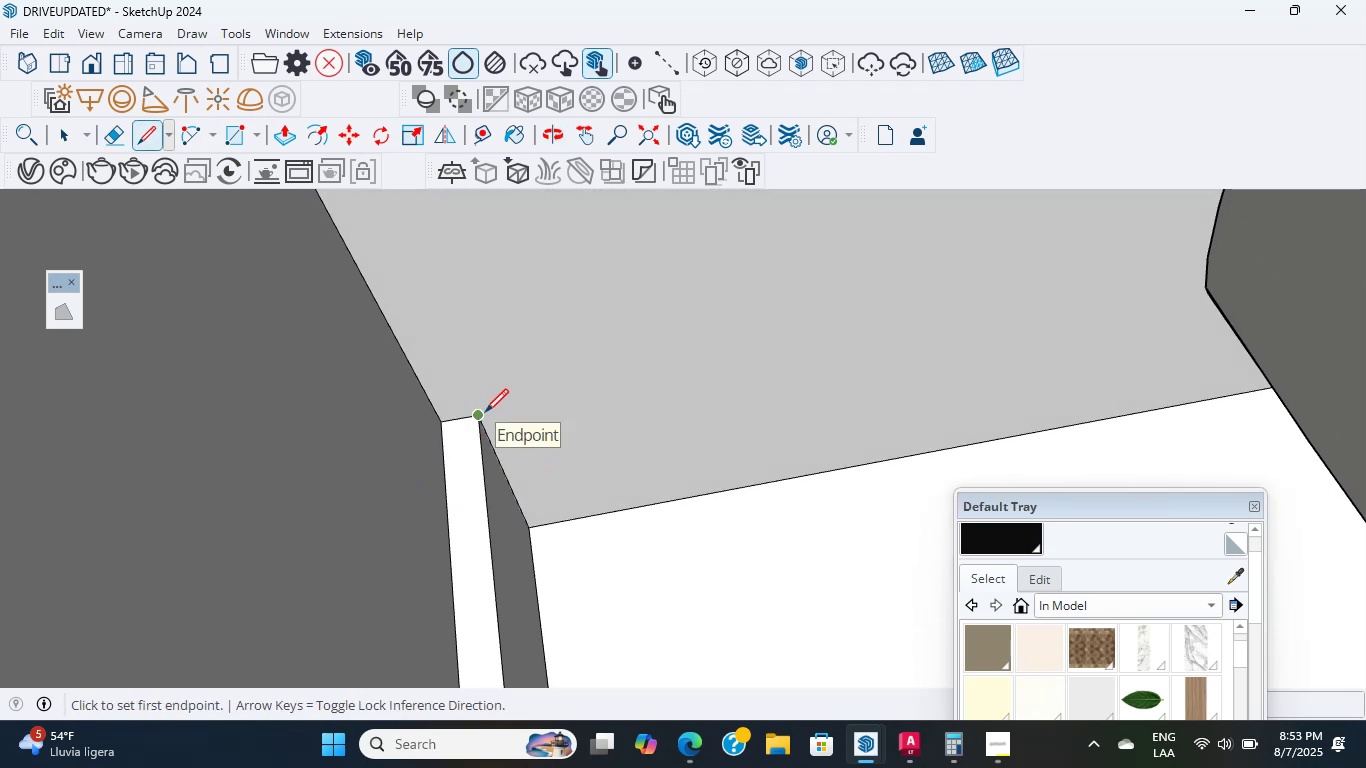 
wait(9.47)
 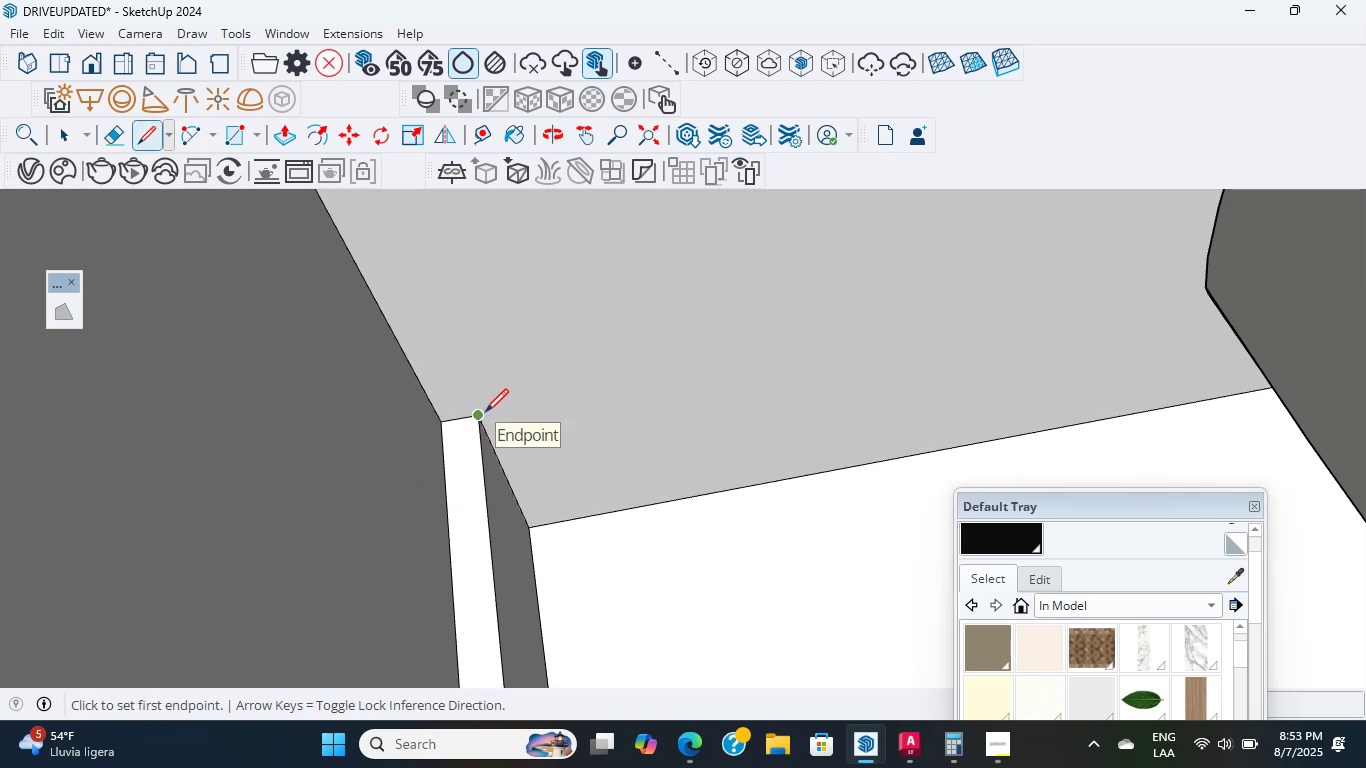 
scroll: coordinate [450, 387], scroll_direction: up, amount: 3.0
 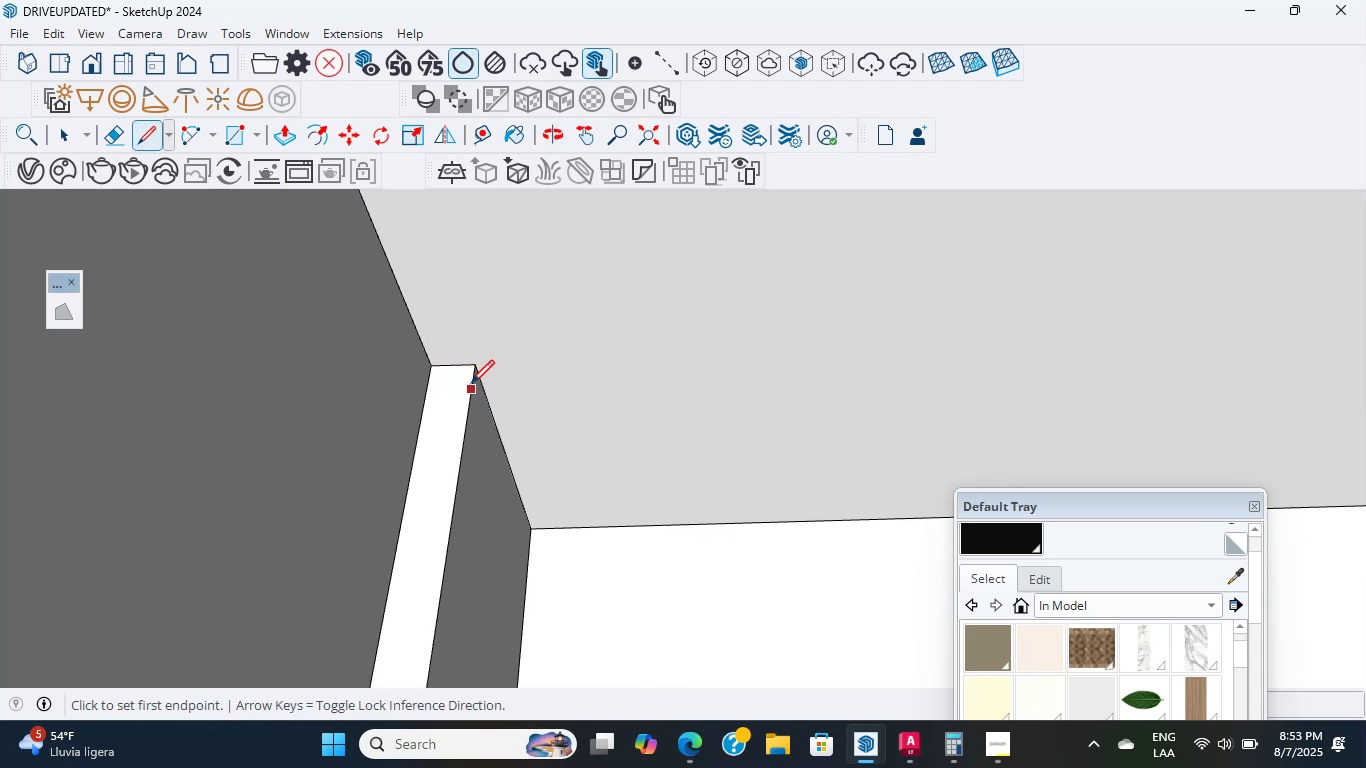 
left_click([474, 371])
 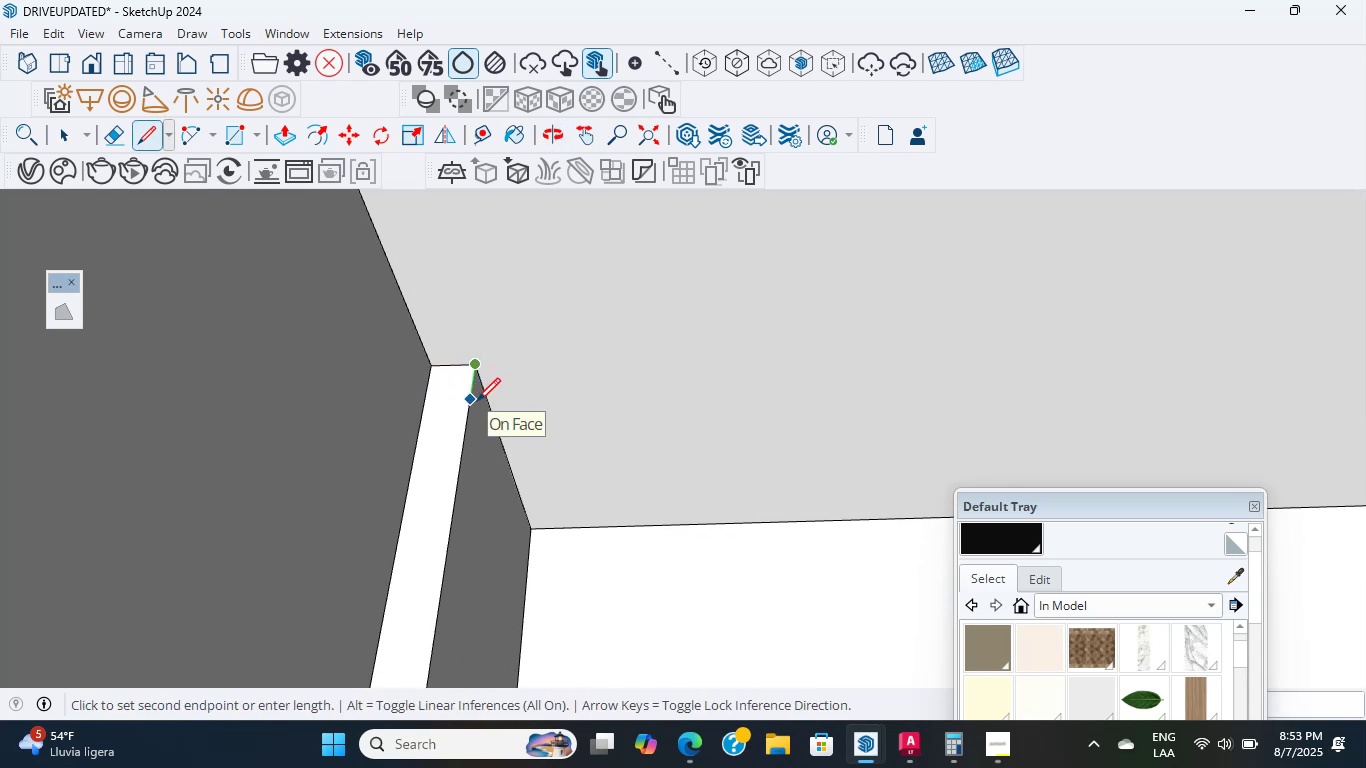 
key(Numpad3)
 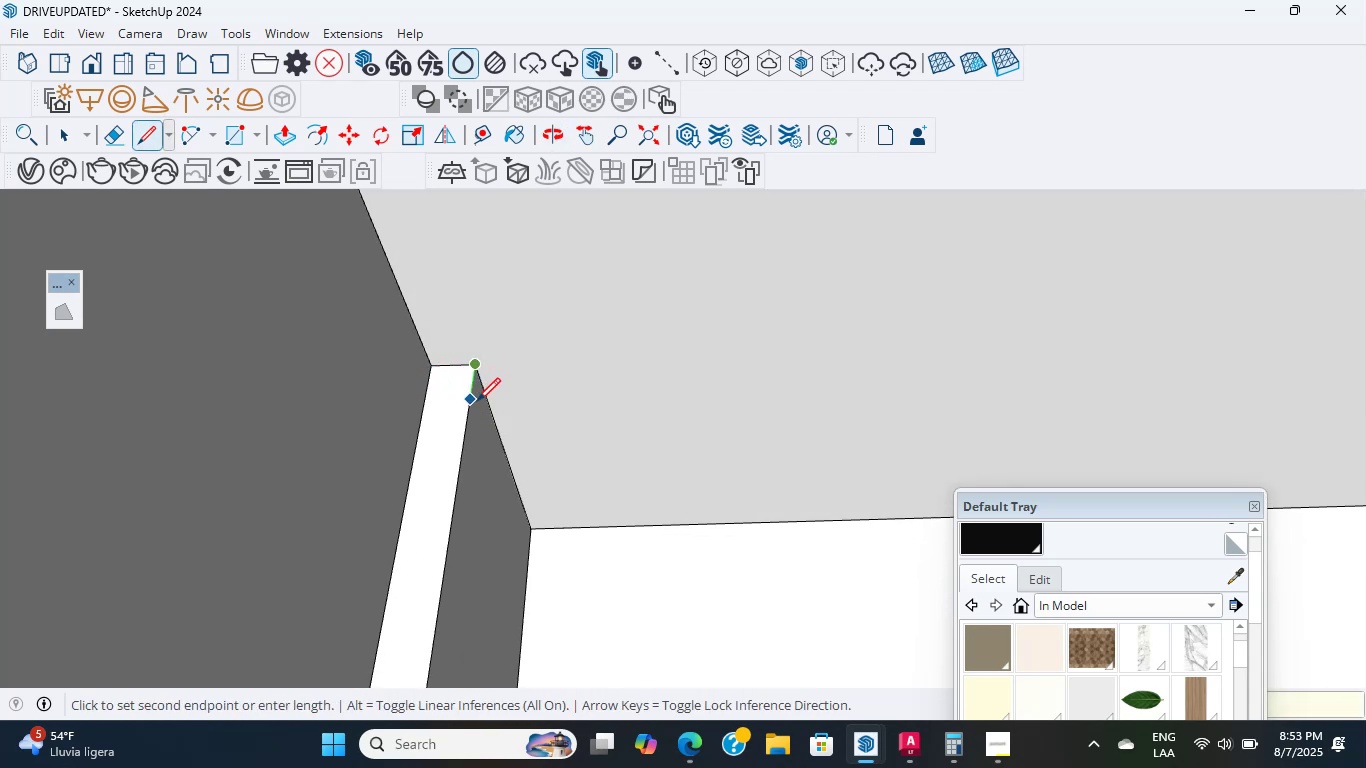 
key(NumpadDivide)
 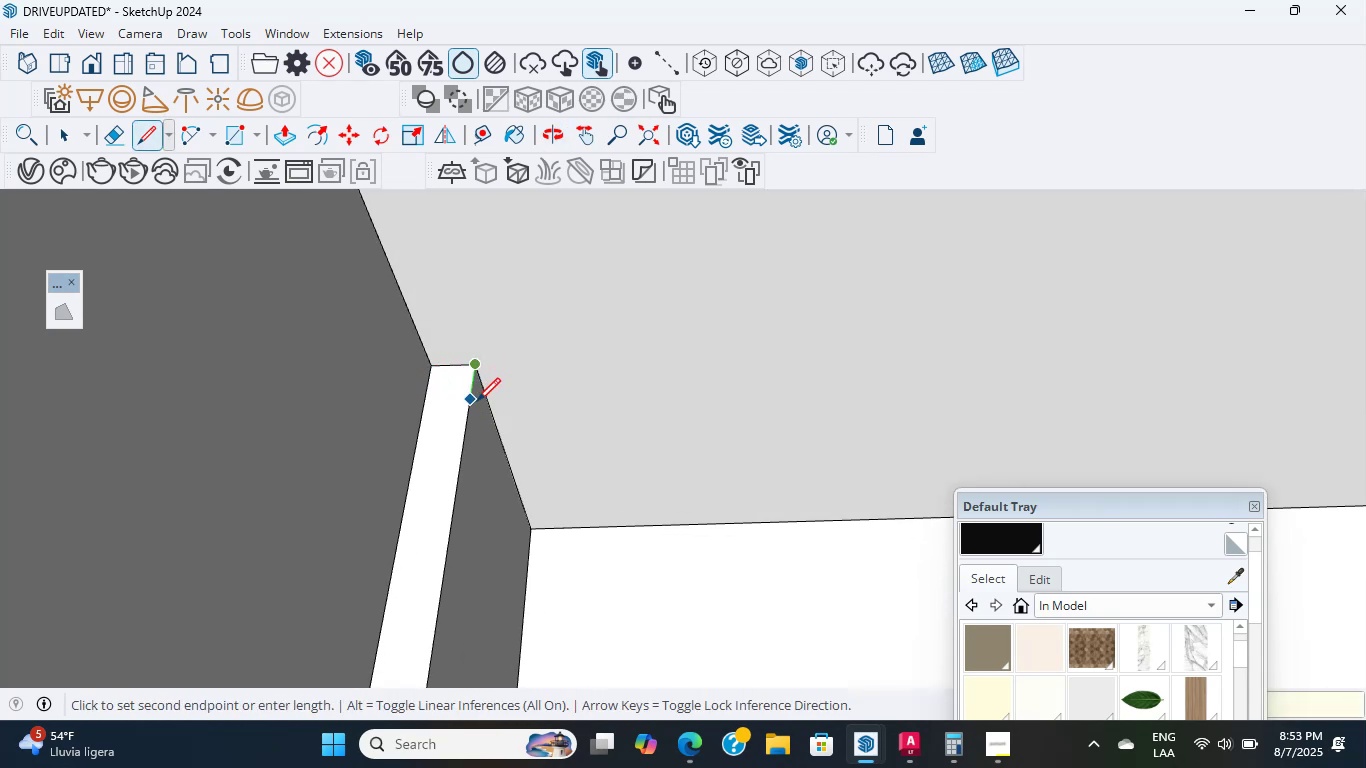 
key(Numpad4)
 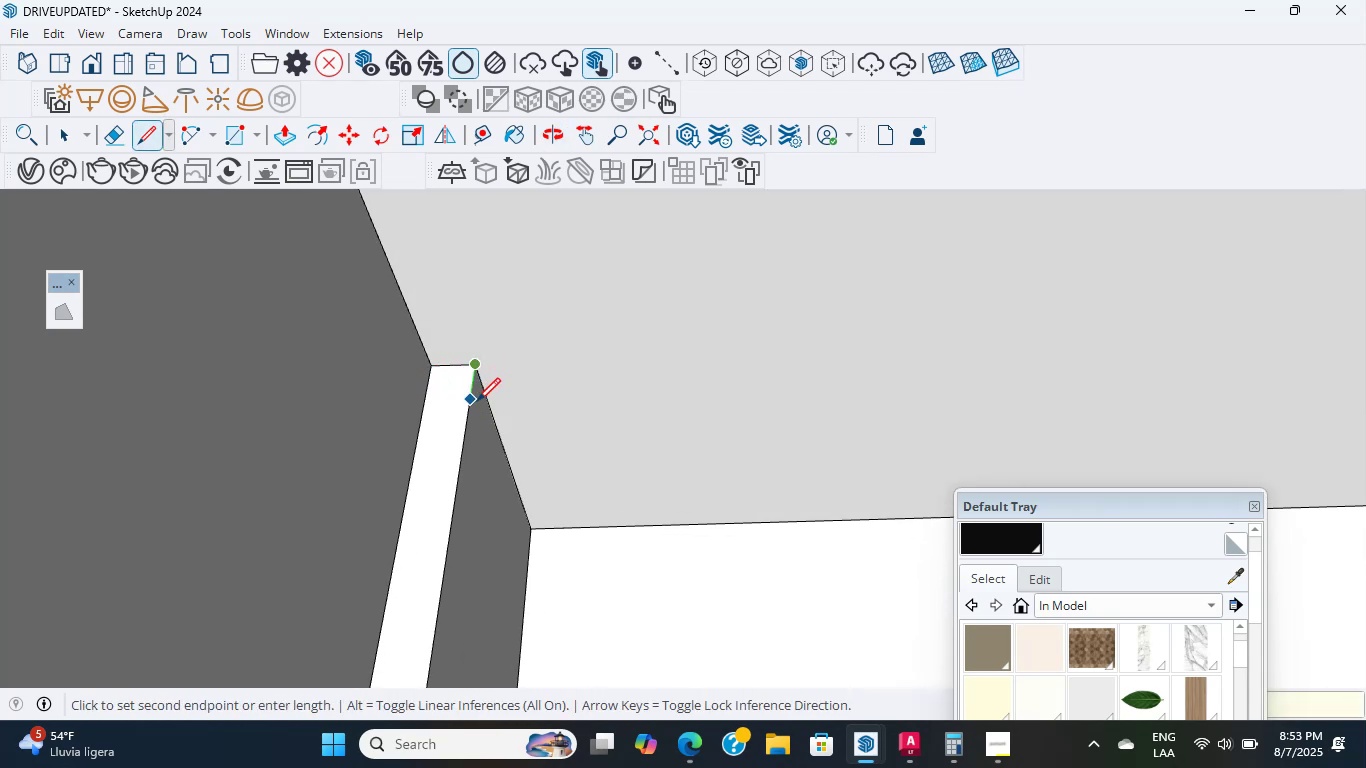 
key(NumpadEnter)
 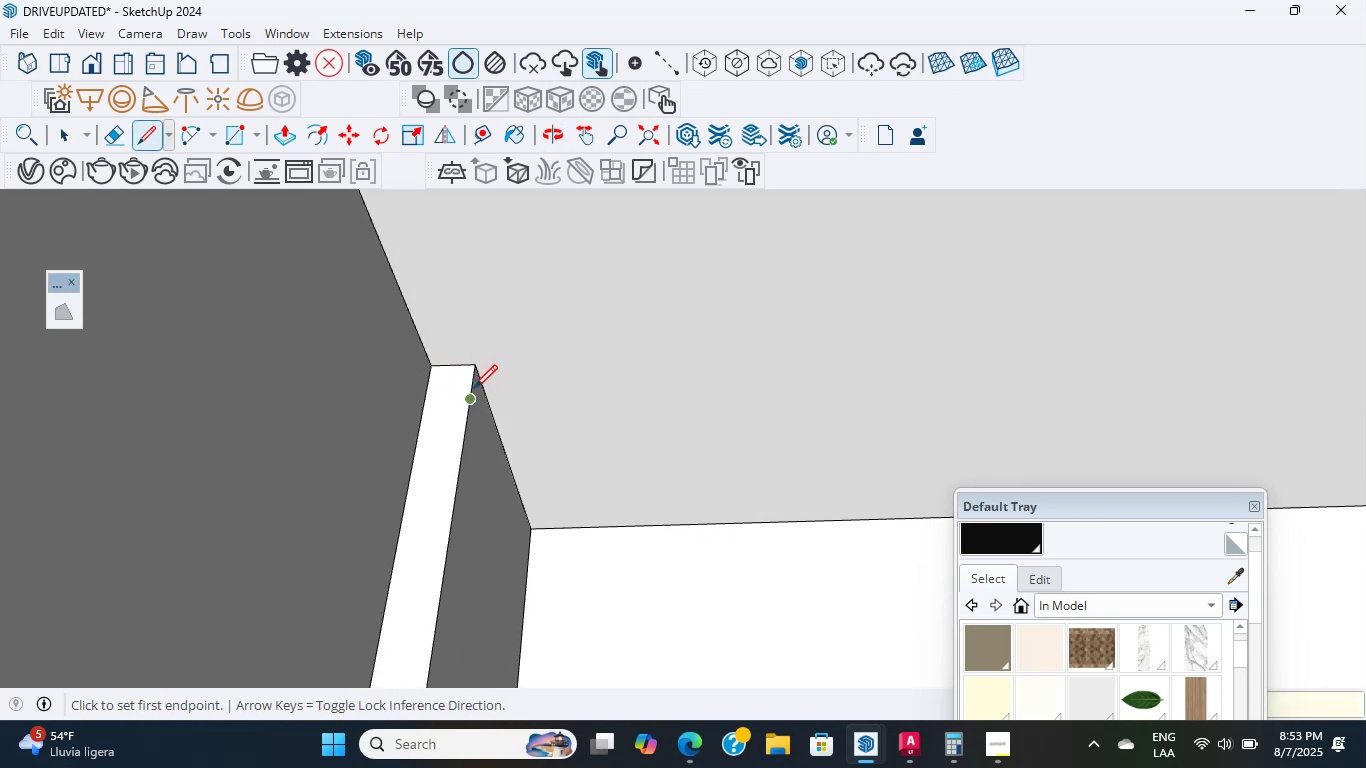 
left_click([473, 369])
 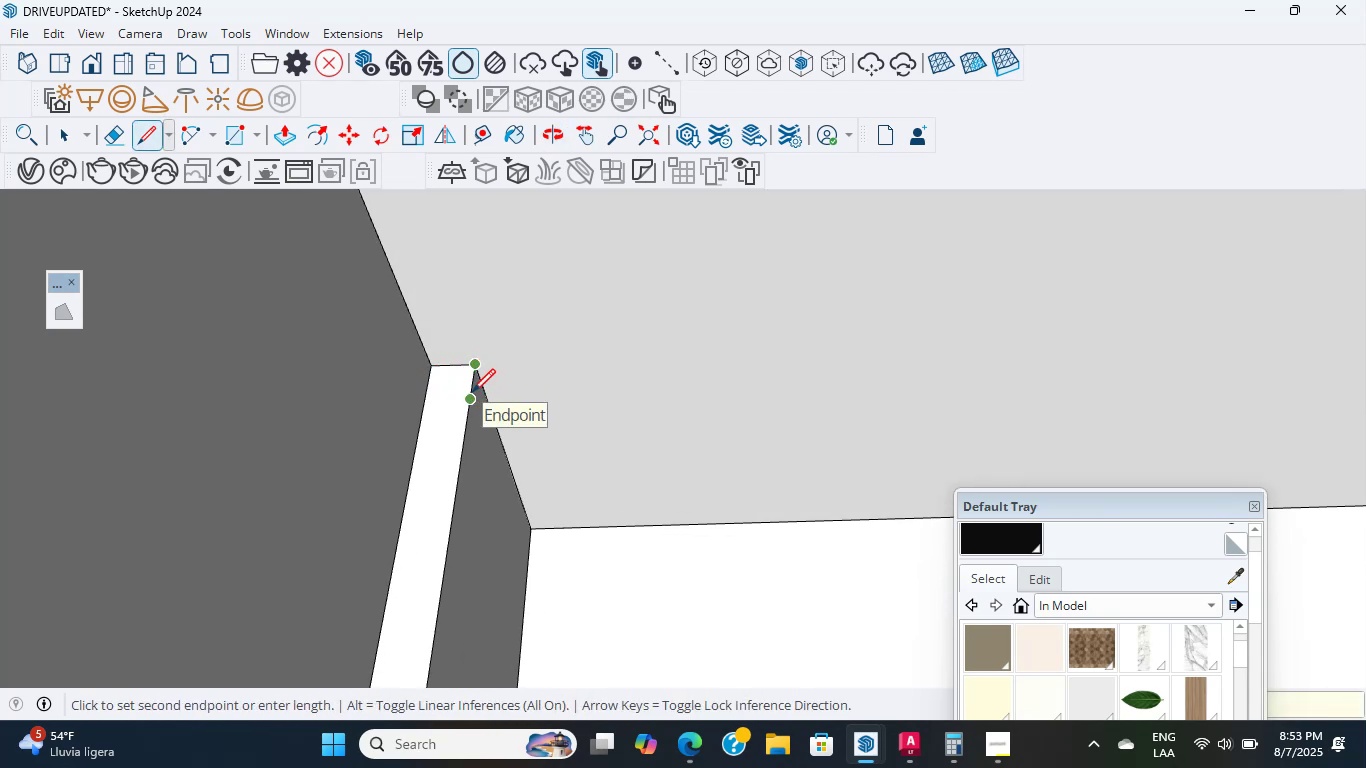 
left_click([472, 392])
 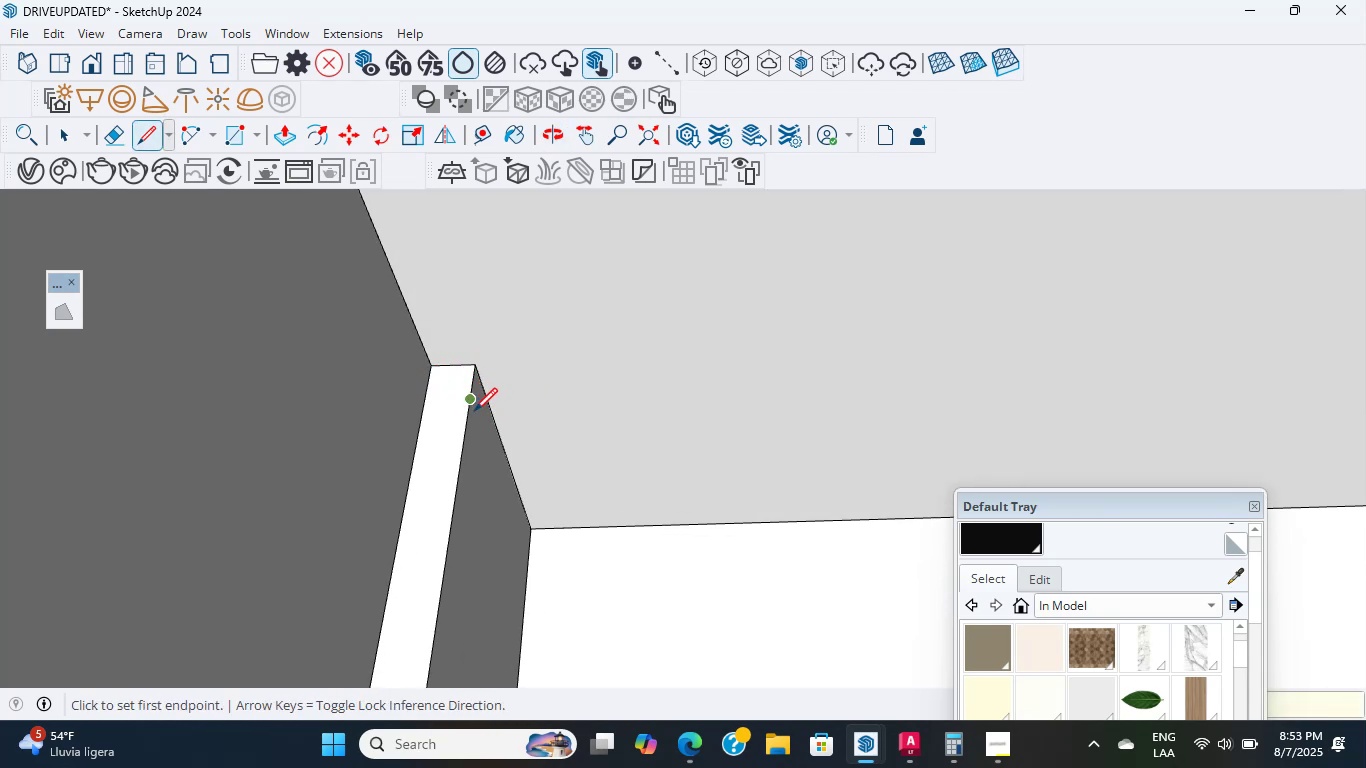 
left_click([468, 402])
 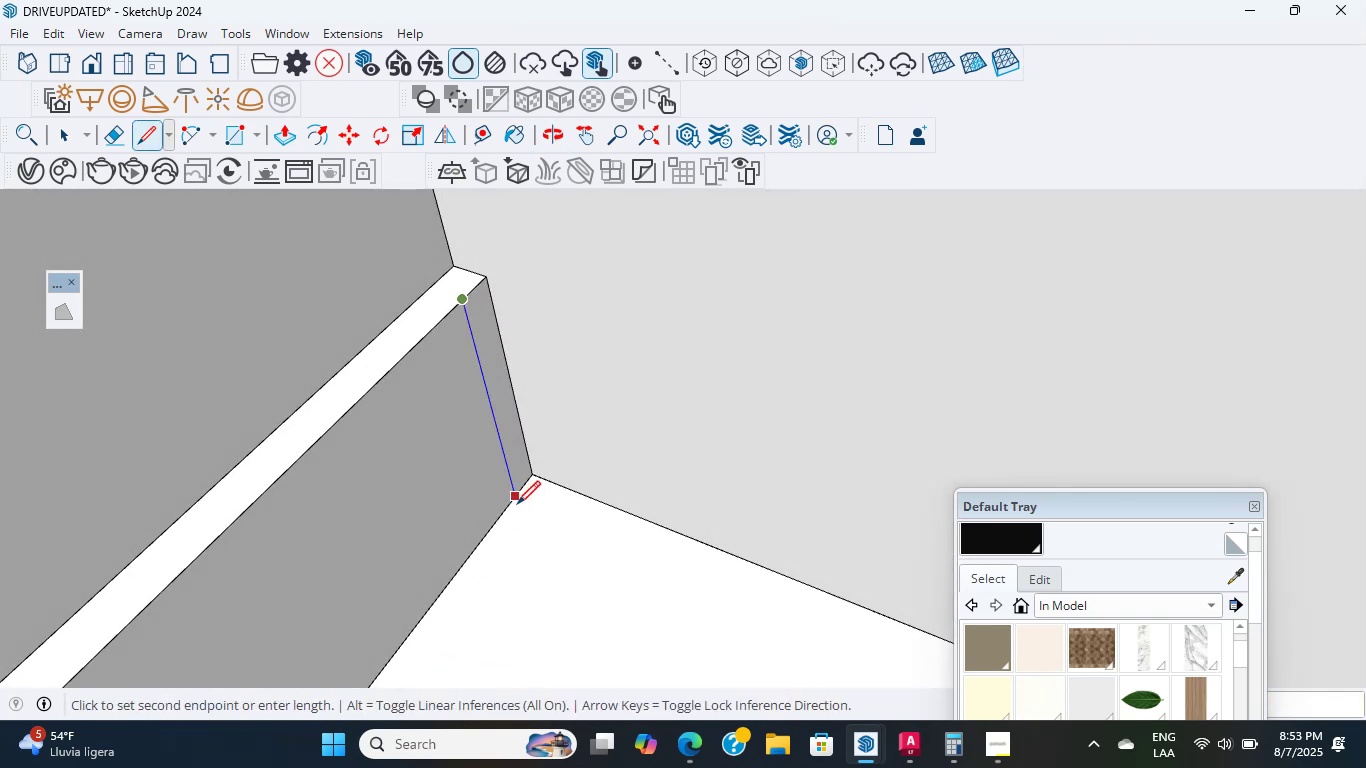 
left_click([517, 504])
 